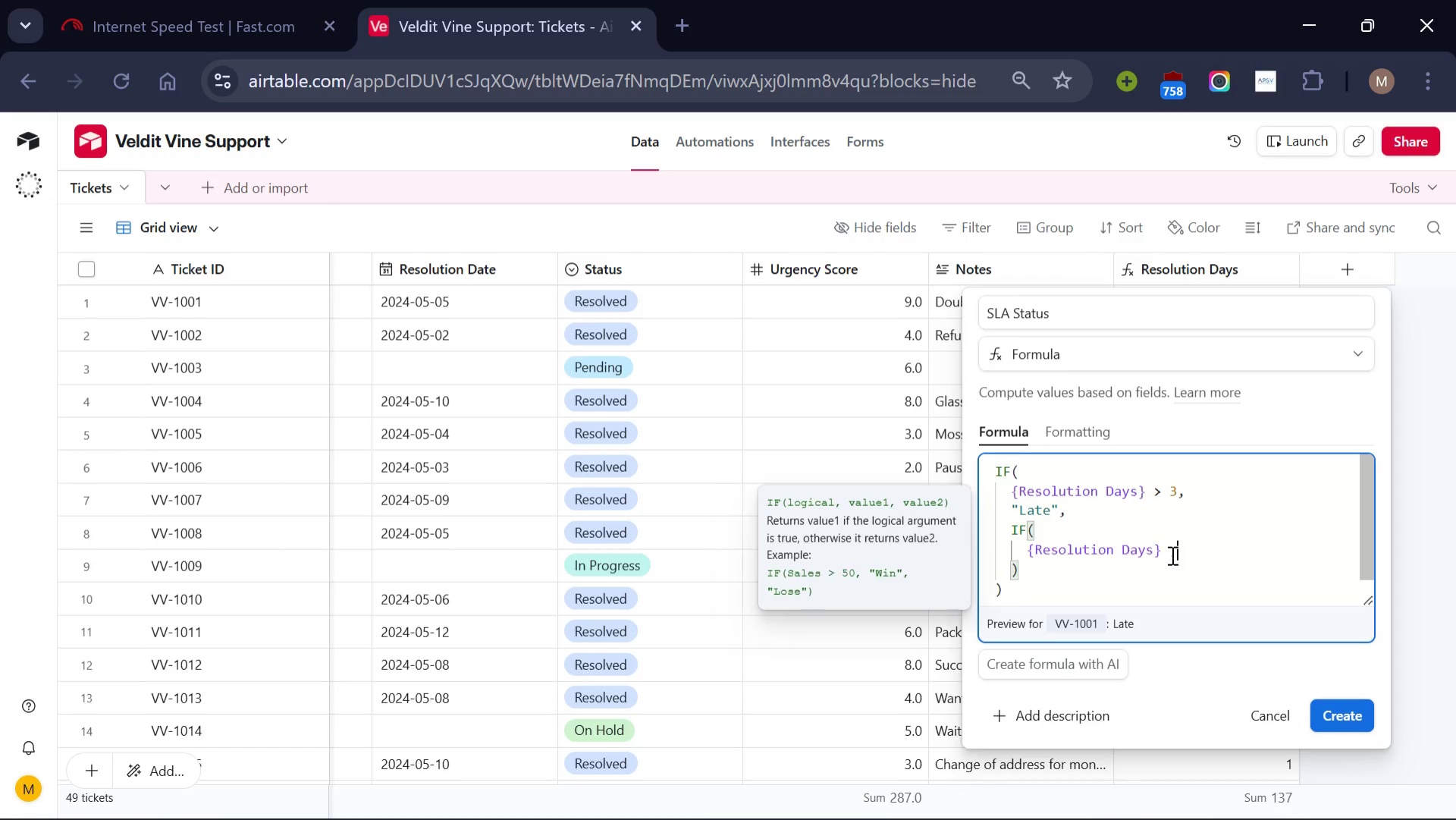 
key(Comma)
 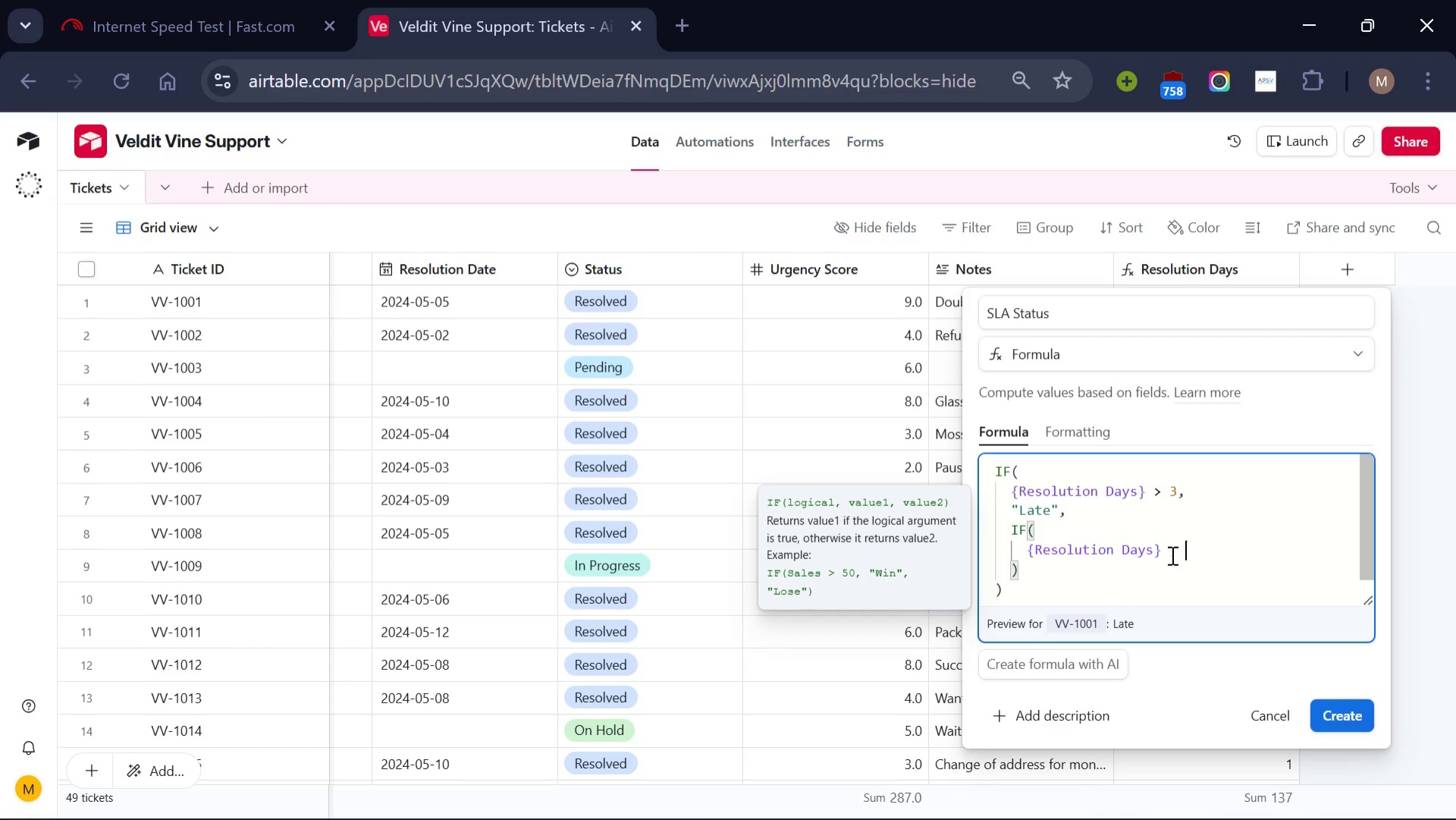 
key(Space)
 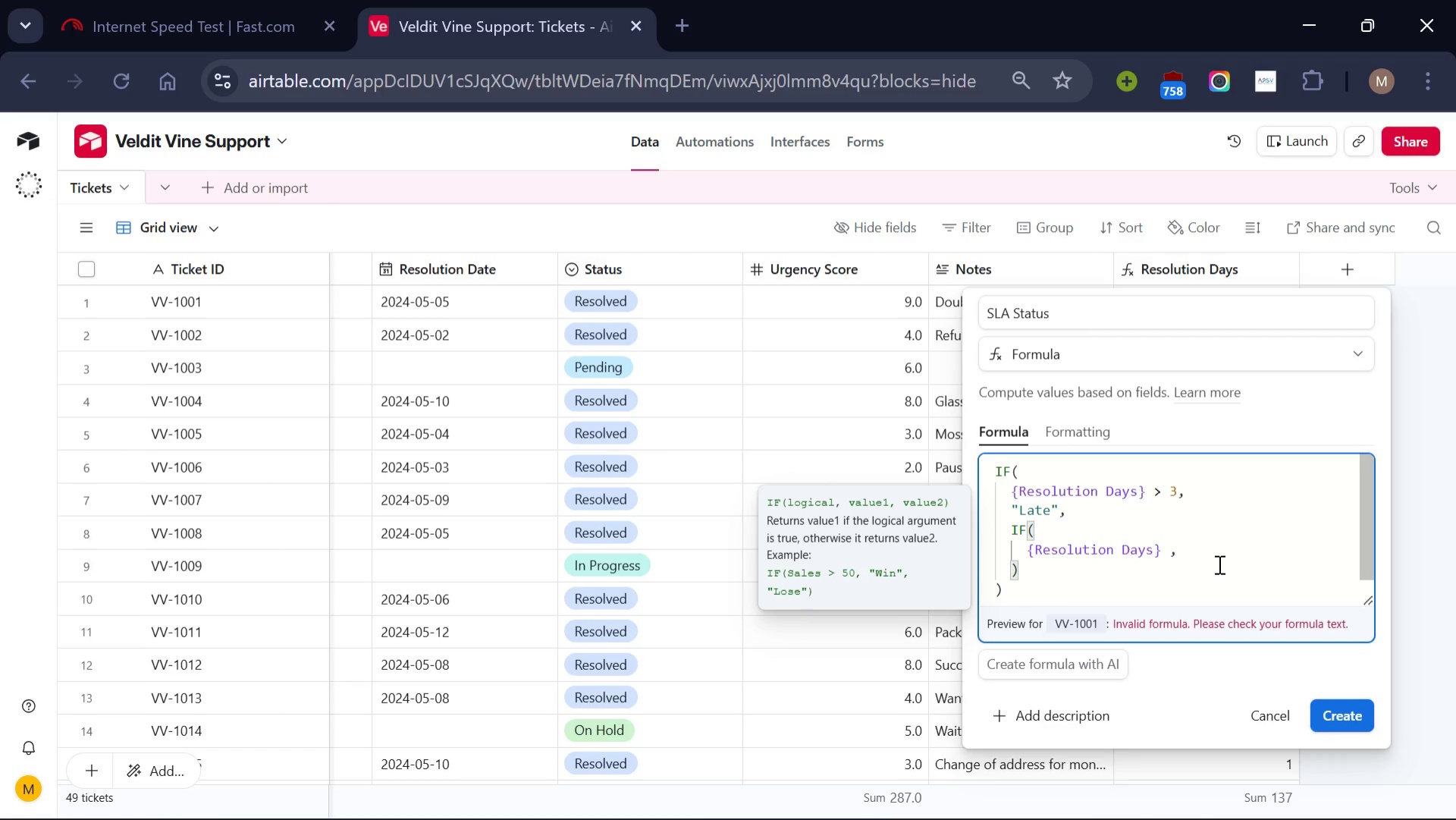 
wait(6.22)
 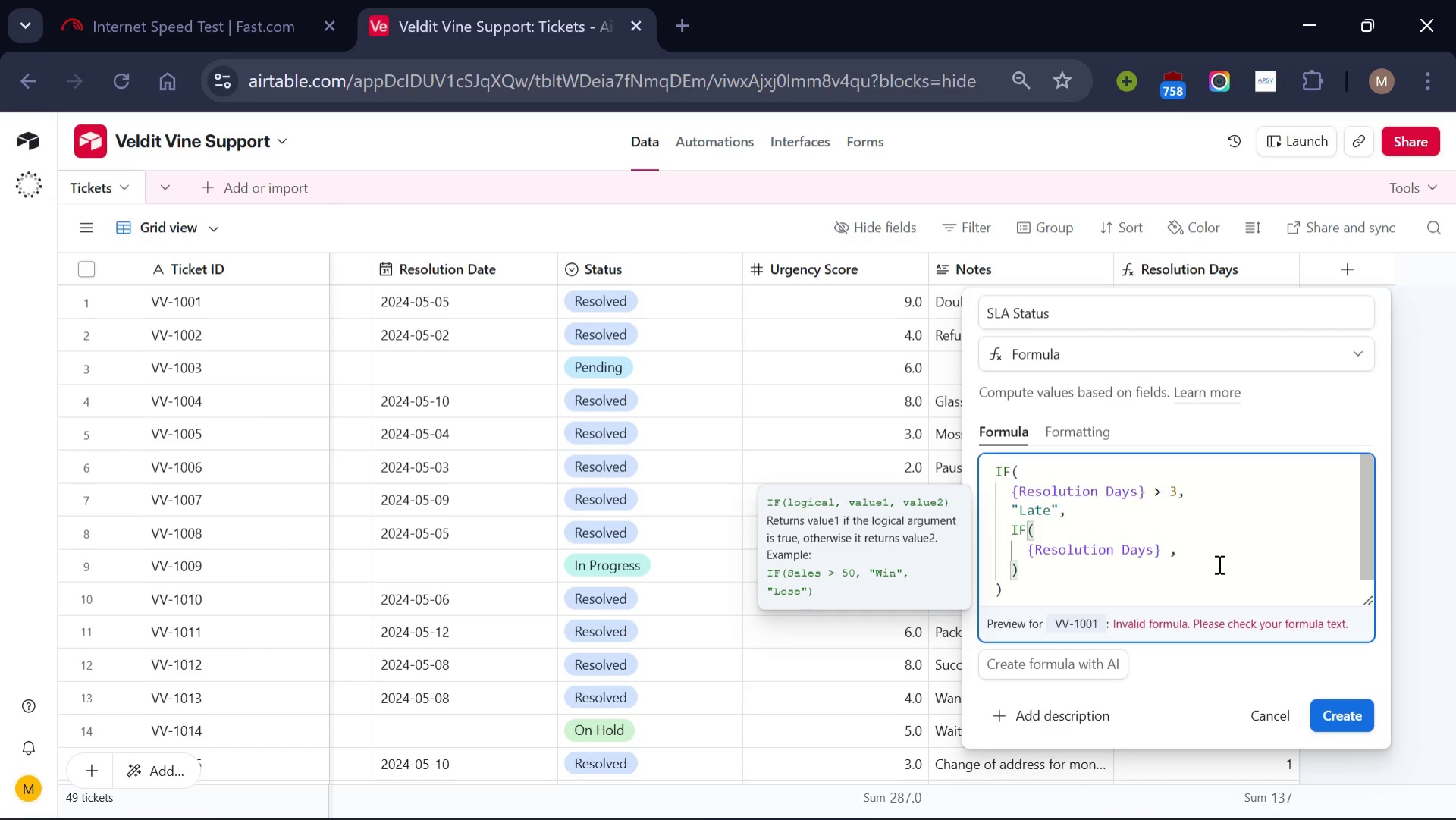 
type("On Time)
 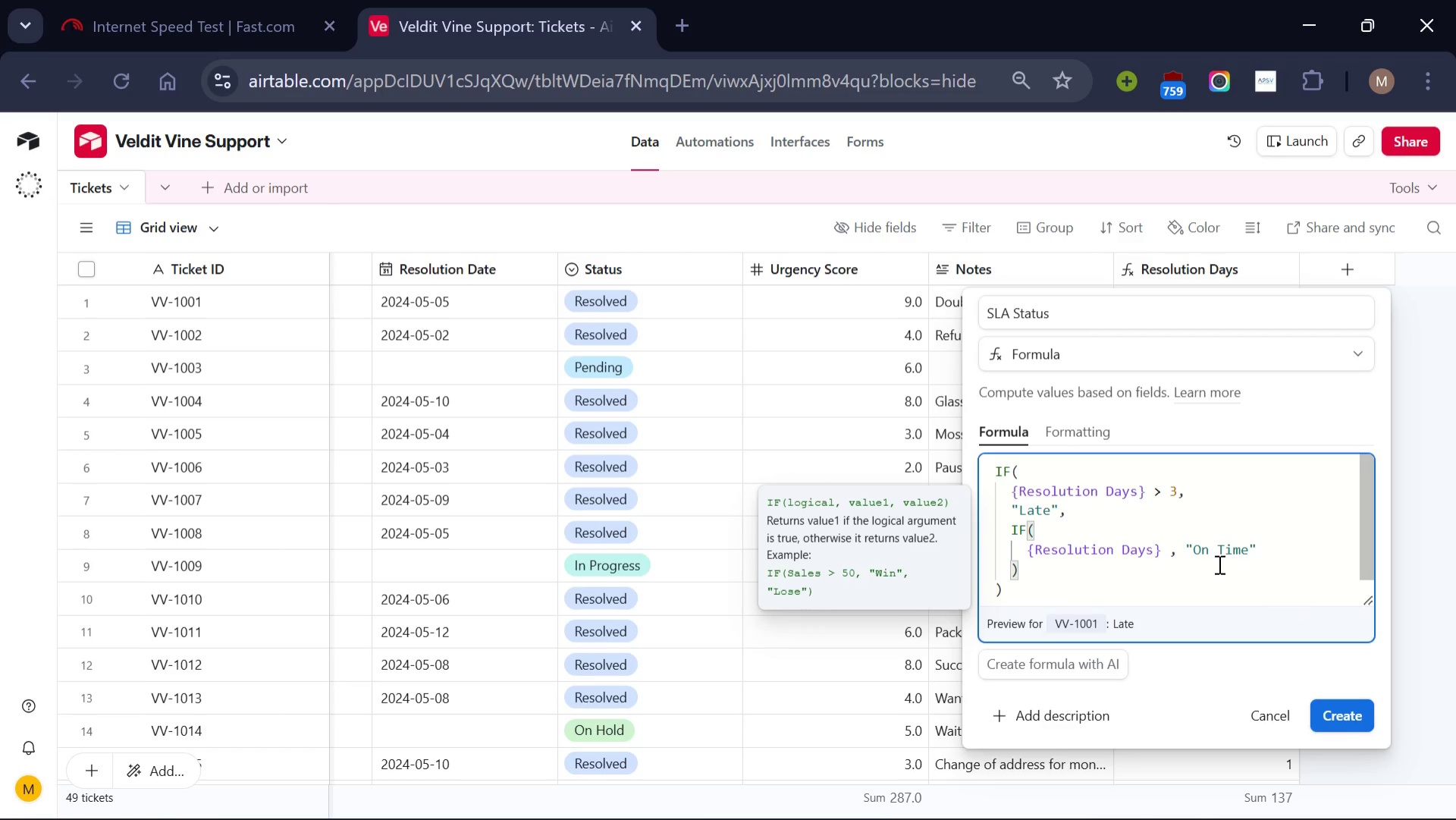 
key(ArrowRight)
 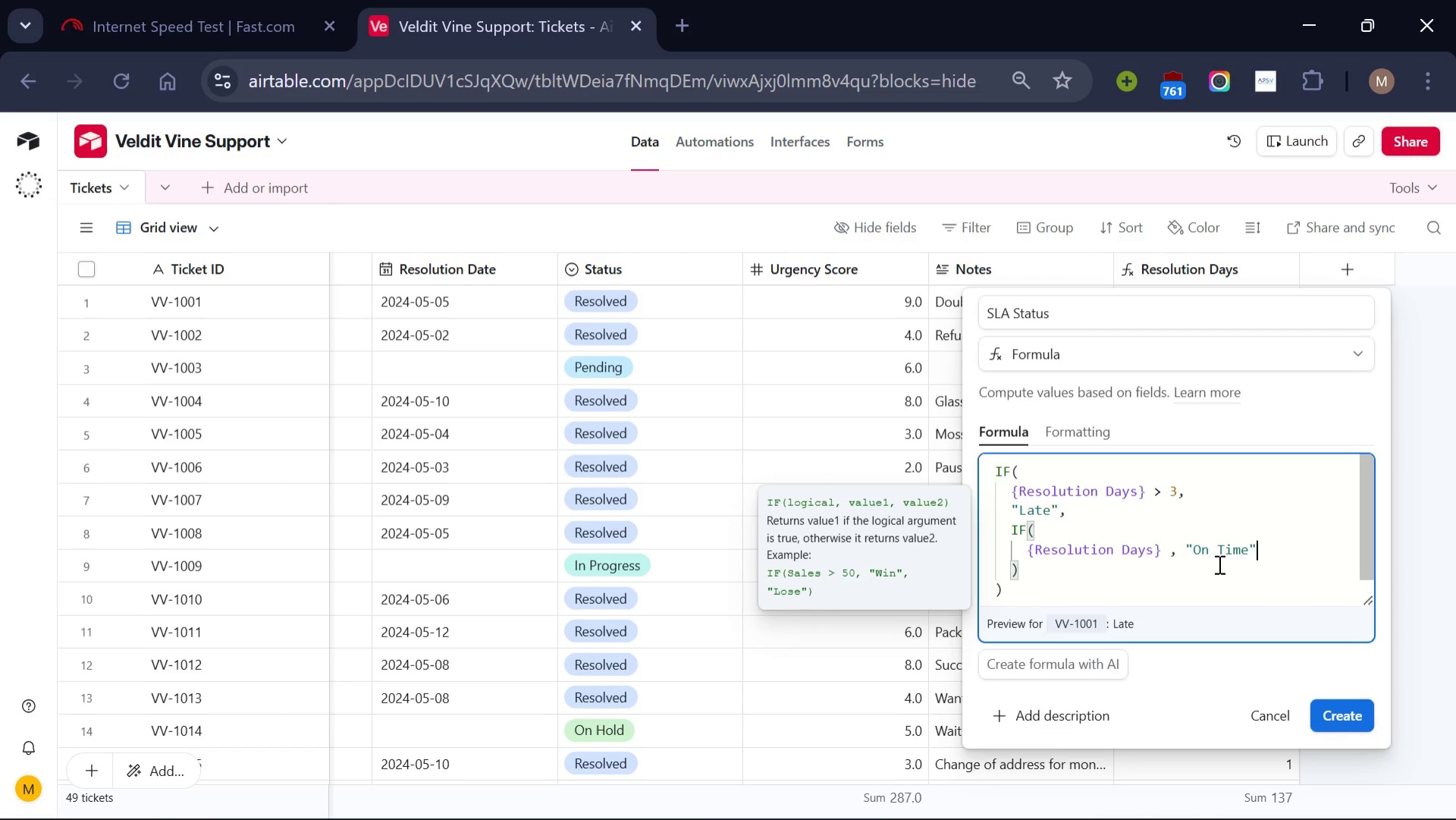 
type( , BLANK()
 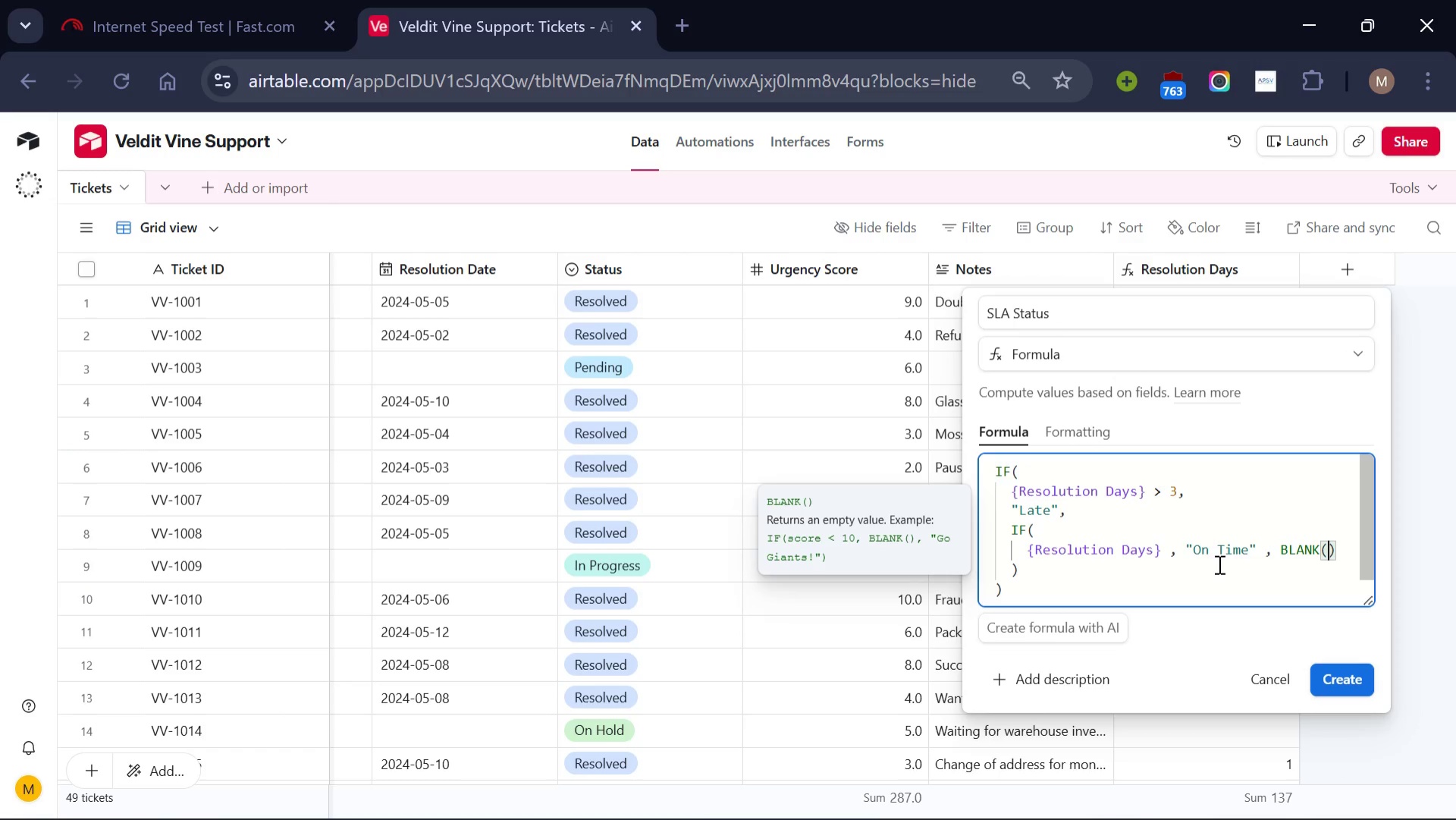 
wait(5.02)
 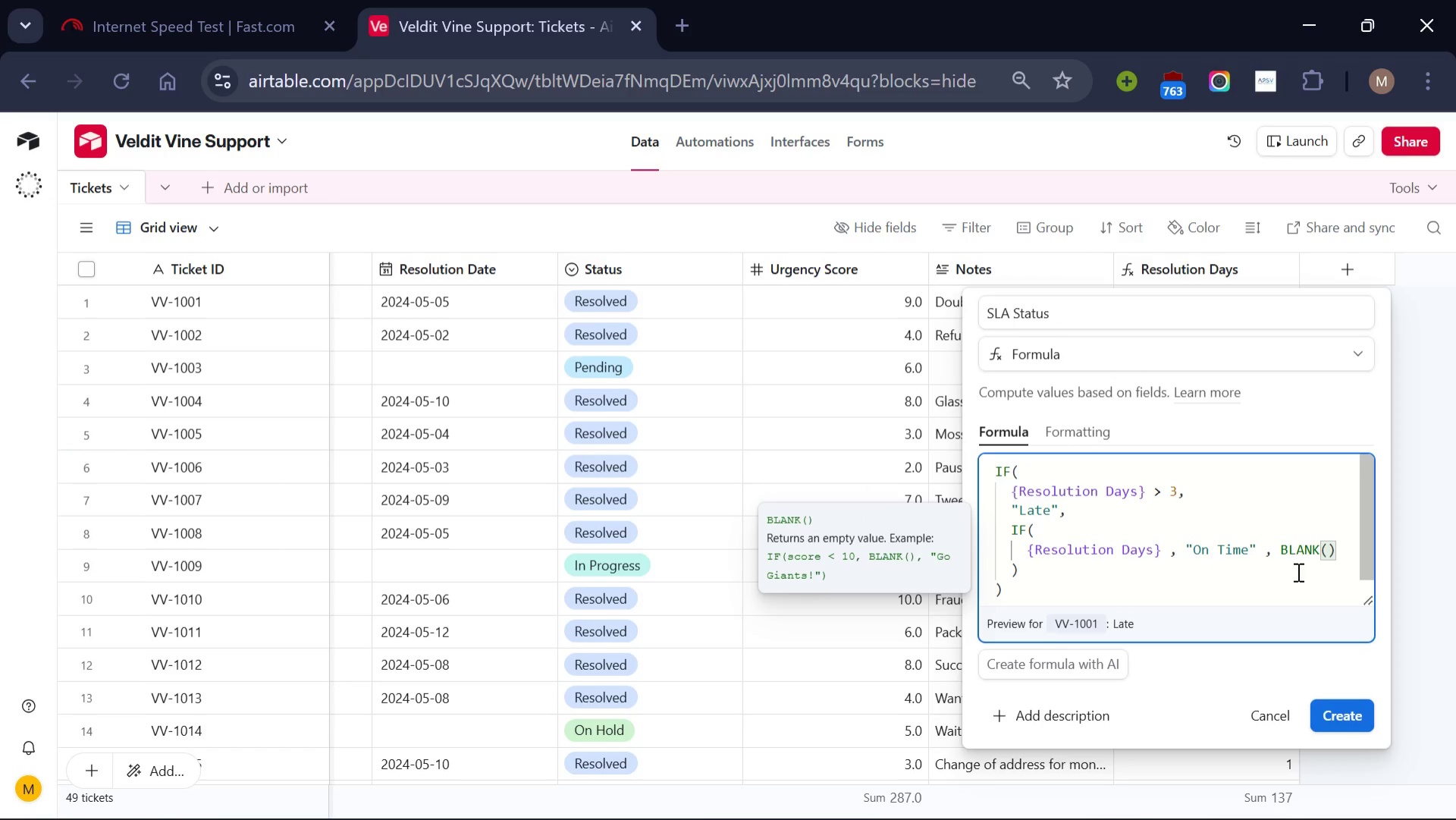 
left_click([1347, 712])
 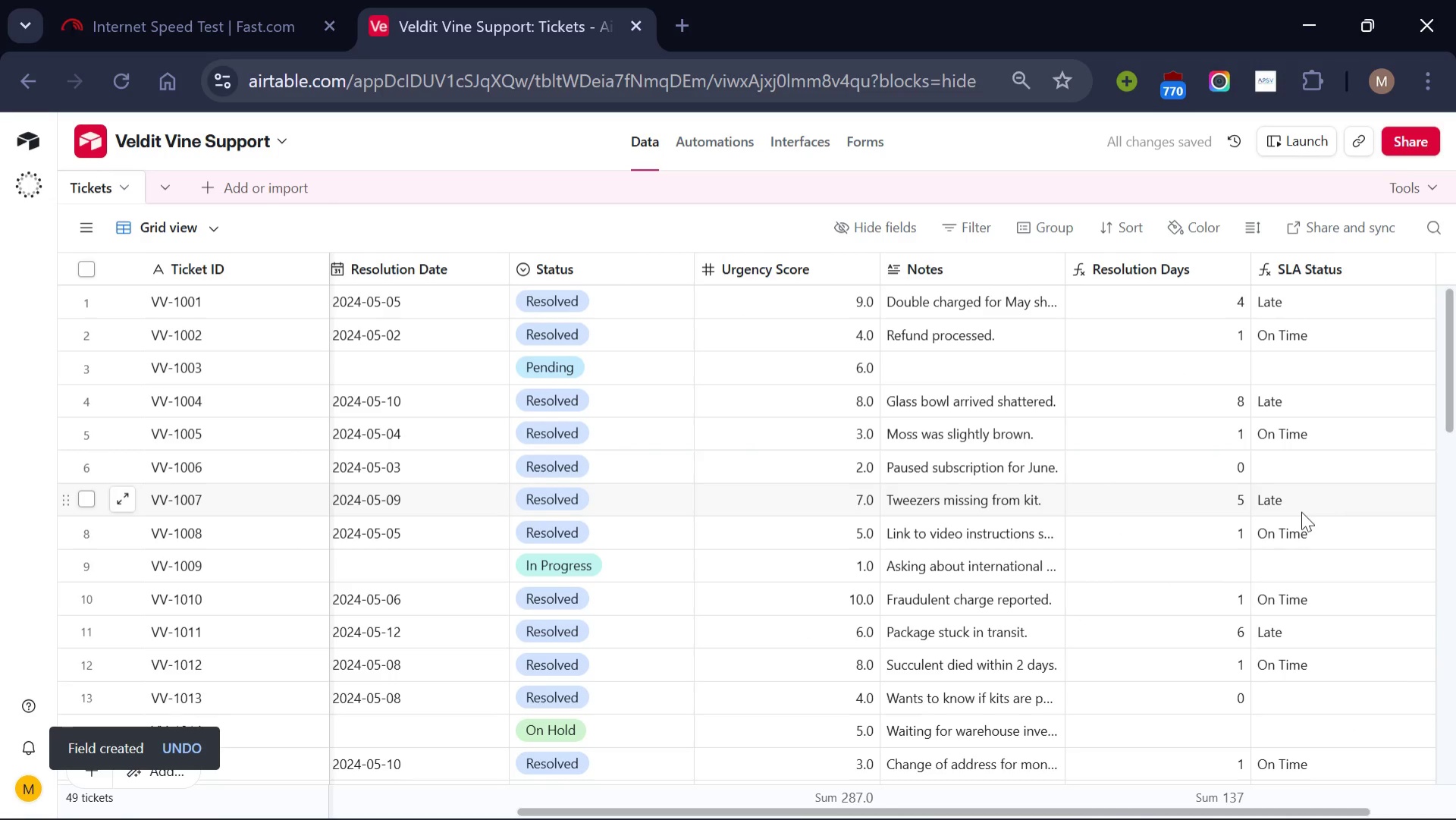 
scroll: coordinate [1301, 511], scroll_direction: down, amount: 3.0
 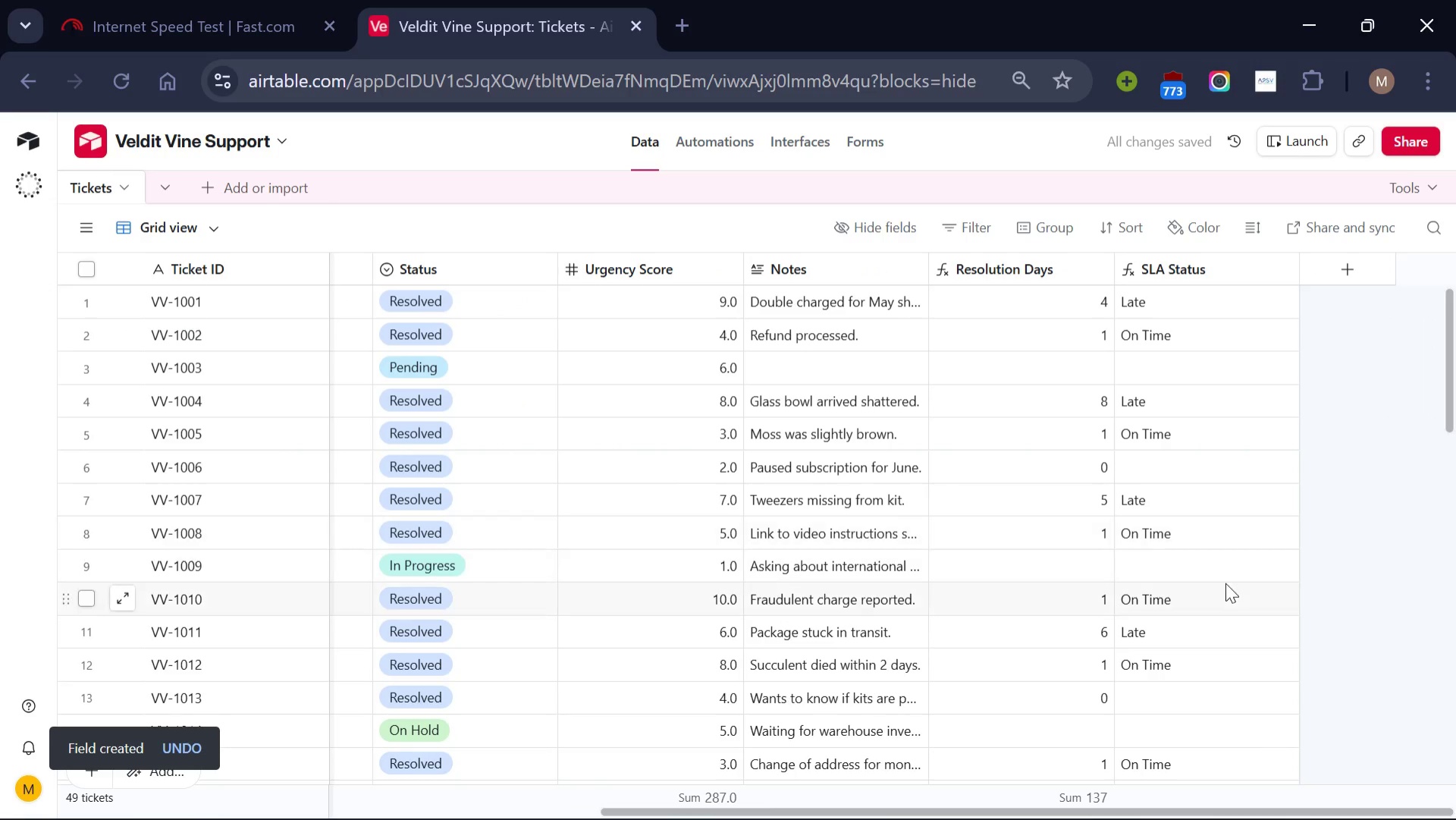 
scroll: coordinate [1225, 583], scroll_direction: none, amount: 0.0
 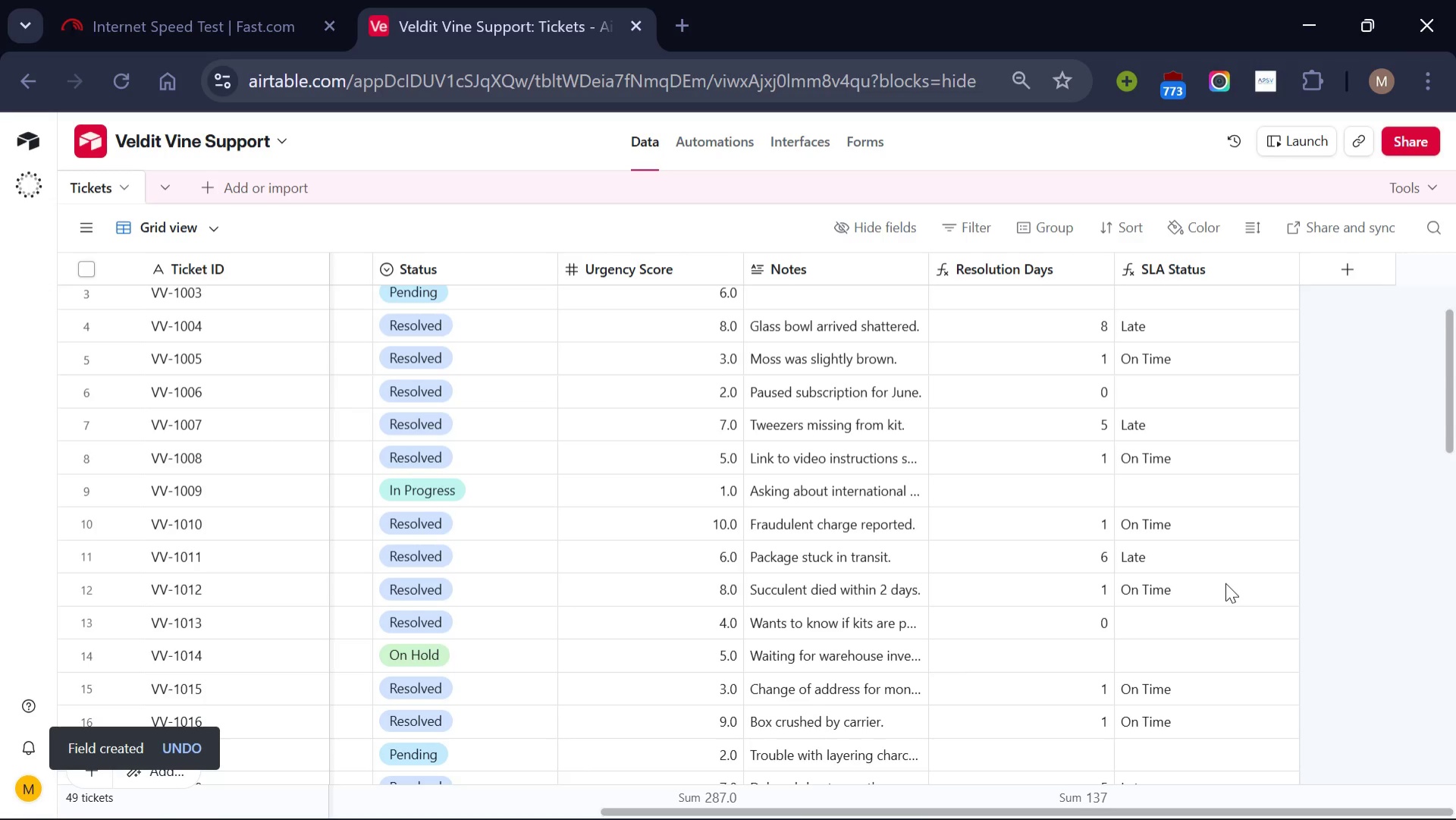 
scroll: coordinate [1232, 562], scroll_direction: up, amount: 3.0
 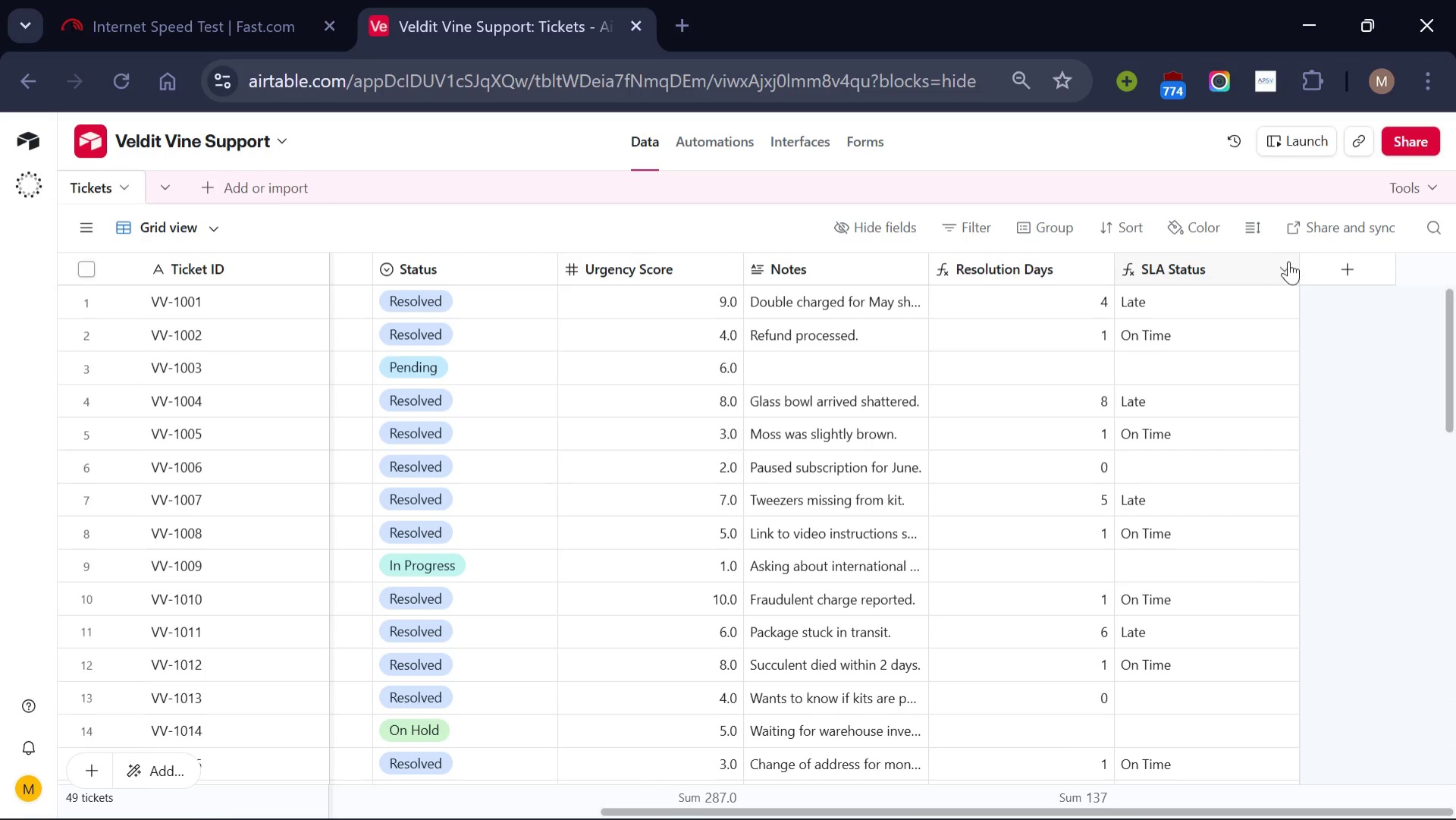 
left_click([1289, 260])
 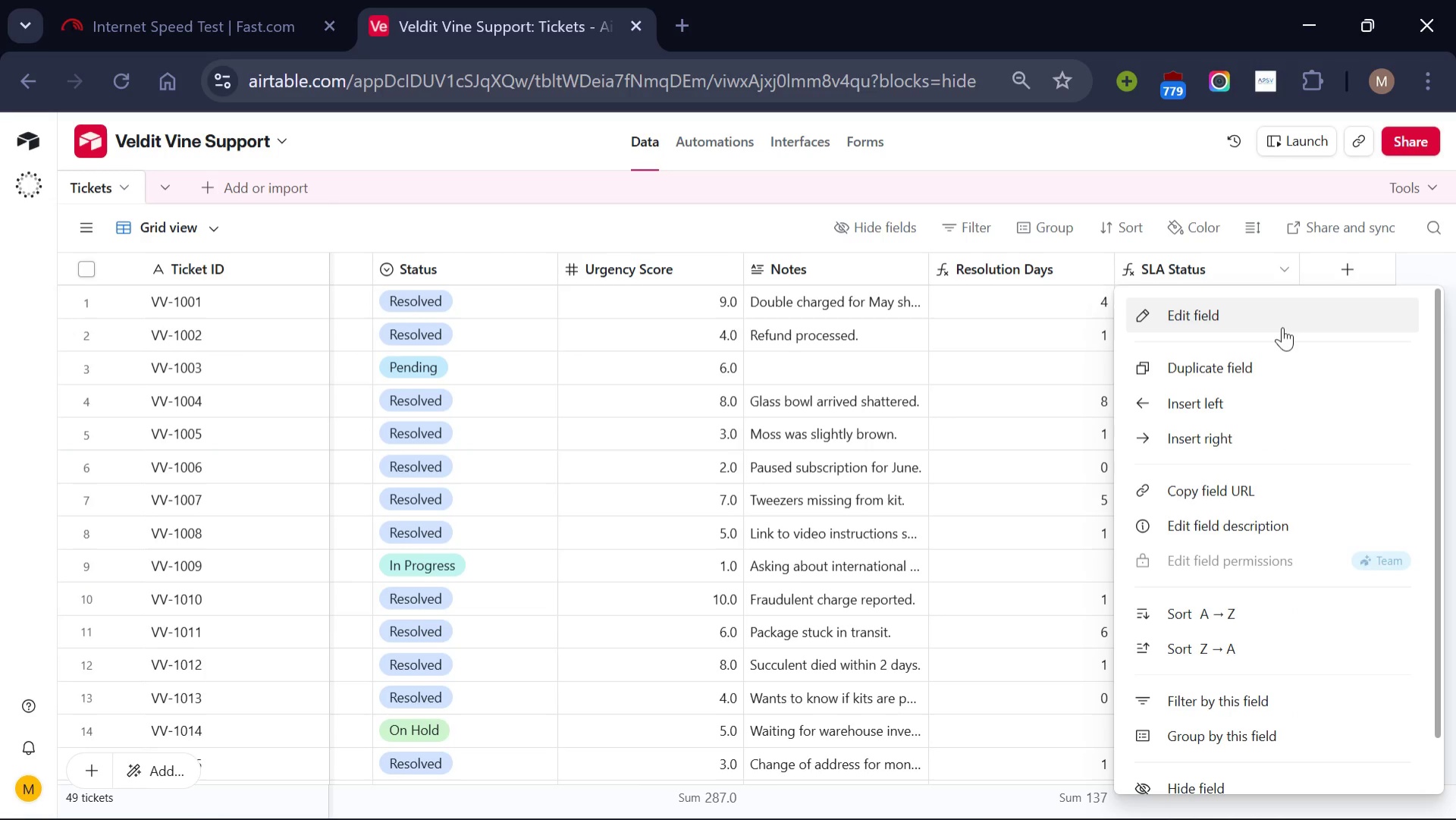 
left_click([1282, 327])
 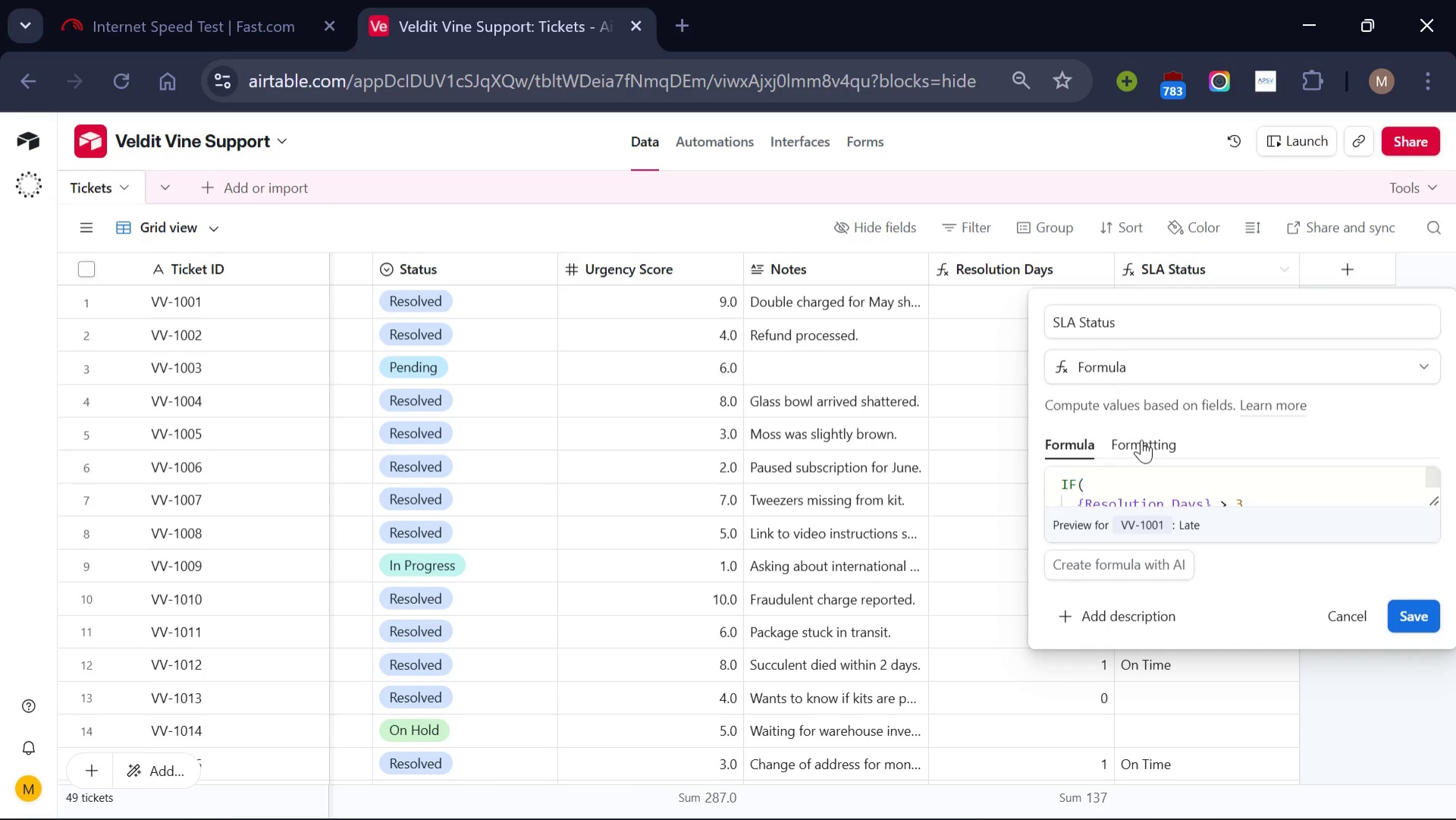 
left_click([1141, 439])
 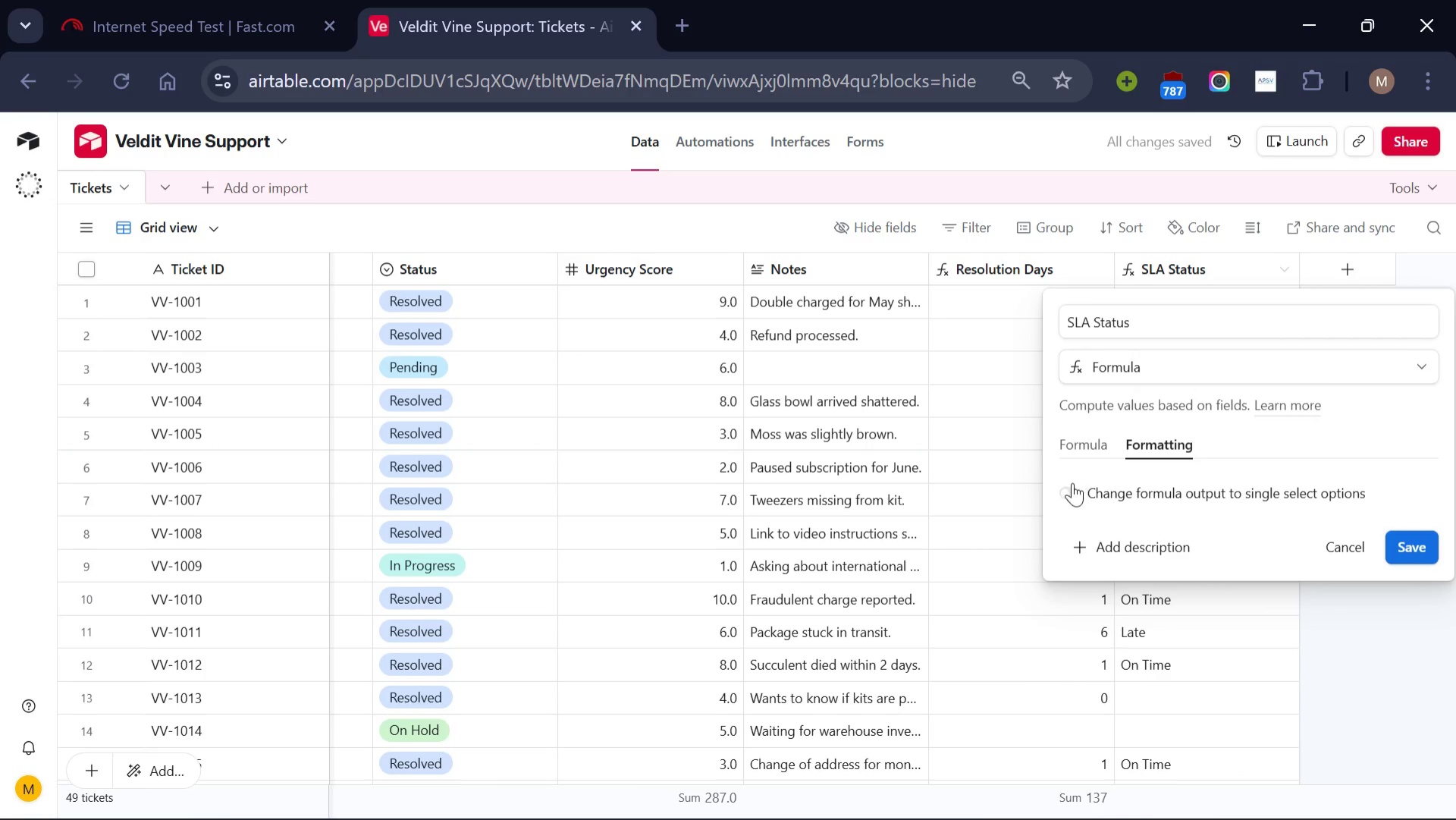 
left_click([1072, 483])
 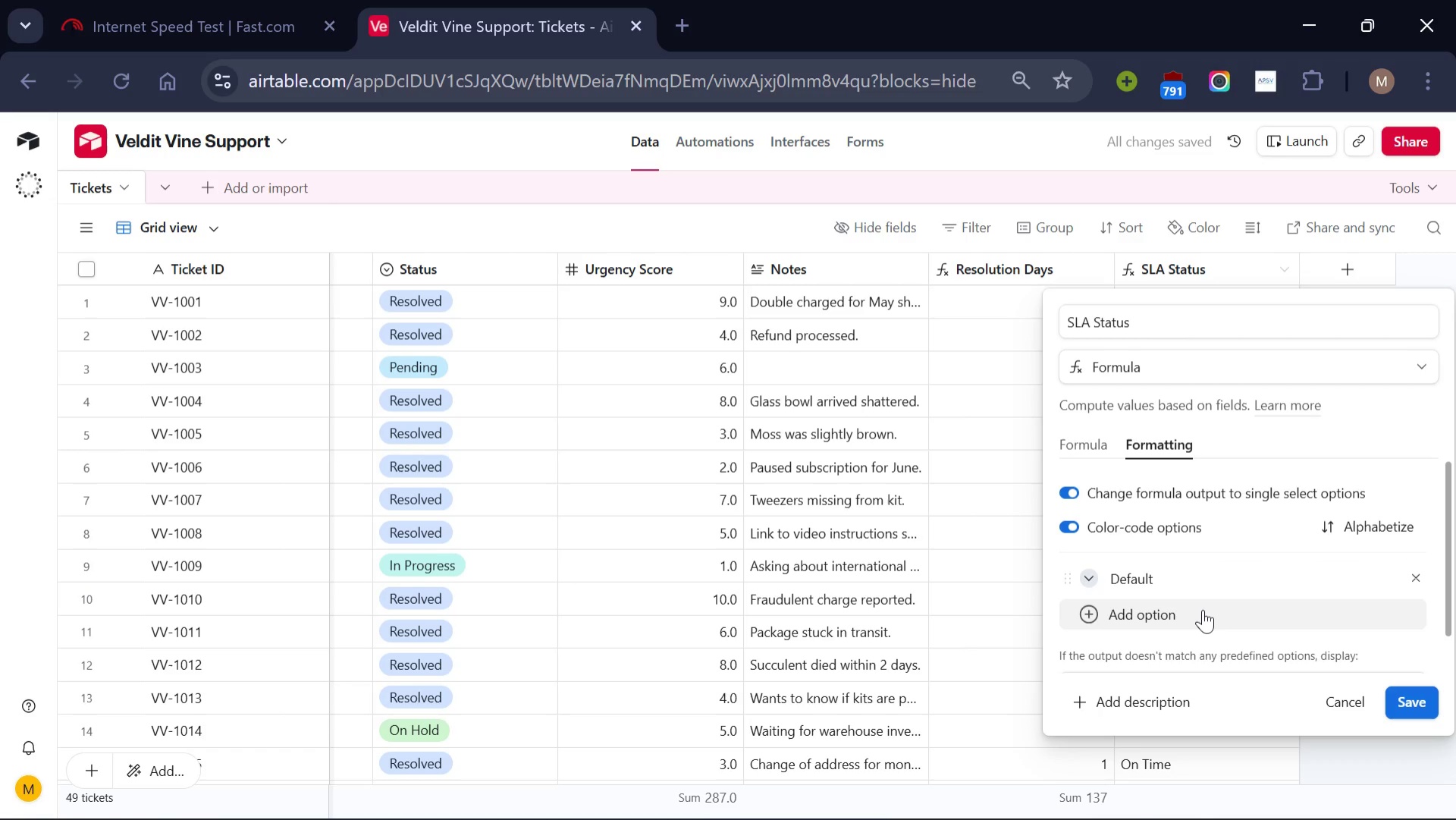 
left_click([1203, 609])
 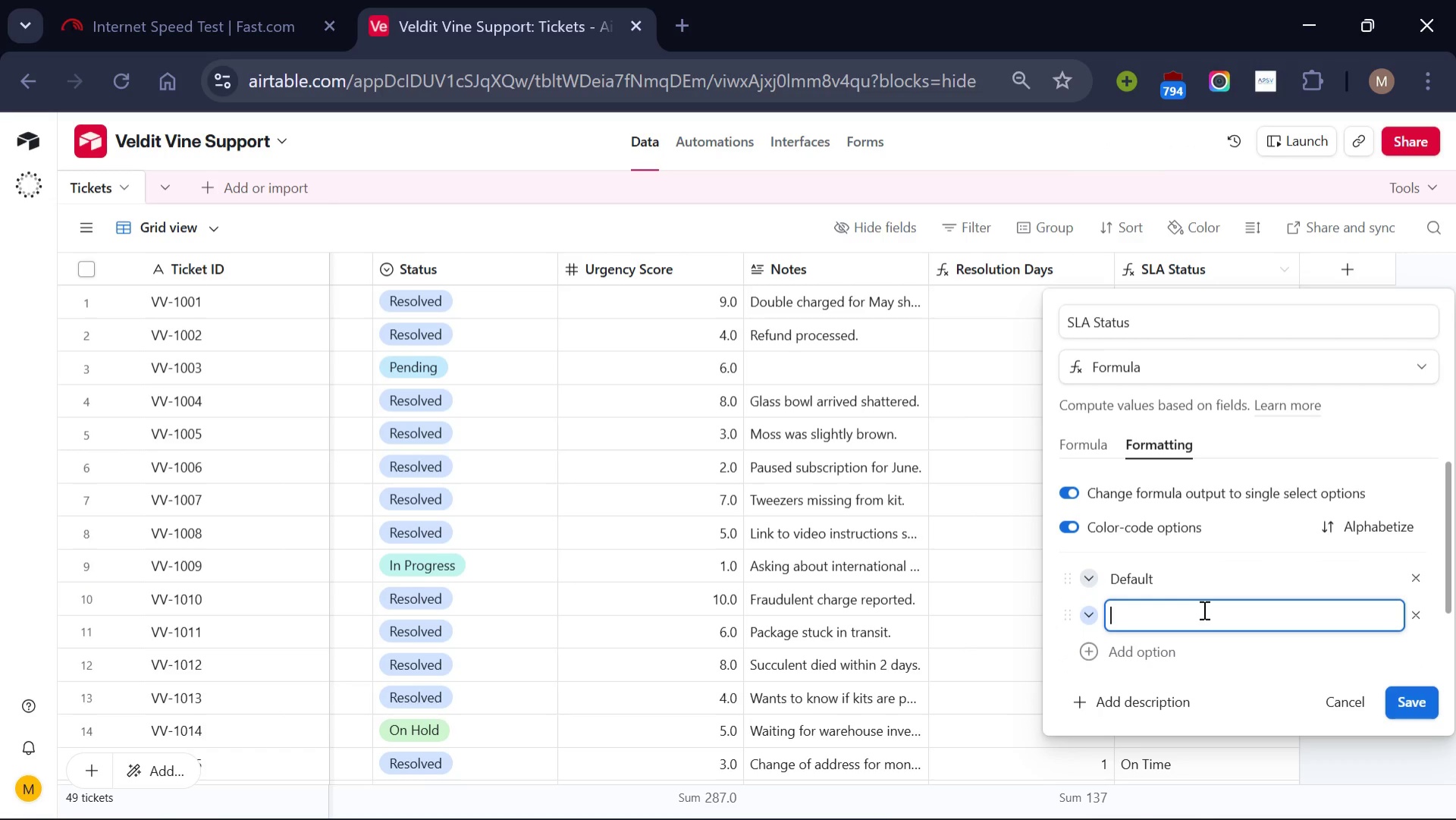 
type(Late)
 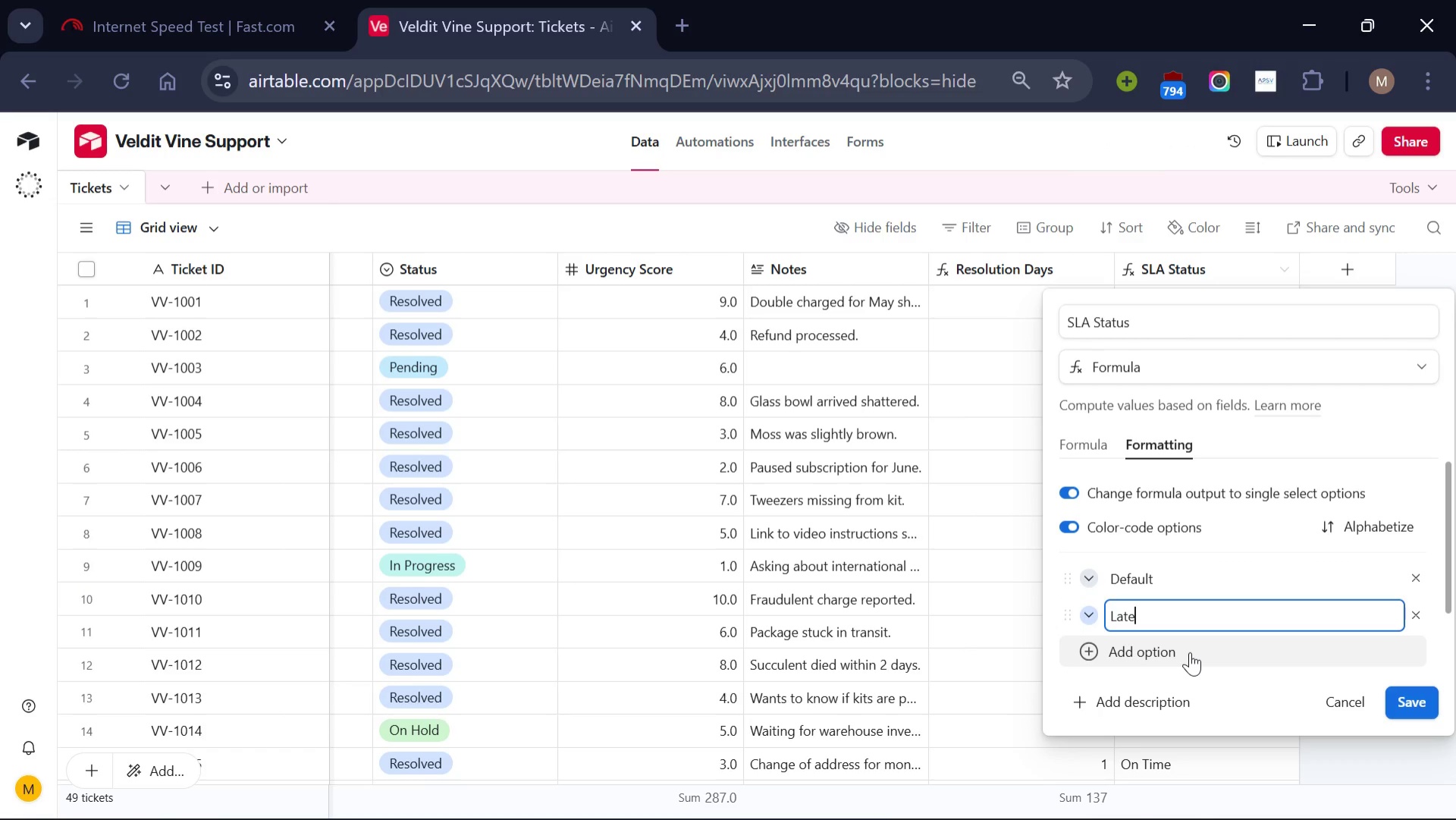 
left_click([1190, 652])
 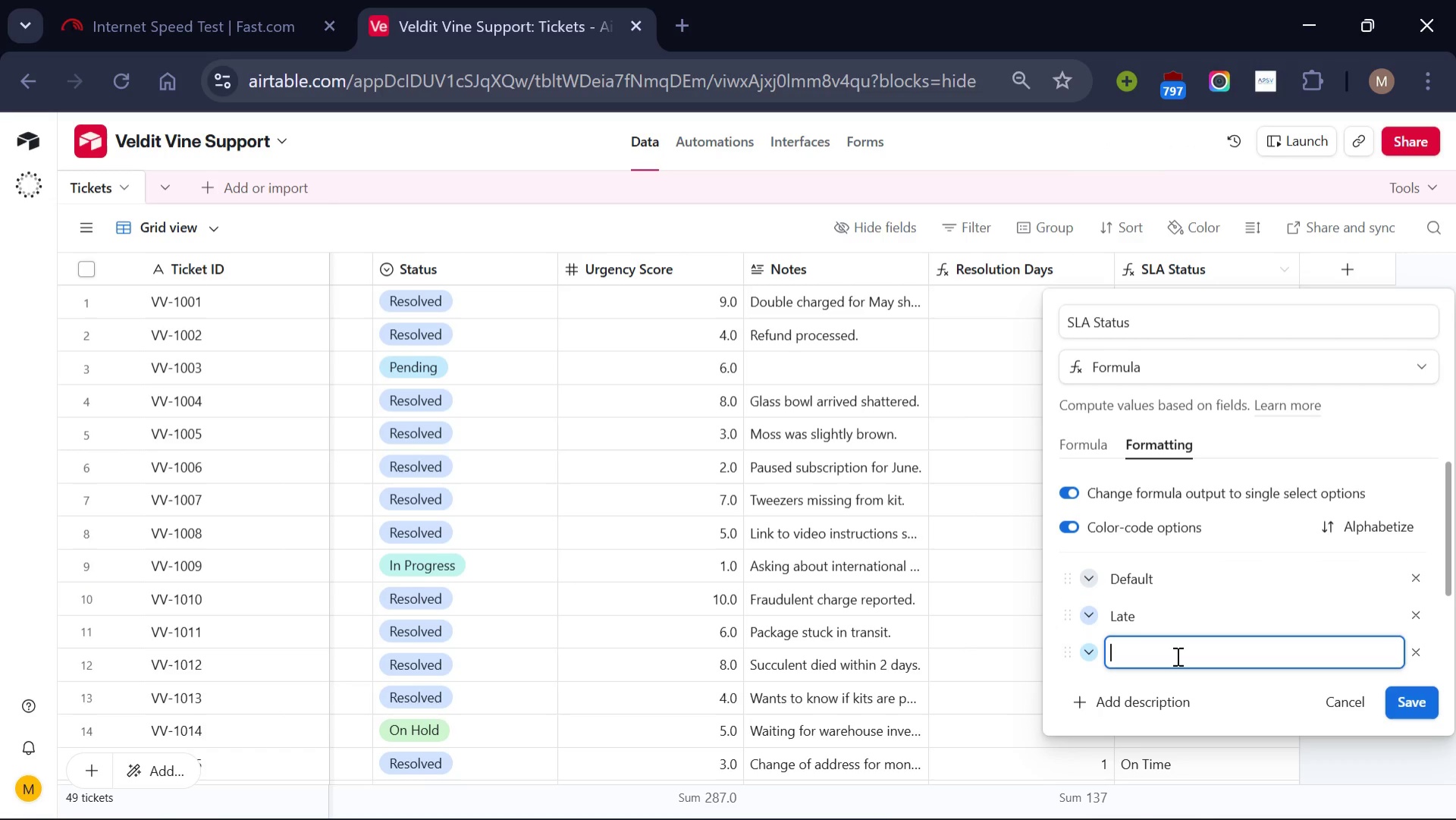 
type(On Time)
 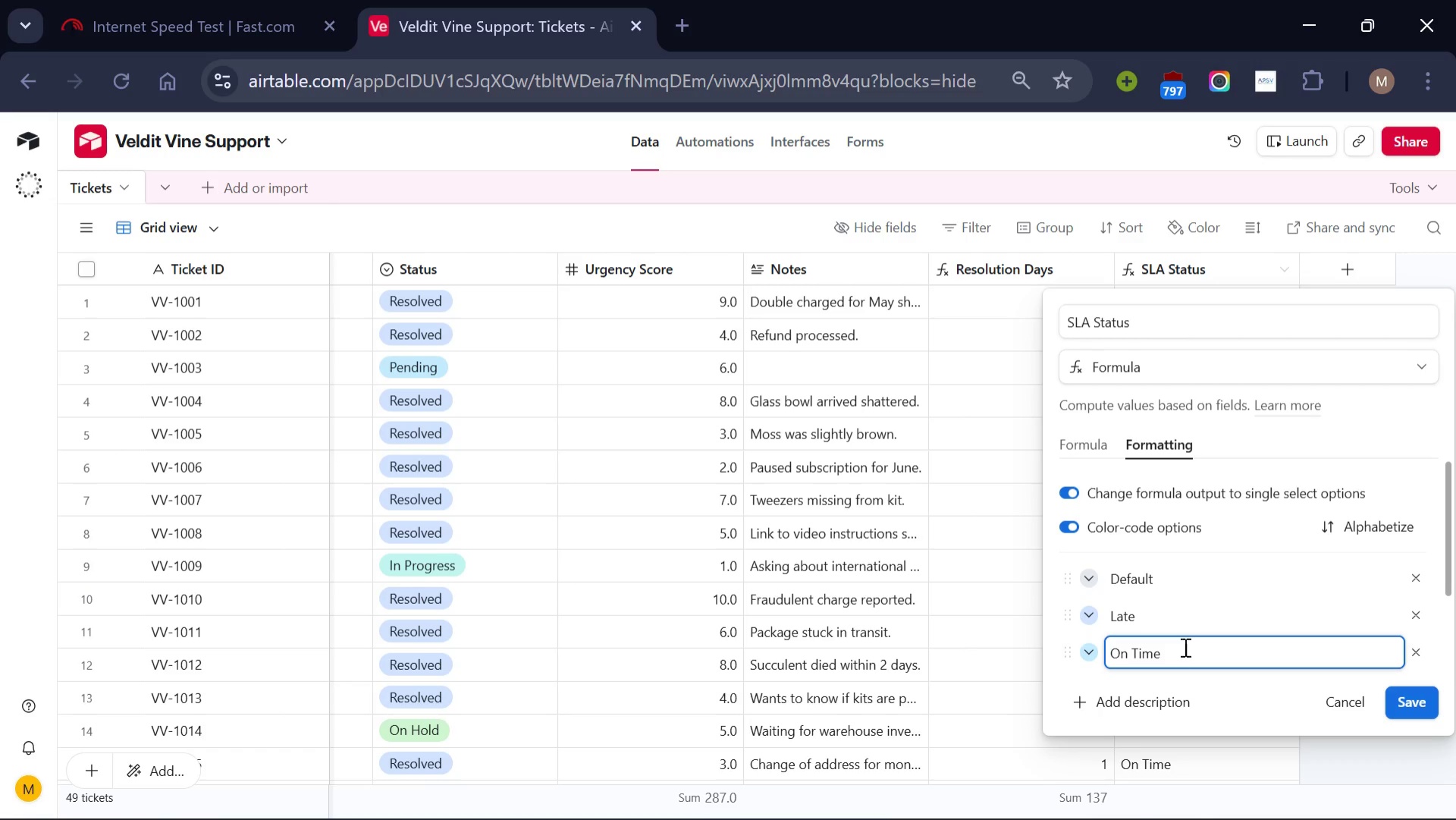 
left_click([1423, 583])
 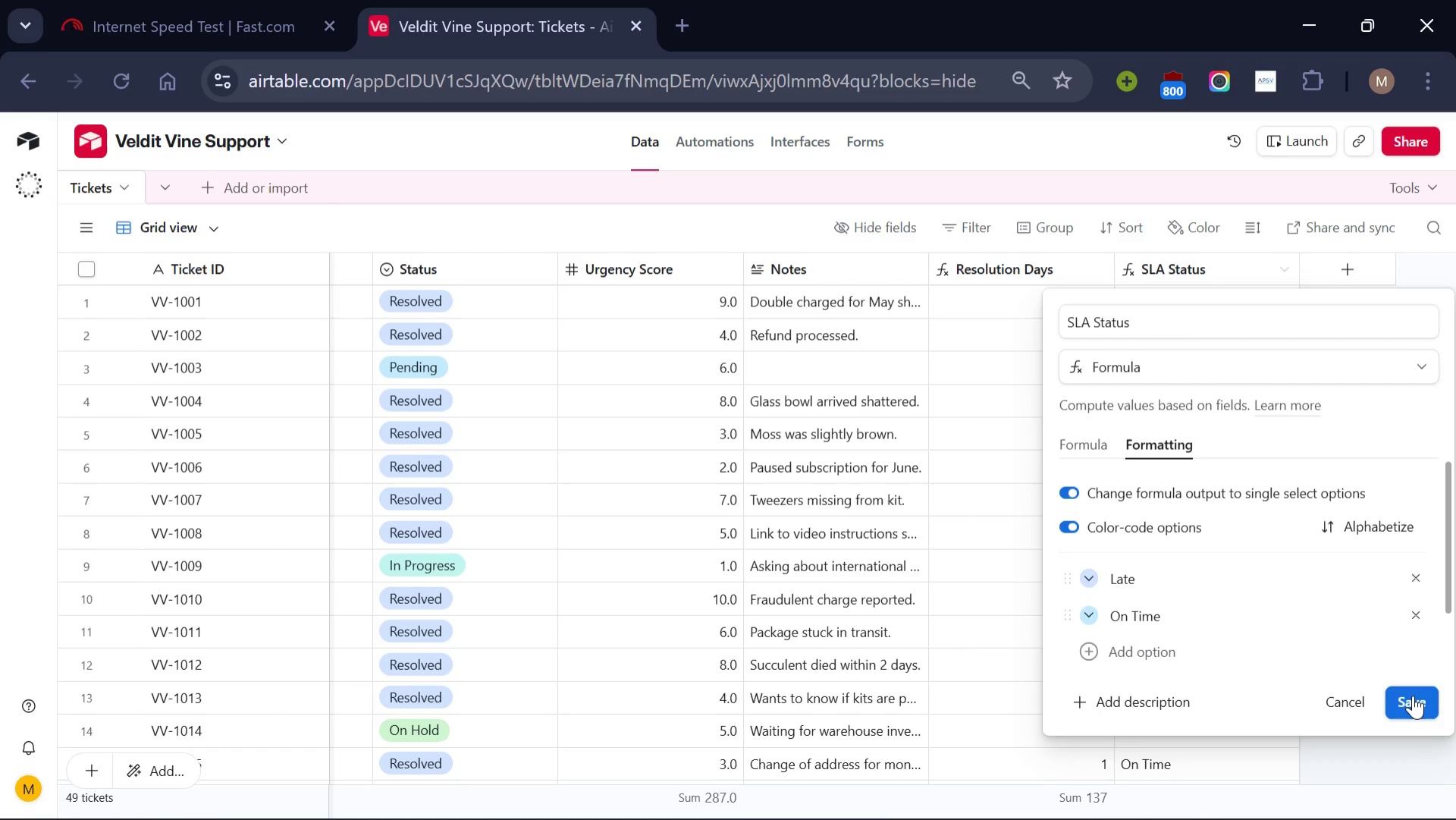 
left_click([1413, 695])
 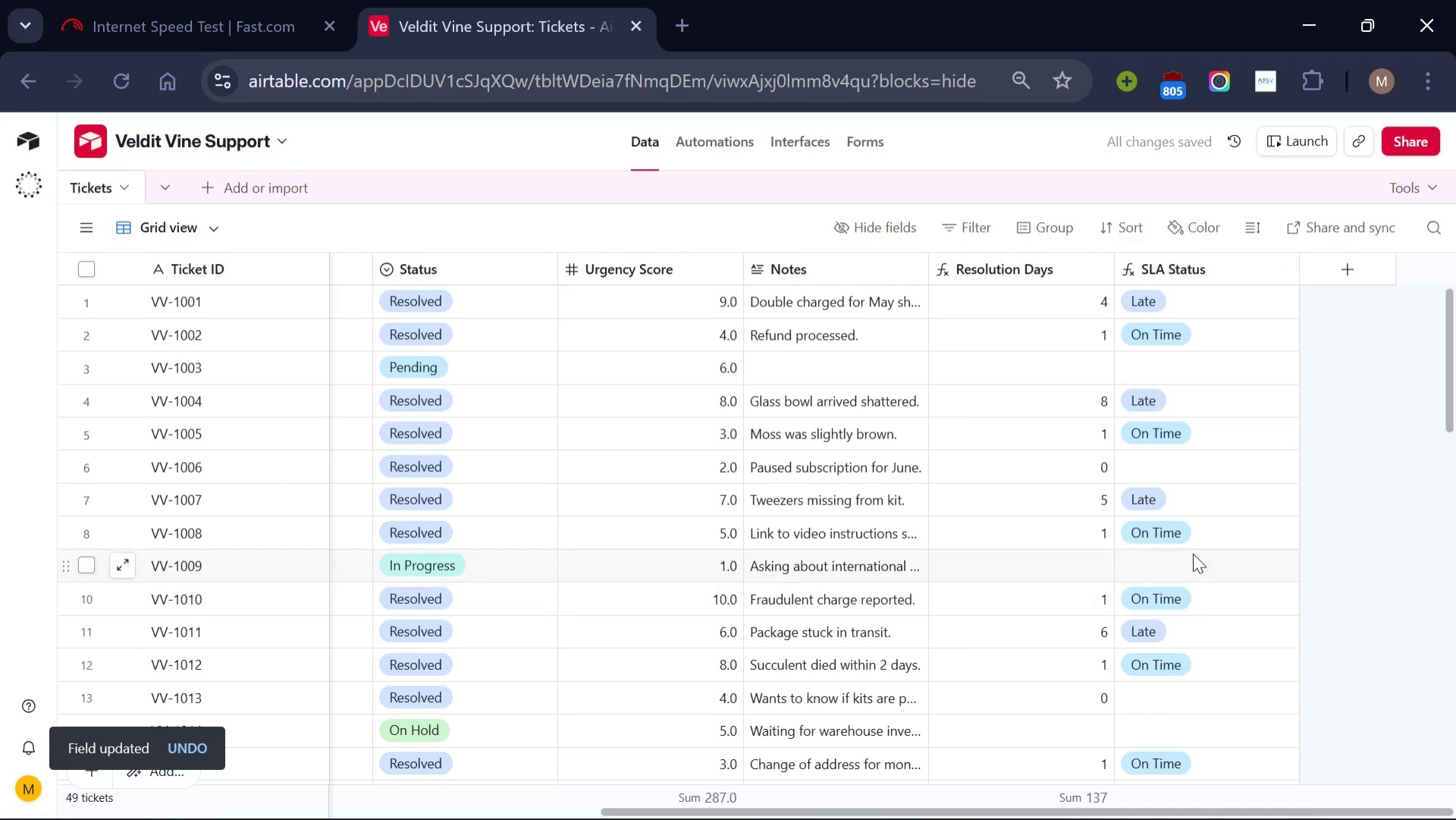 
scroll: coordinate [1192, 551], scroll_direction: up, amount: 6.0
 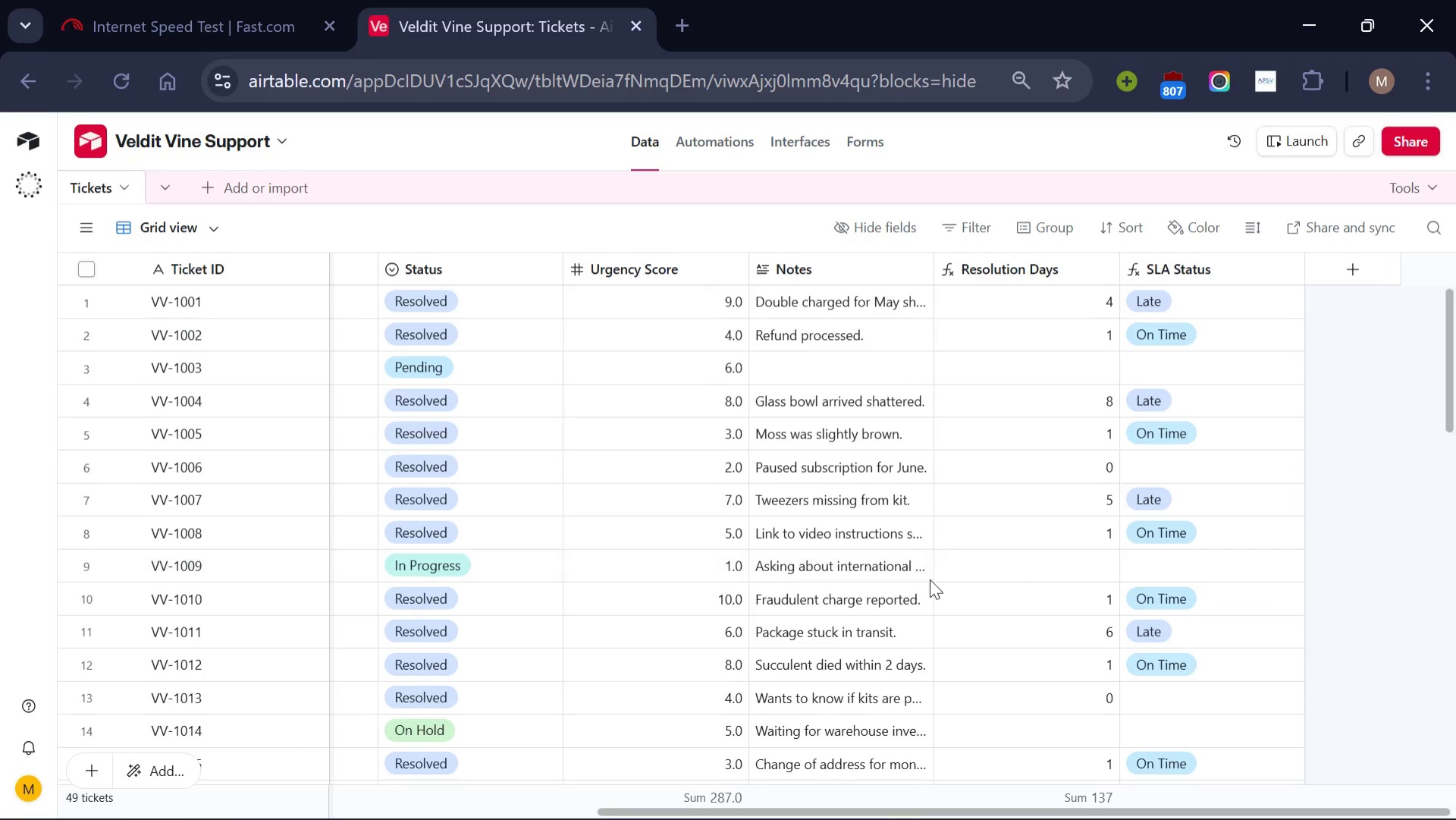 
scroll: coordinate [930, 579], scroll_direction: down, amount: 1.0
 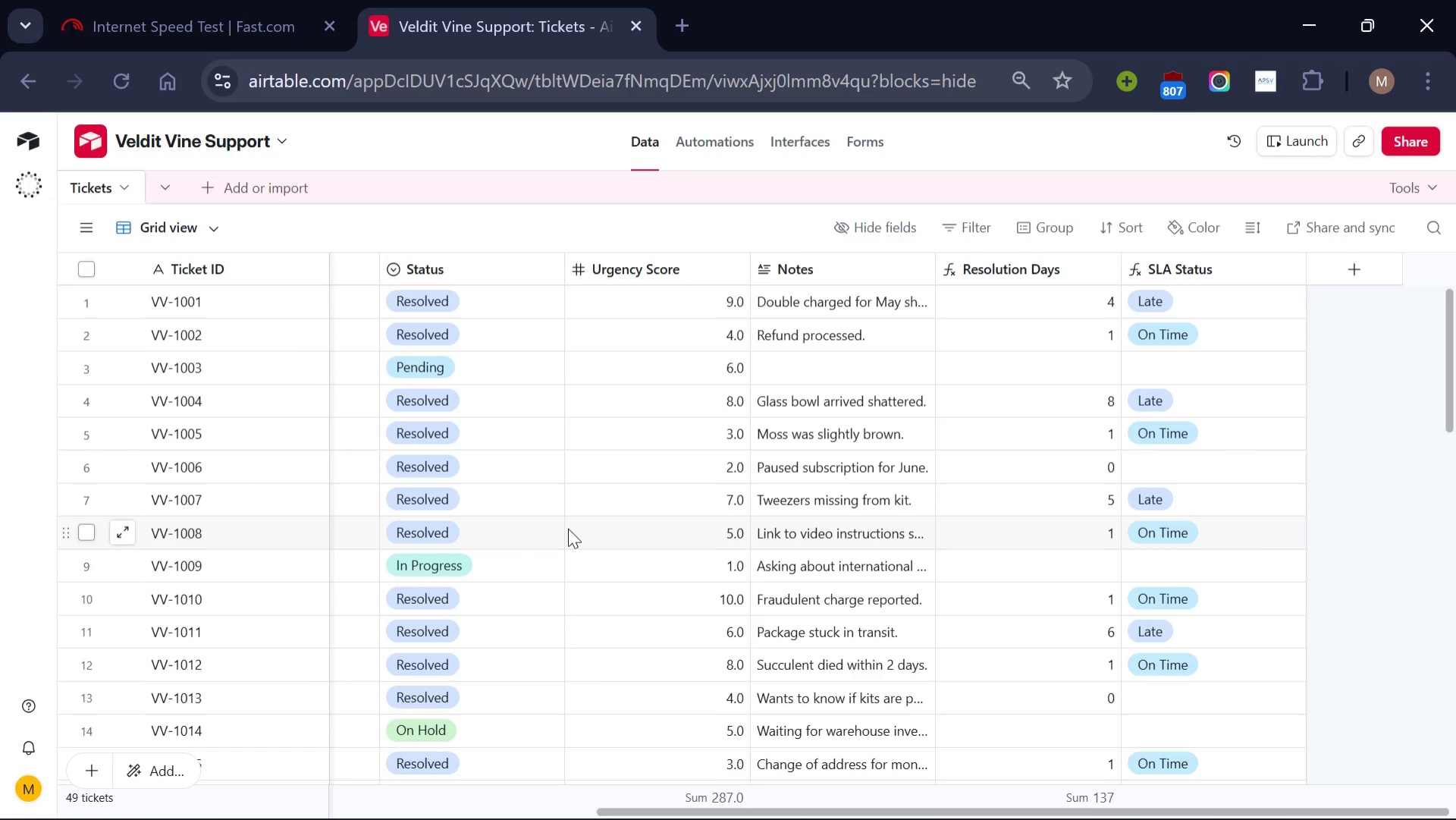 
scroll: coordinate [533, 528], scroll_direction: up, amount: 9.0
 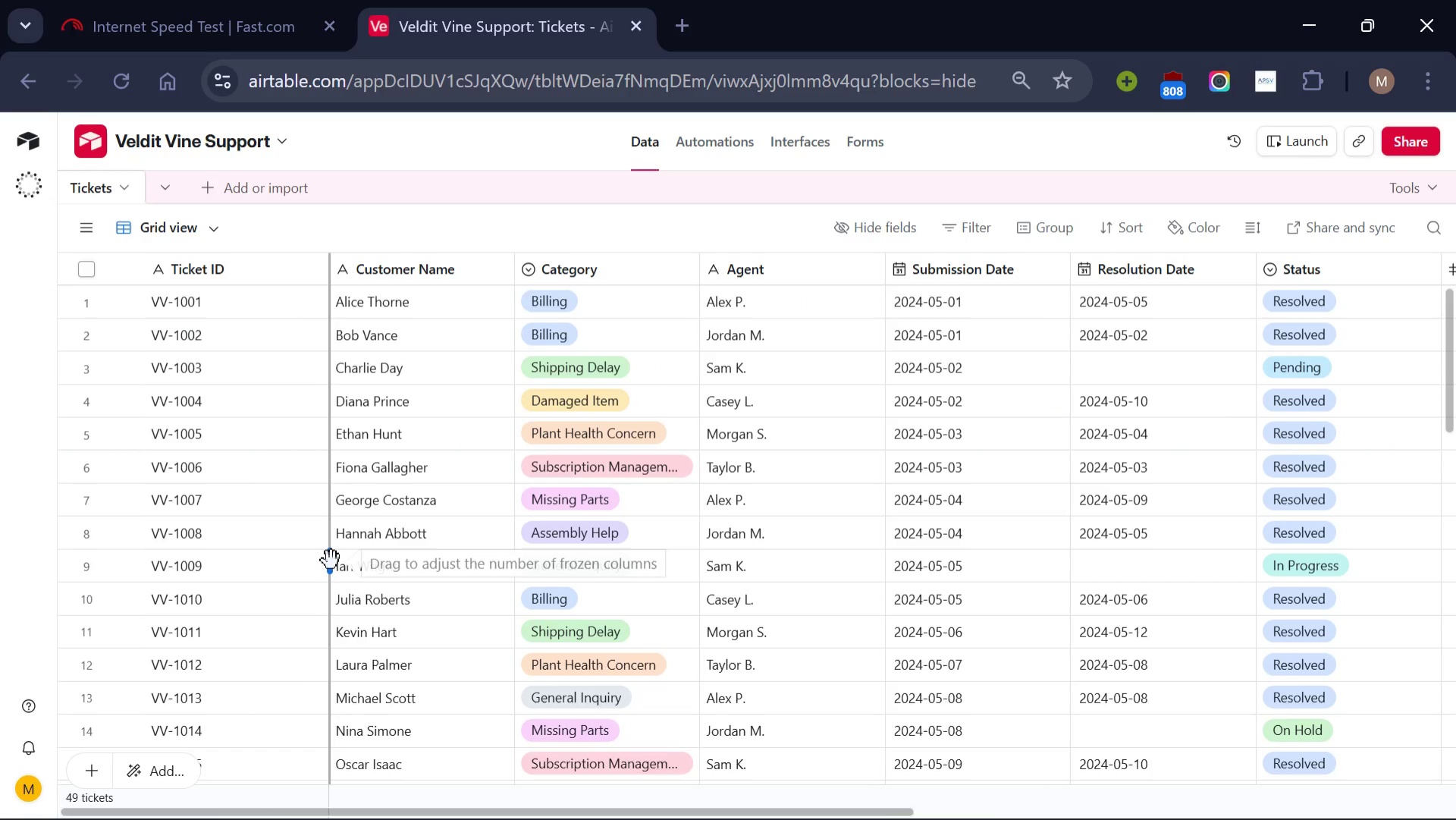 
wait(5.55)
 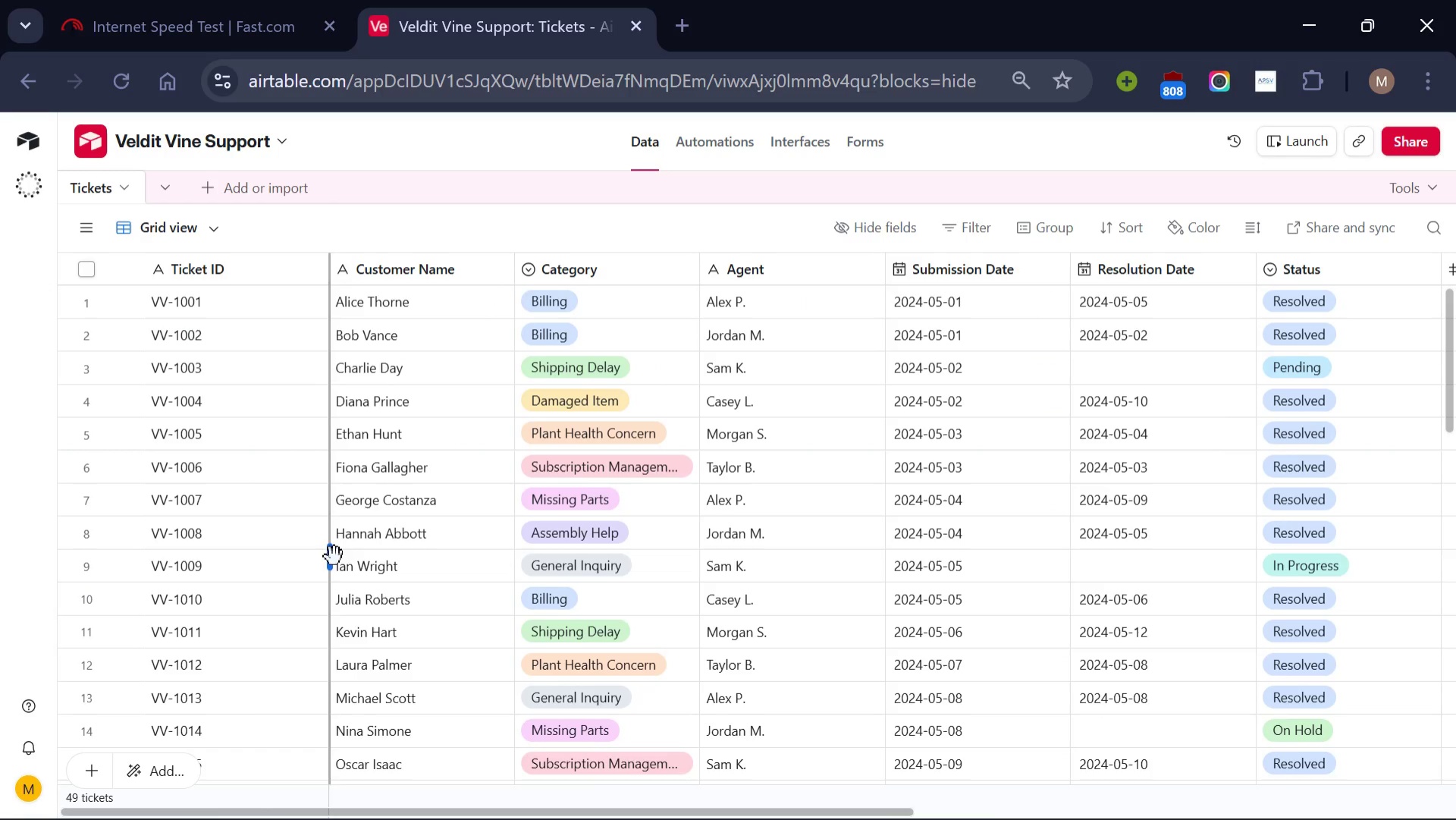 
left_click_drag(start_coordinate=[331, 560], to_coordinate=[249, 551])
 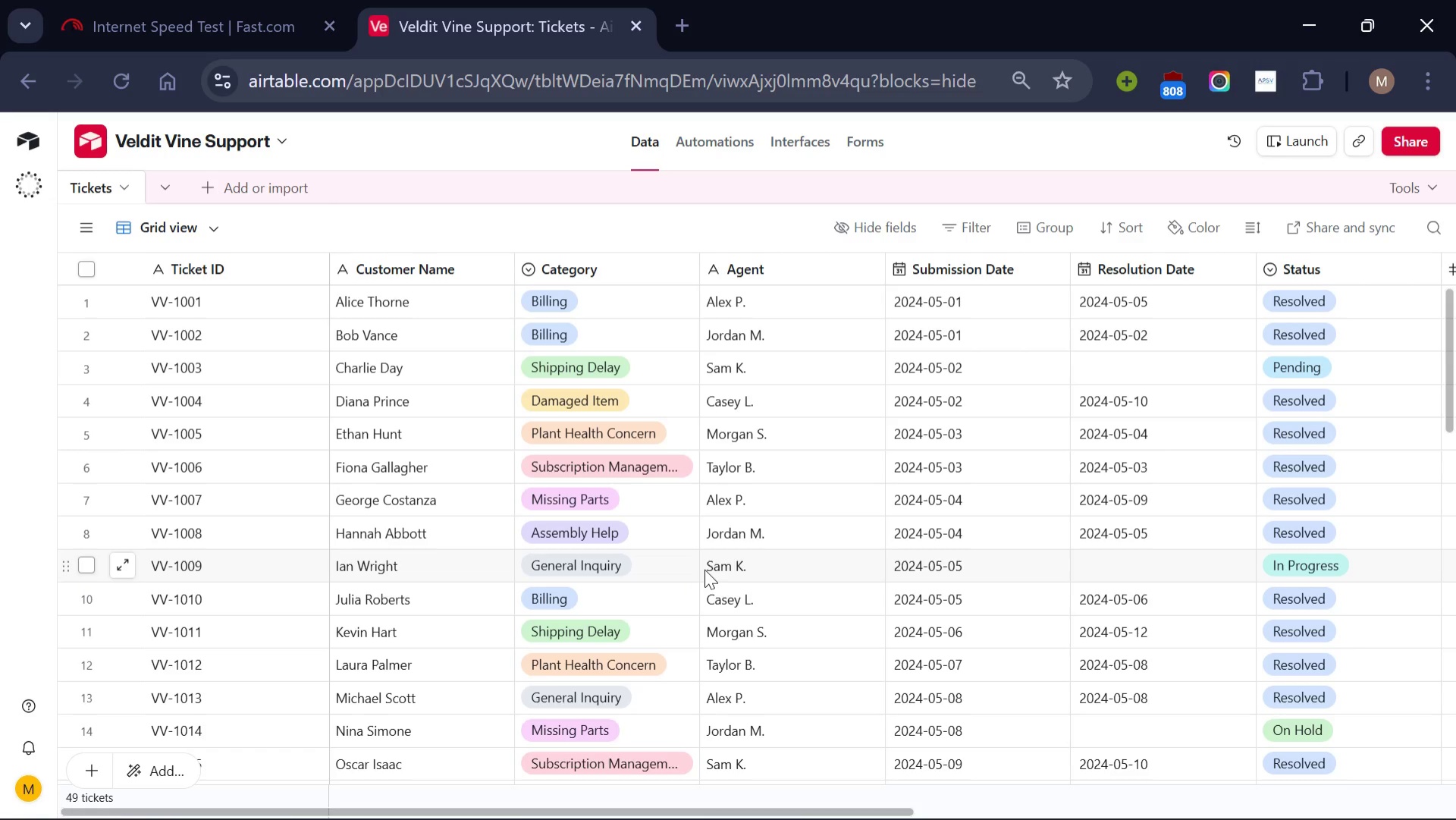 
wait(11.06)
 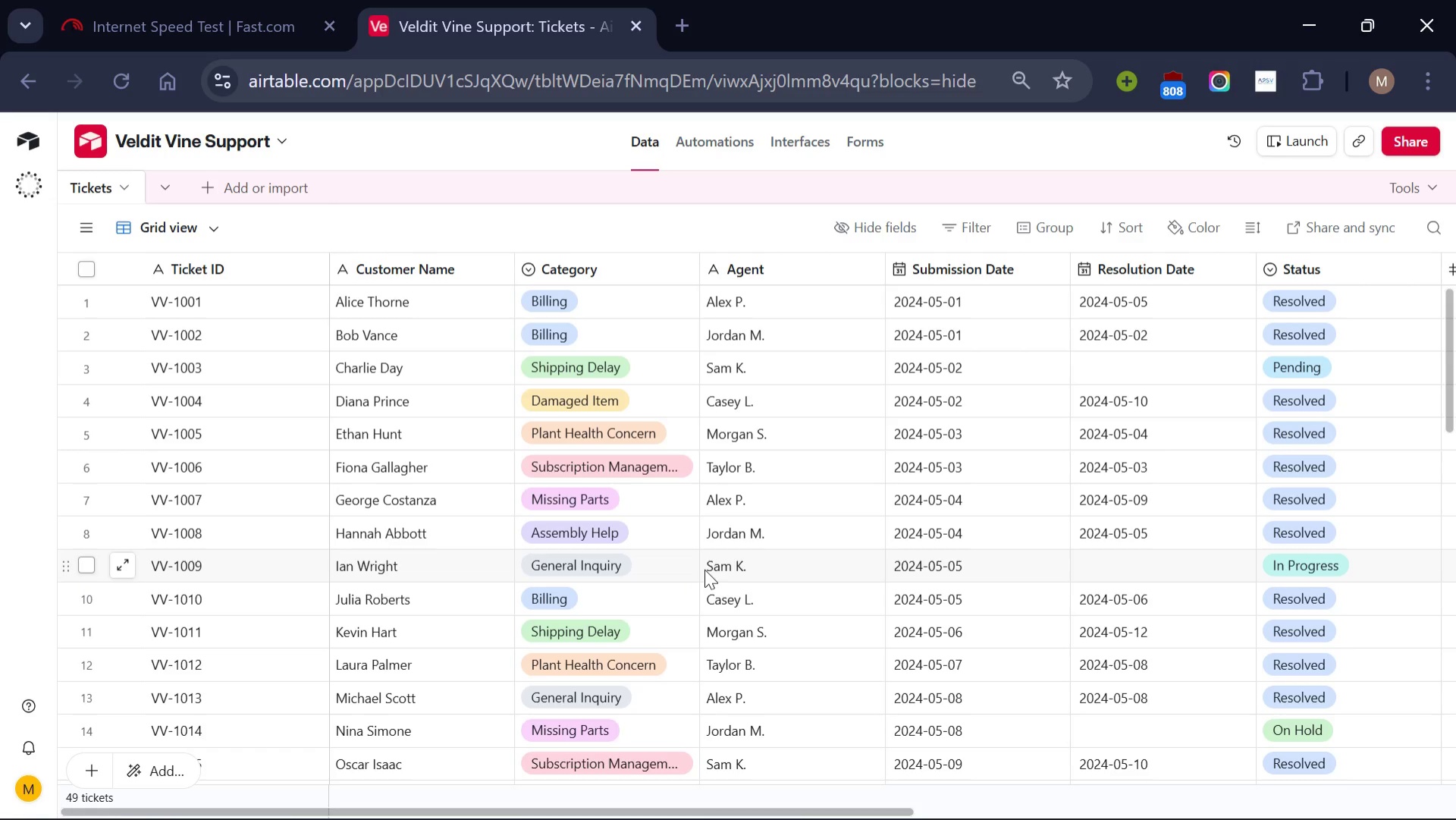 
left_click_drag(start_coordinate=[884, 265], to_coordinate=[807, 278])
 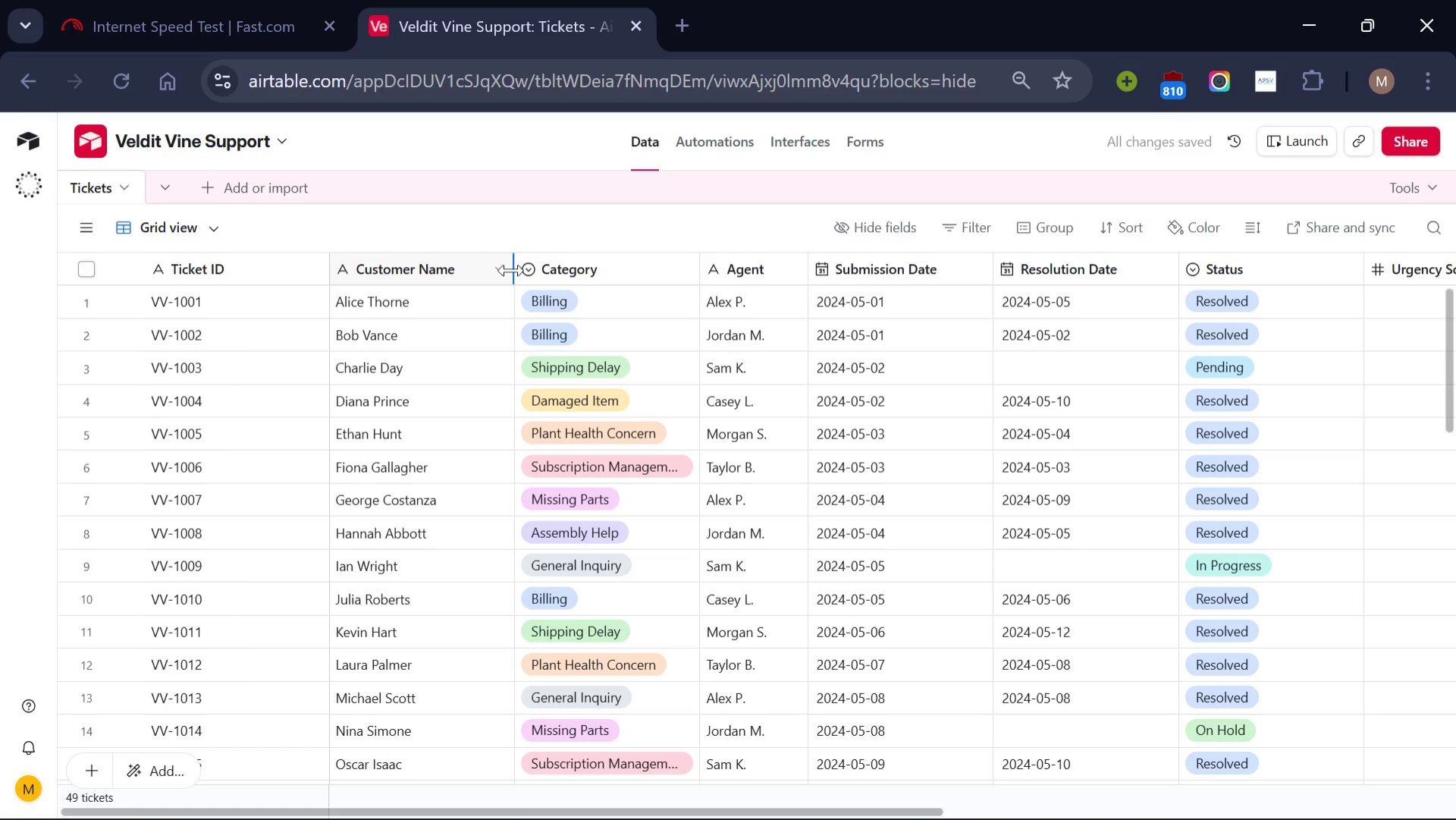 
left_click_drag(start_coordinate=[511, 270], to_coordinate=[454, 269])
 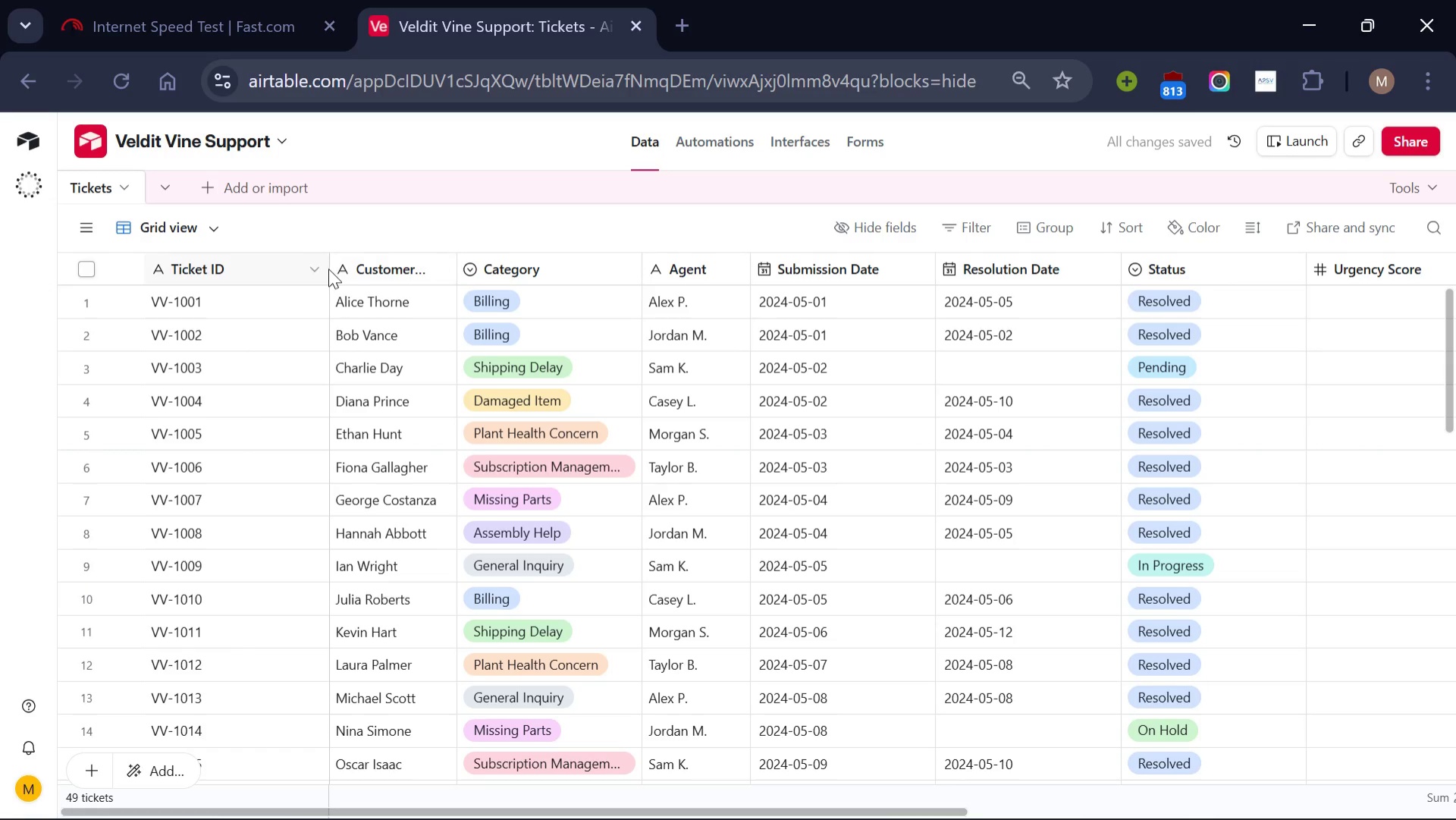 
wait(5.17)
 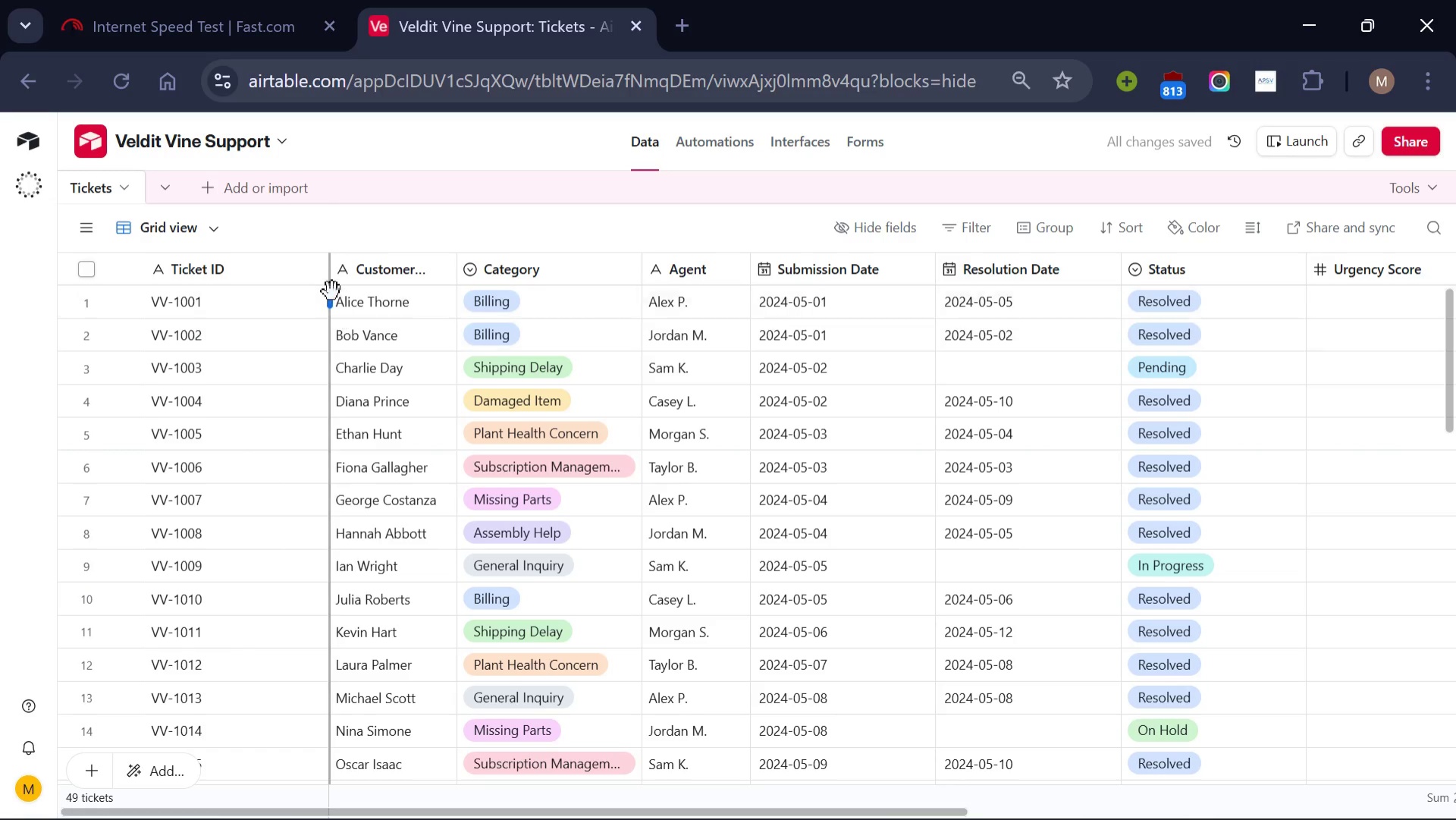 
left_click_drag(start_coordinate=[327, 268], to_coordinate=[242, 265])
 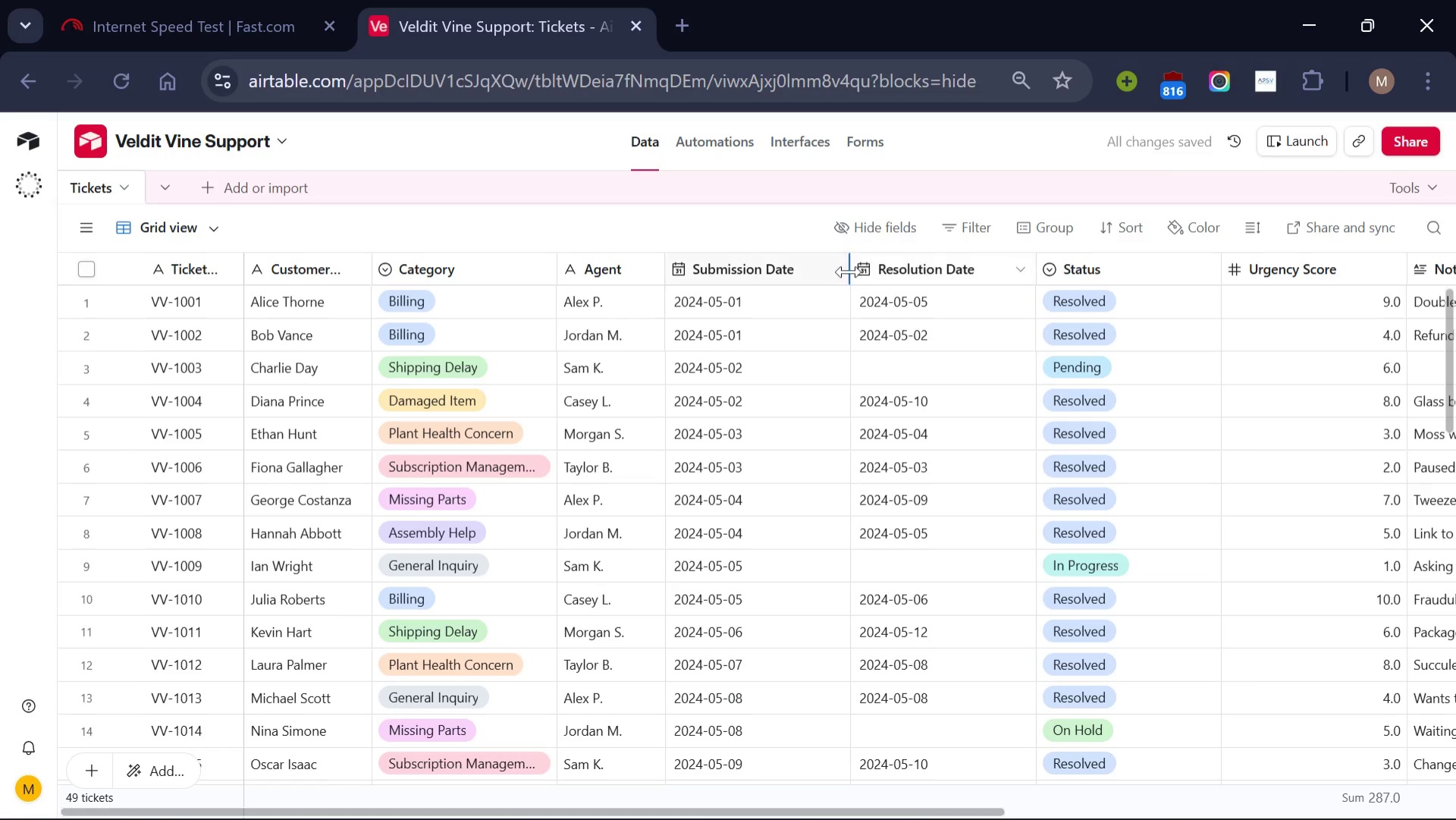 
left_click_drag(start_coordinate=[846, 269], to_coordinate=[791, 277])
 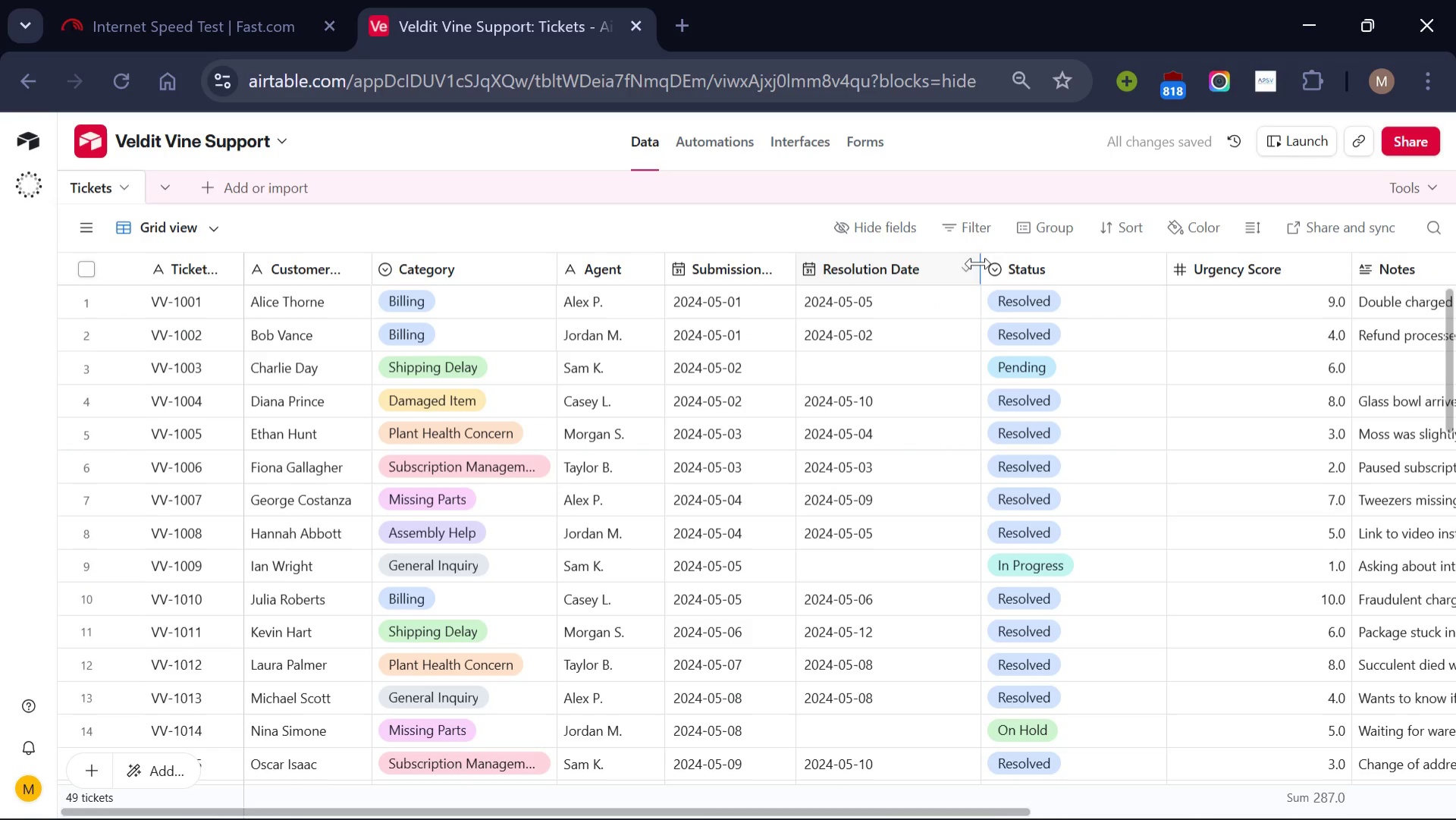 
left_click_drag(start_coordinate=[978, 263], to_coordinate=[918, 266])
 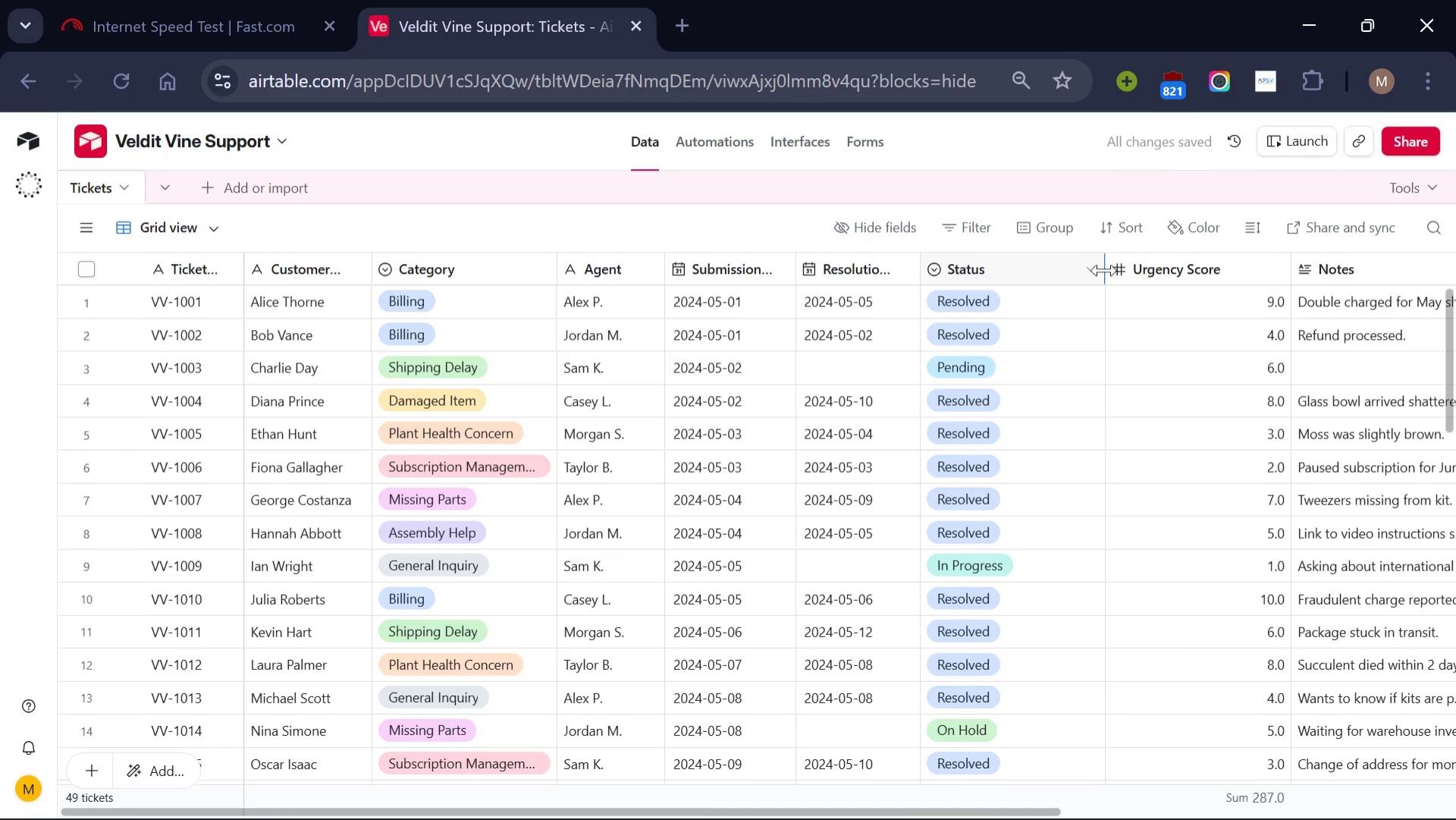 
left_click_drag(start_coordinate=[1104, 270], to_coordinate=[1029, 280])
 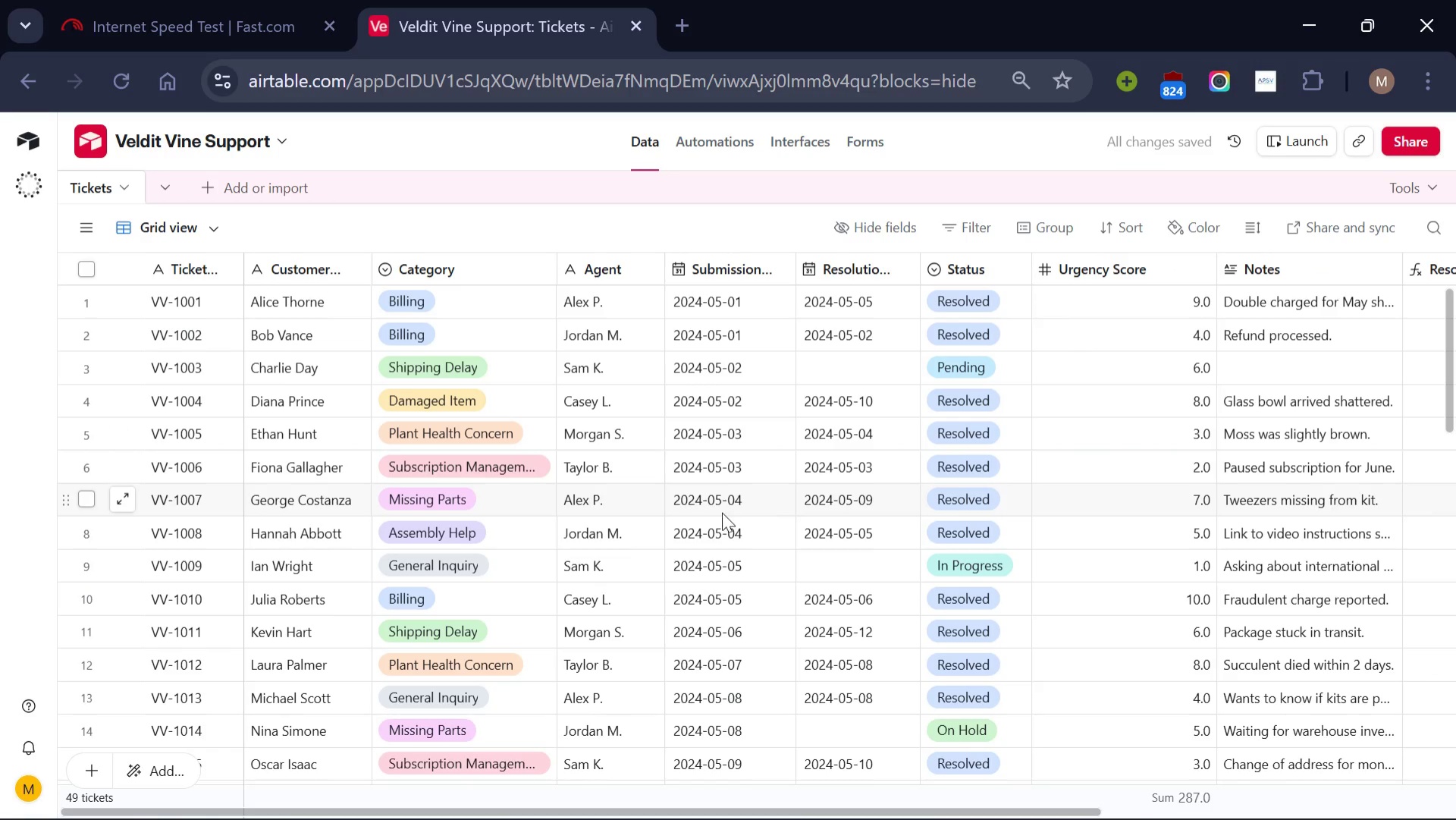 
scroll: coordinate [722, 512], scroll_direction: up, amount: 6.0
 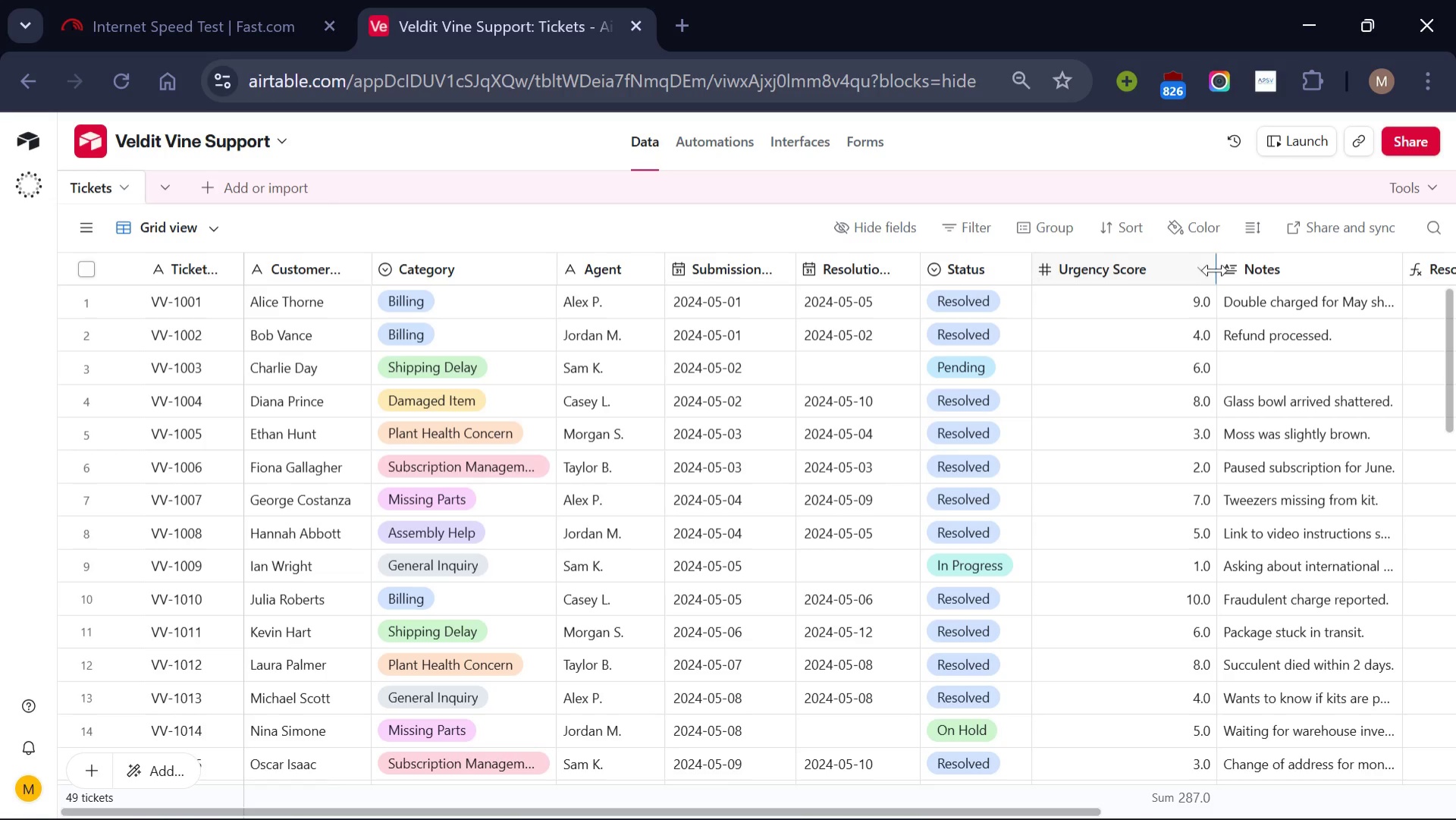 
left_click_drag(start_coordinate=[1215, 270], to_coordinate=[1094, 284])
 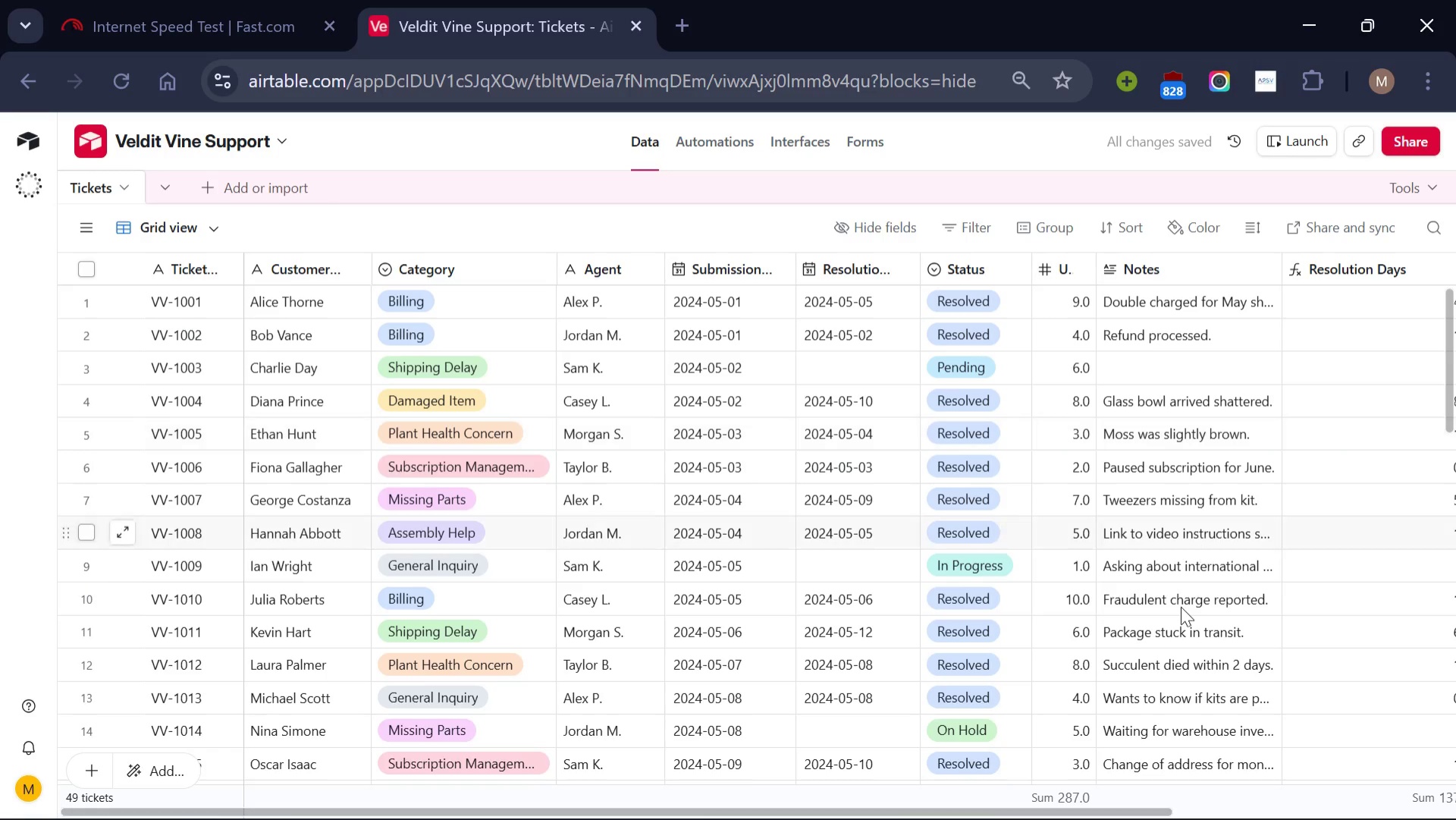 
scroll: coordinate [1181, 606], scroll_direction: up, amount: 1.0
 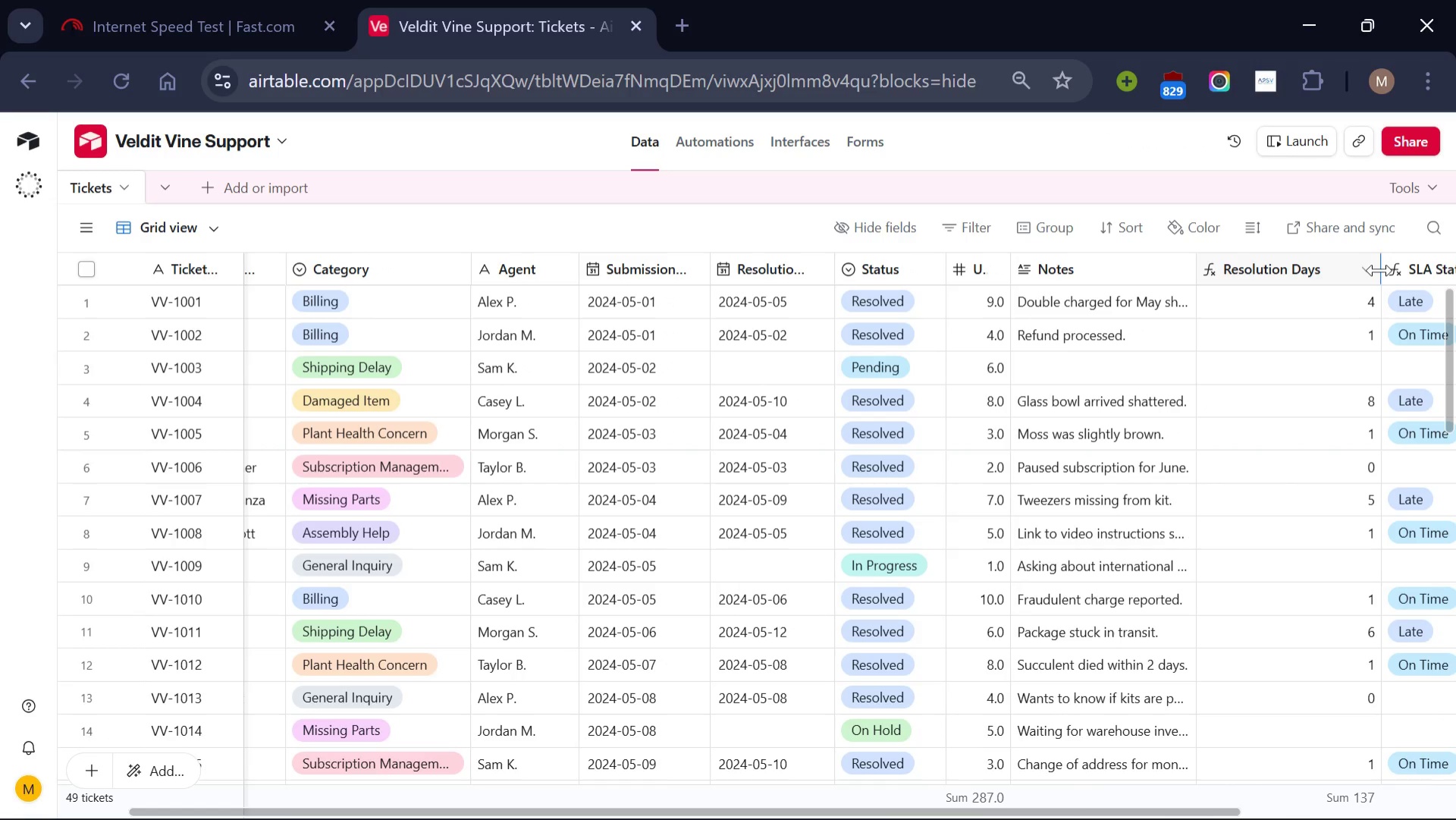 
left_click_drag(start_coordinate=[1379, 270], to_coordinate=[1234, 274])
 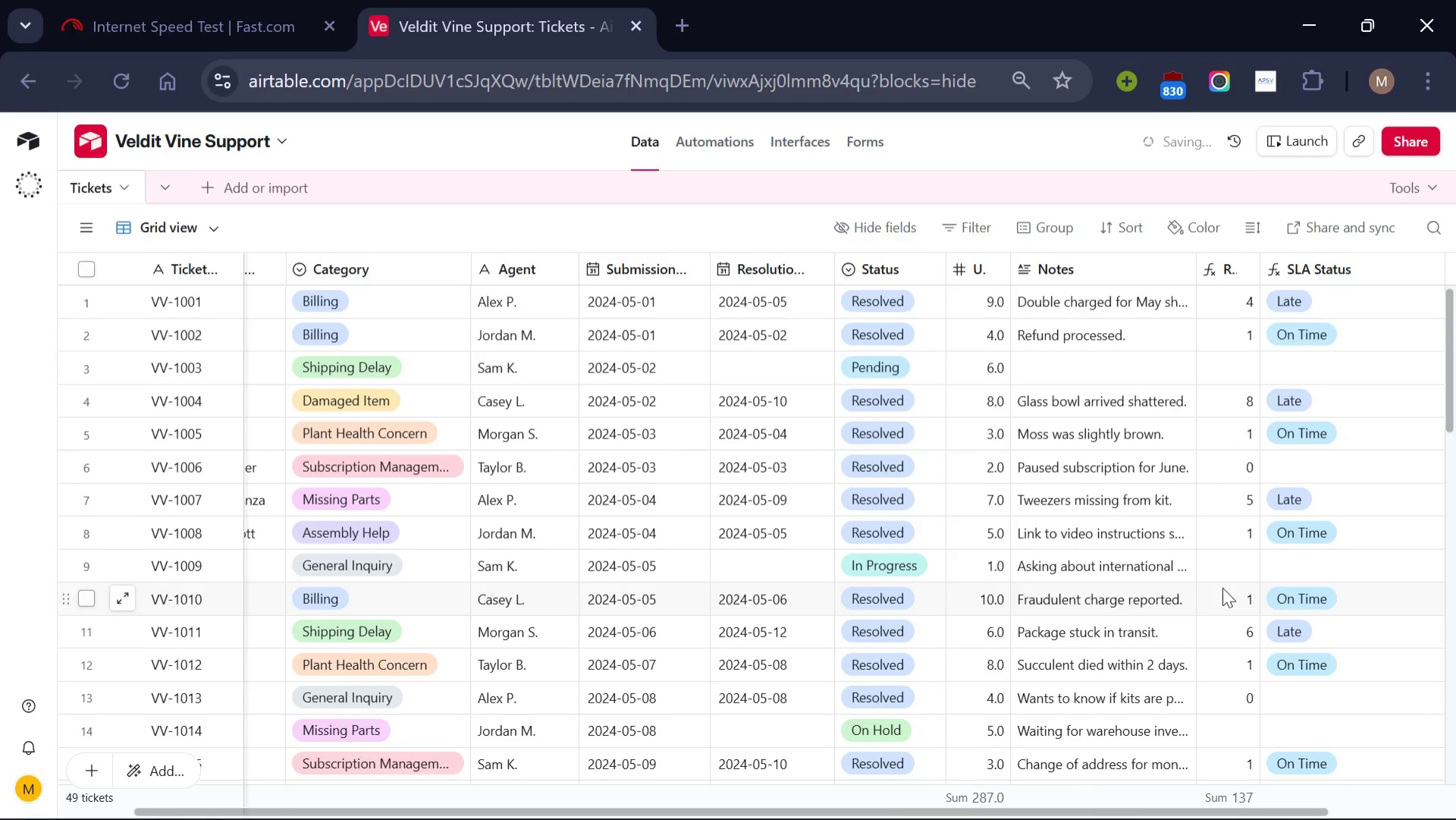 
scroll: coordinate [1222, 587], scroll_direction: none, amount: 0.0
 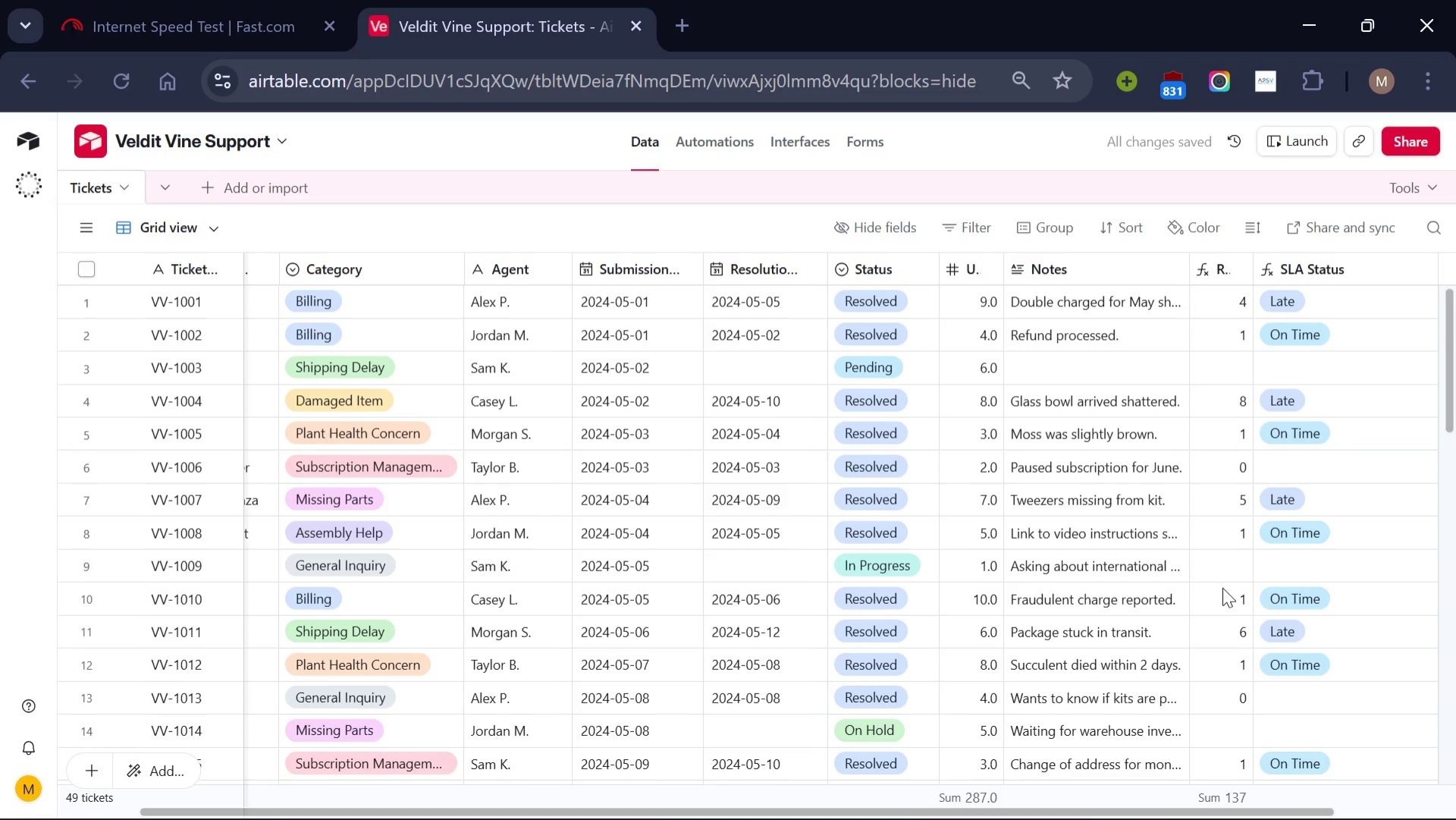 
scroll: coordinate [1222, 587], scroll_direction: down, amount: 1.0
 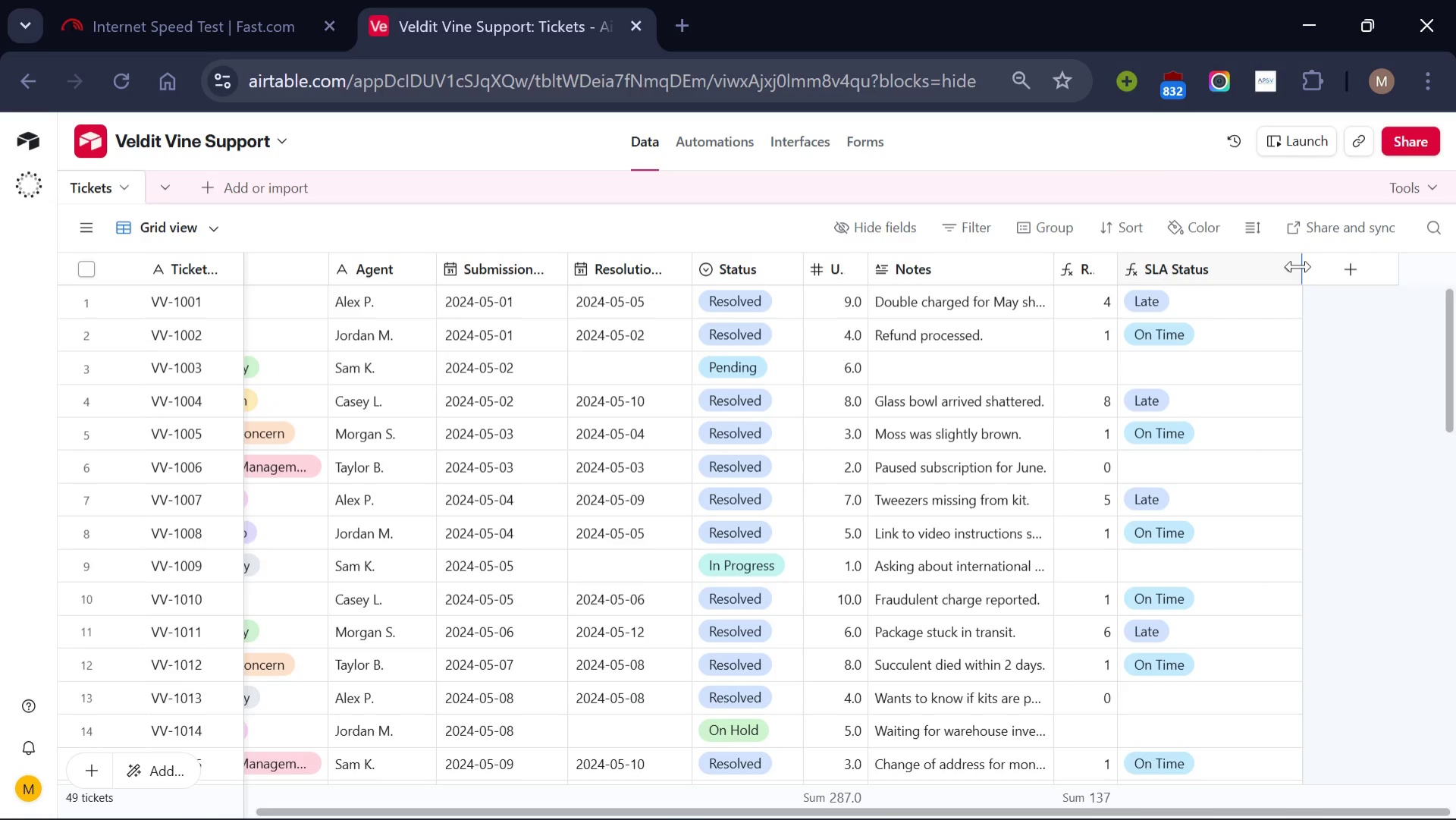 
left_click_drag(start_coordinate=[1298, 266], to_coordinate=[1216, 273])
 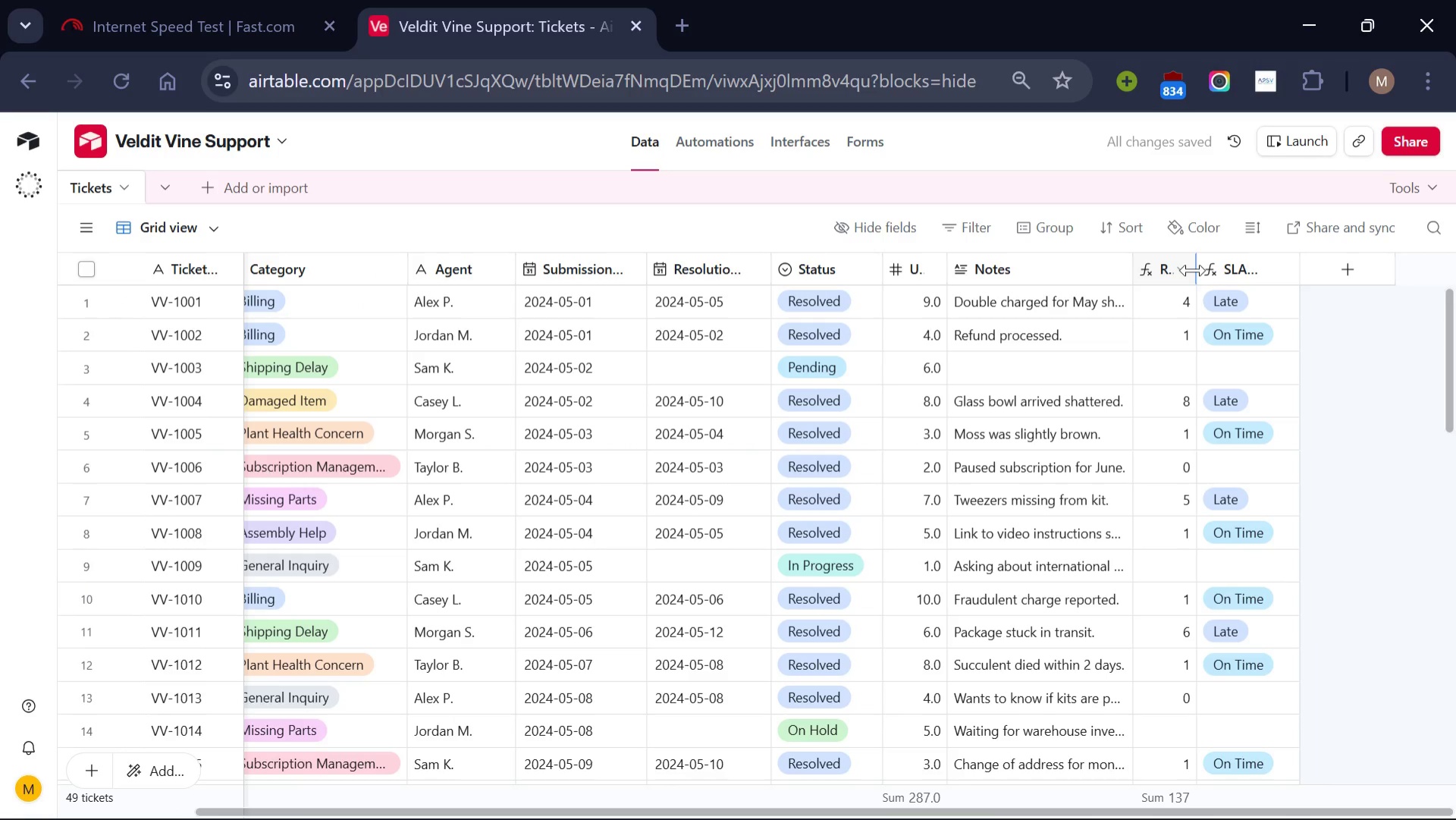 
left_click_drag(start_coordinate=[1193, 270], to_coordinate=[1238, 267])
 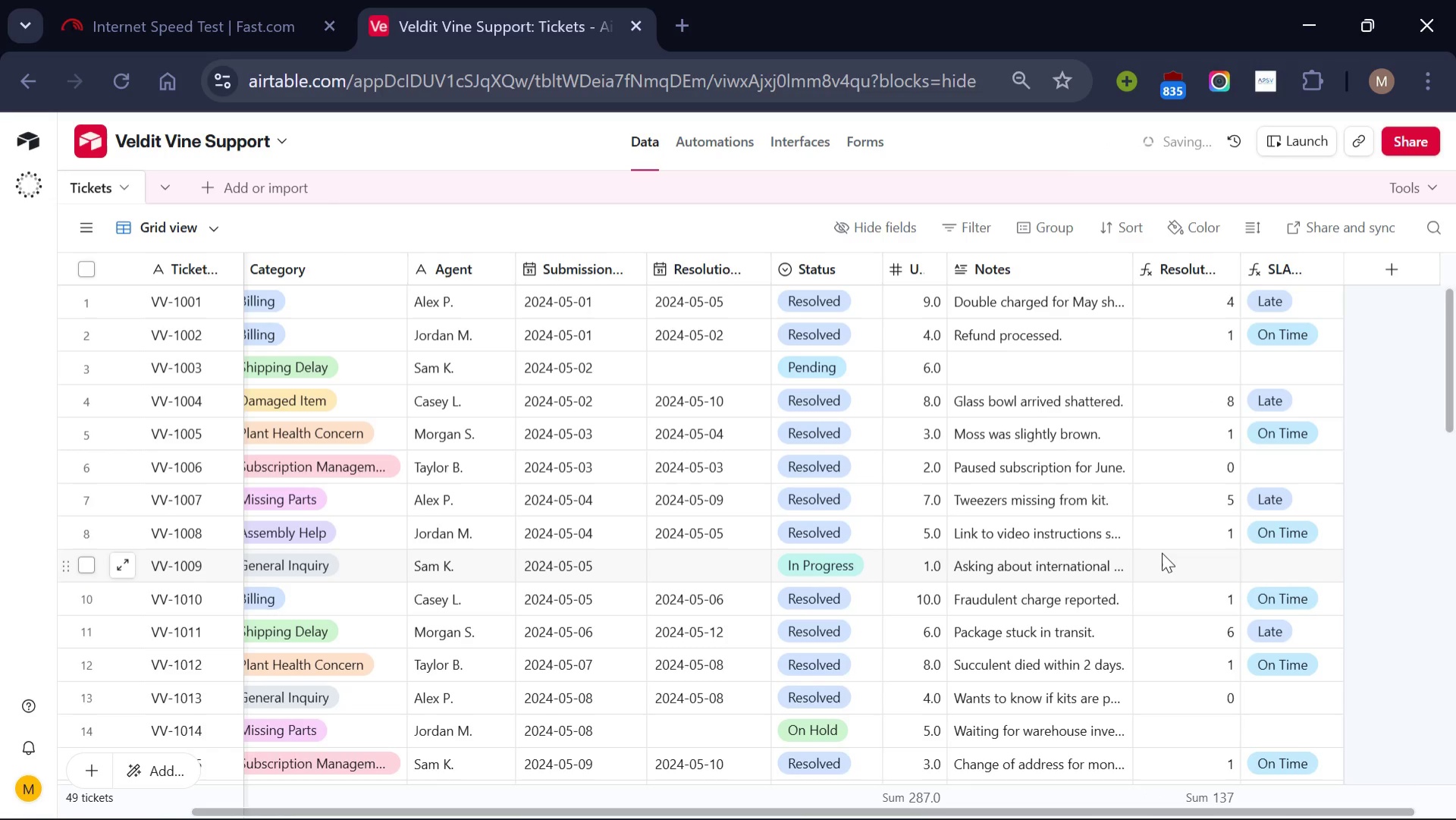 
scroll: coordinate [628, 620], scroll_direction: up, amount: 8.0
 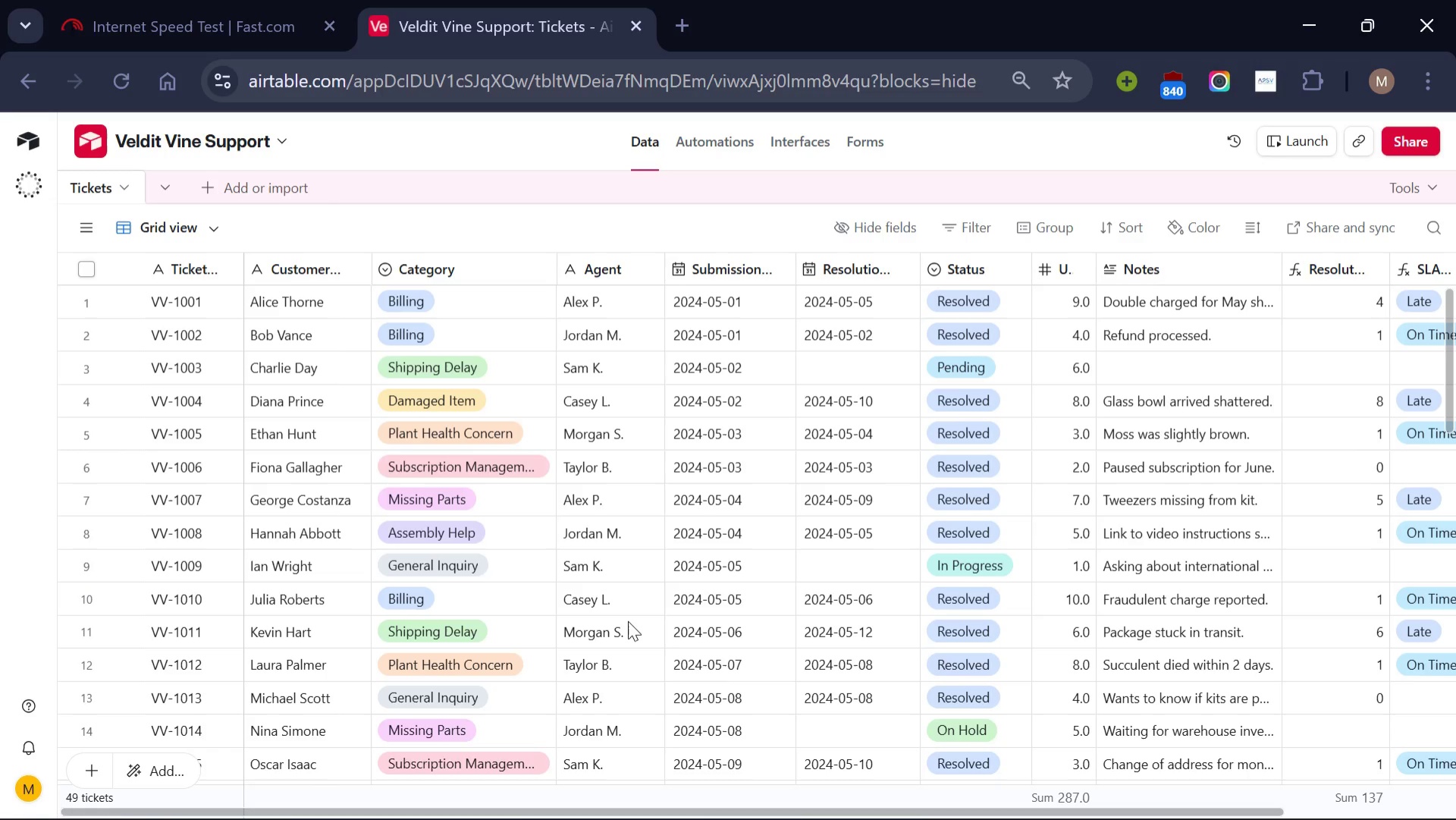 
wait(29.12)
 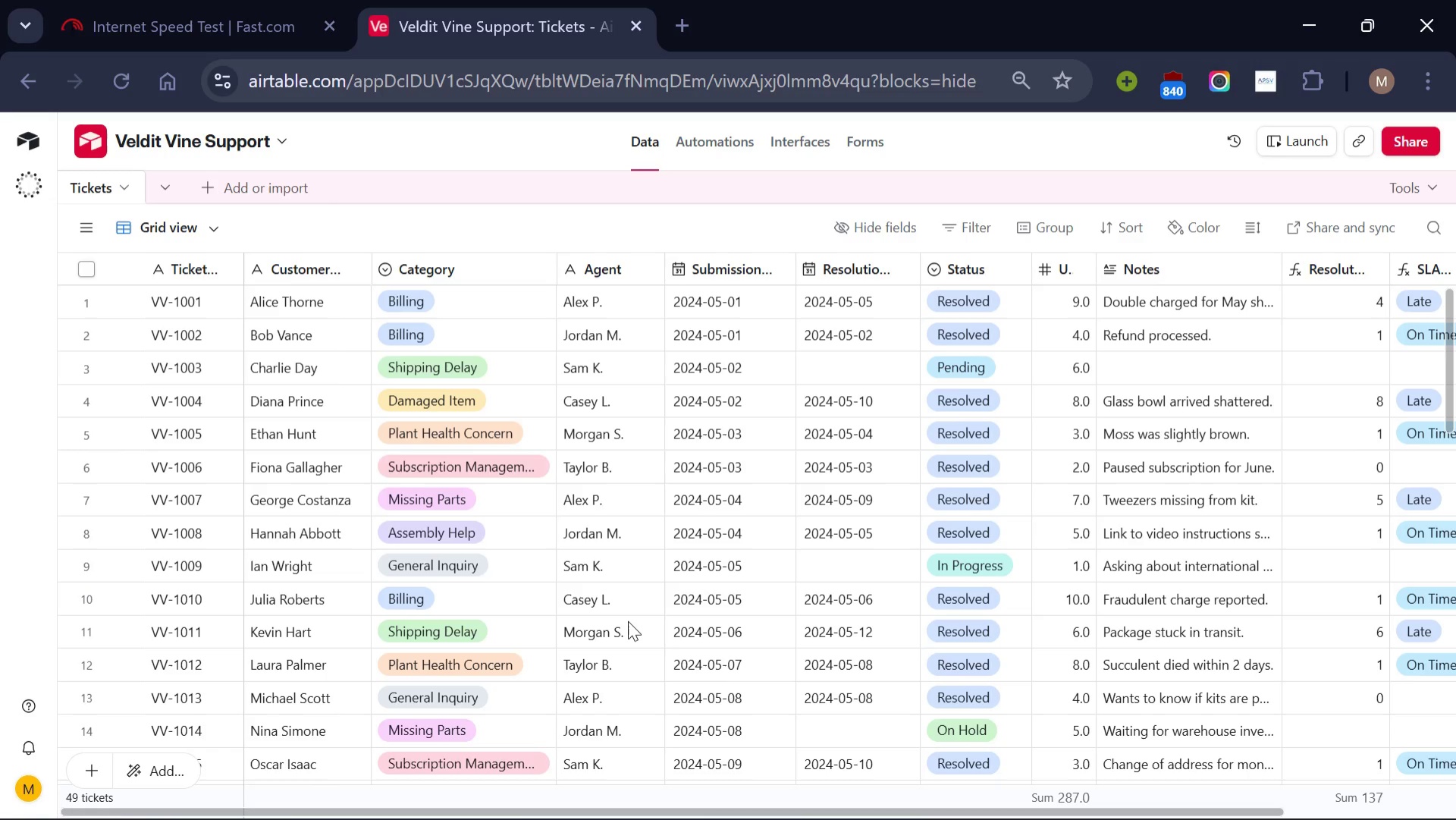 
scroll: coordinate [852, 668], scroll_direction: down, amount: 3.0
 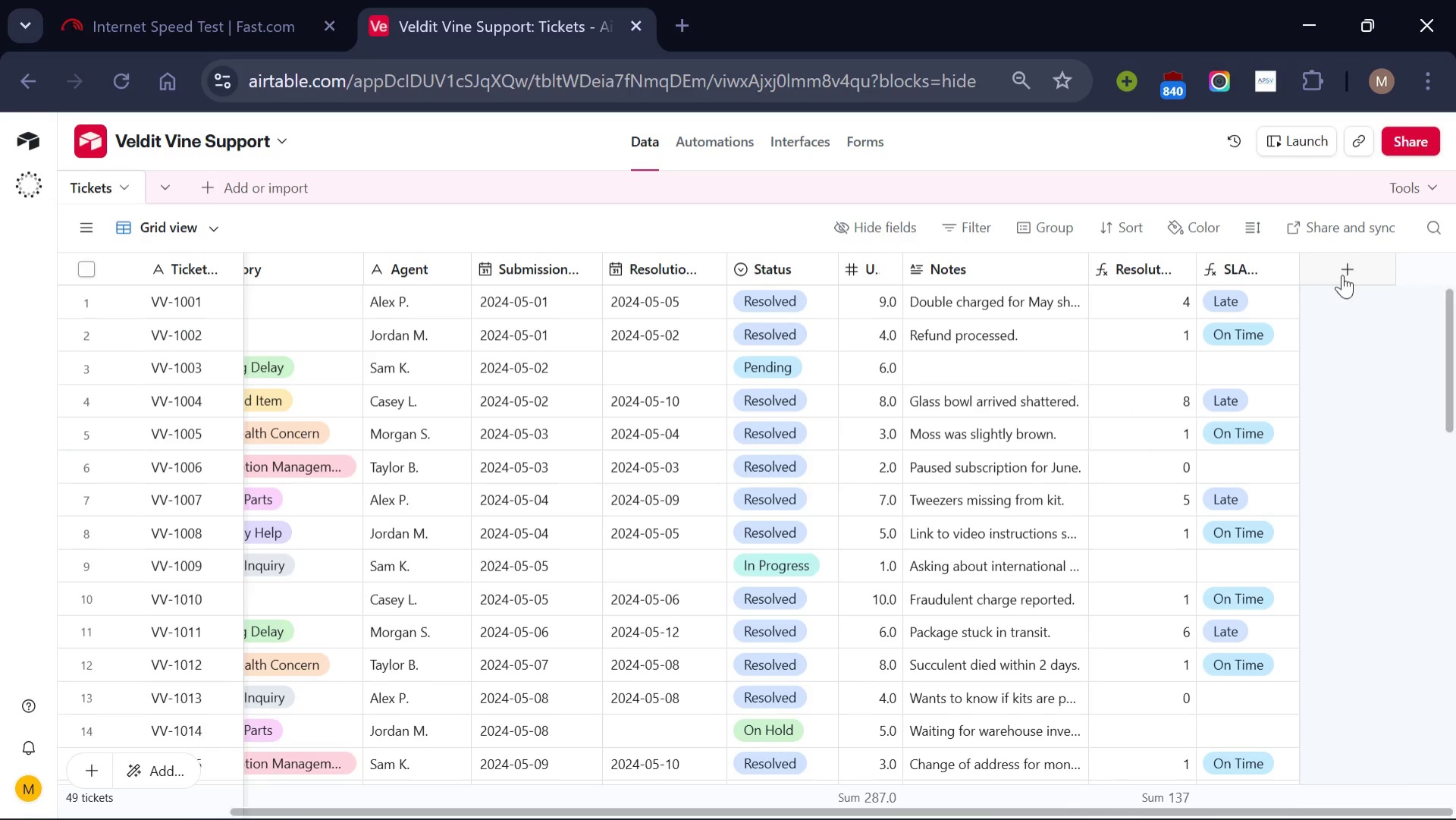 
left_click([1342, 275])
 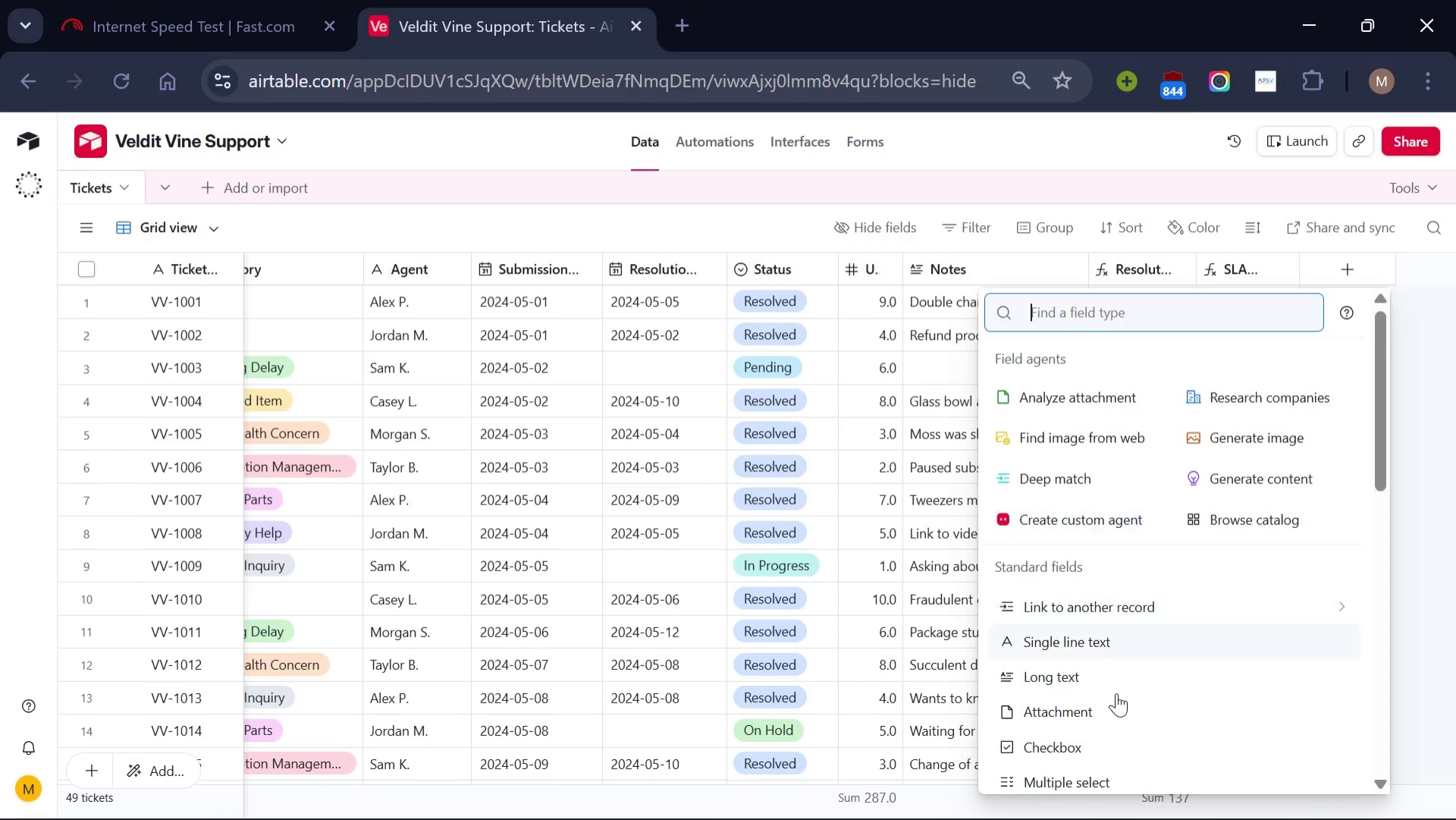 
scroll: coordinate [1116, 693], scroll_direction: none, amount: 0.0
 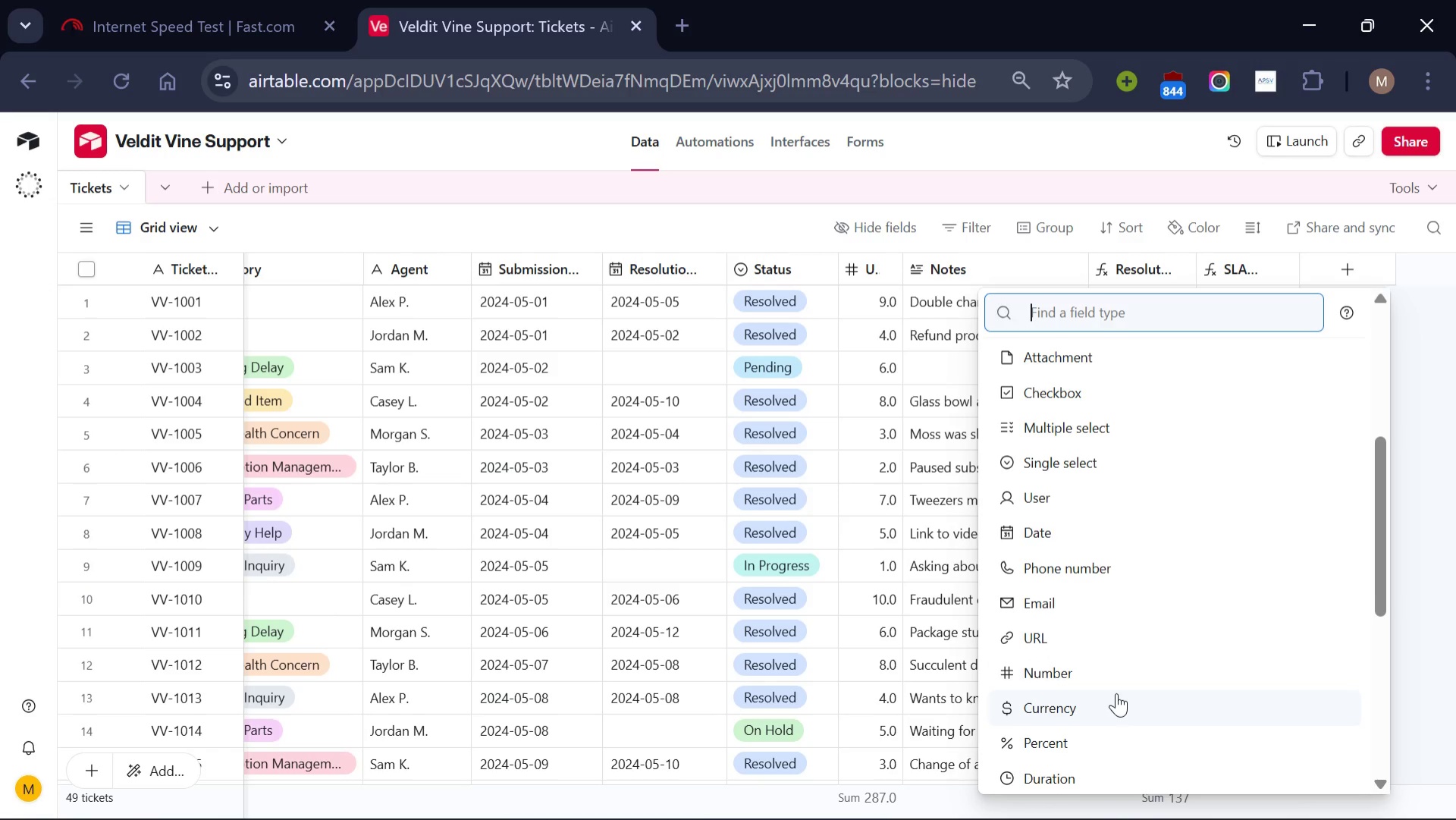 
scroll: coordinate [1116, 693], scroll_direction: down, amount: 3.0
 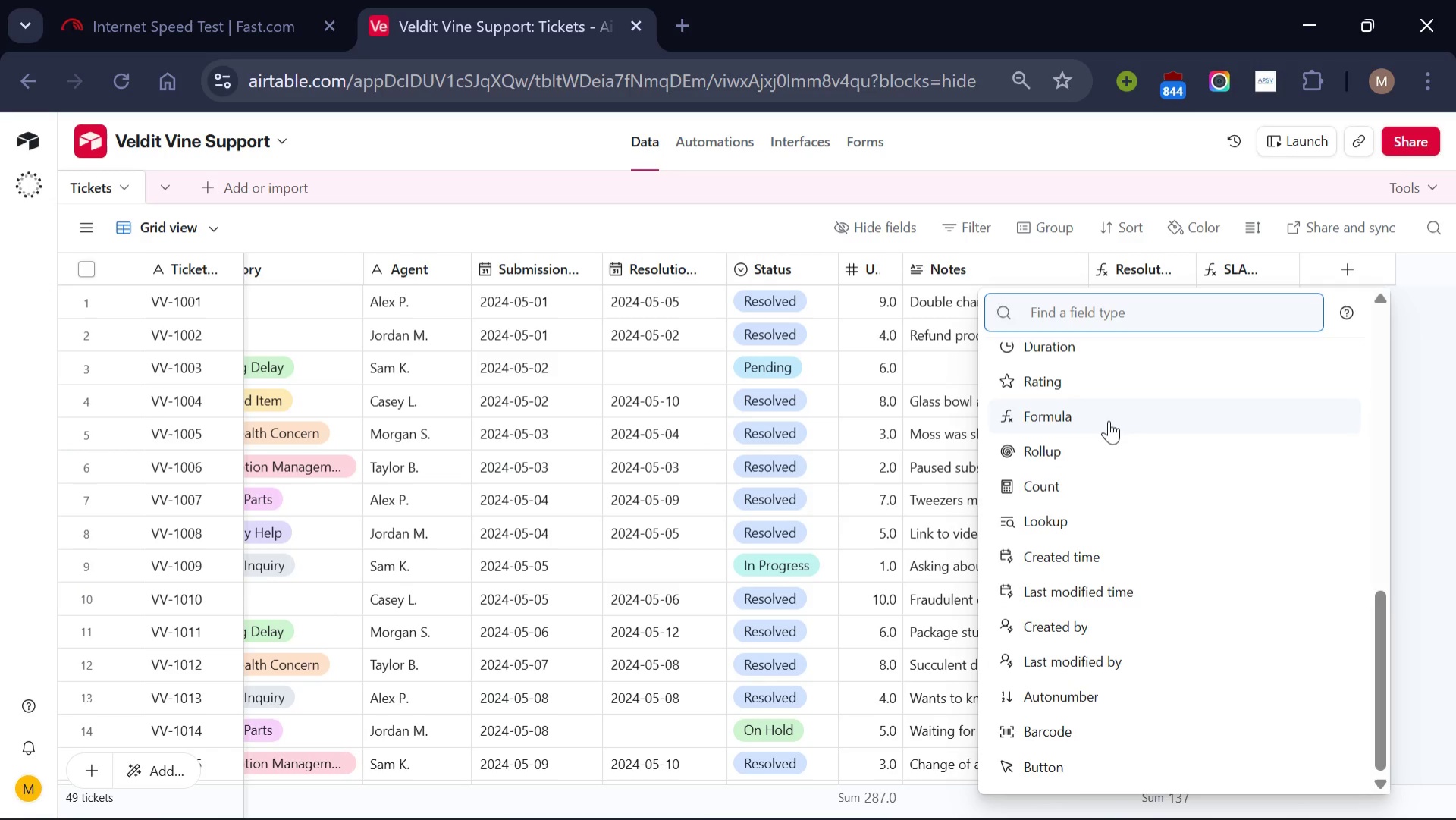 
left_click([1109, 420])
 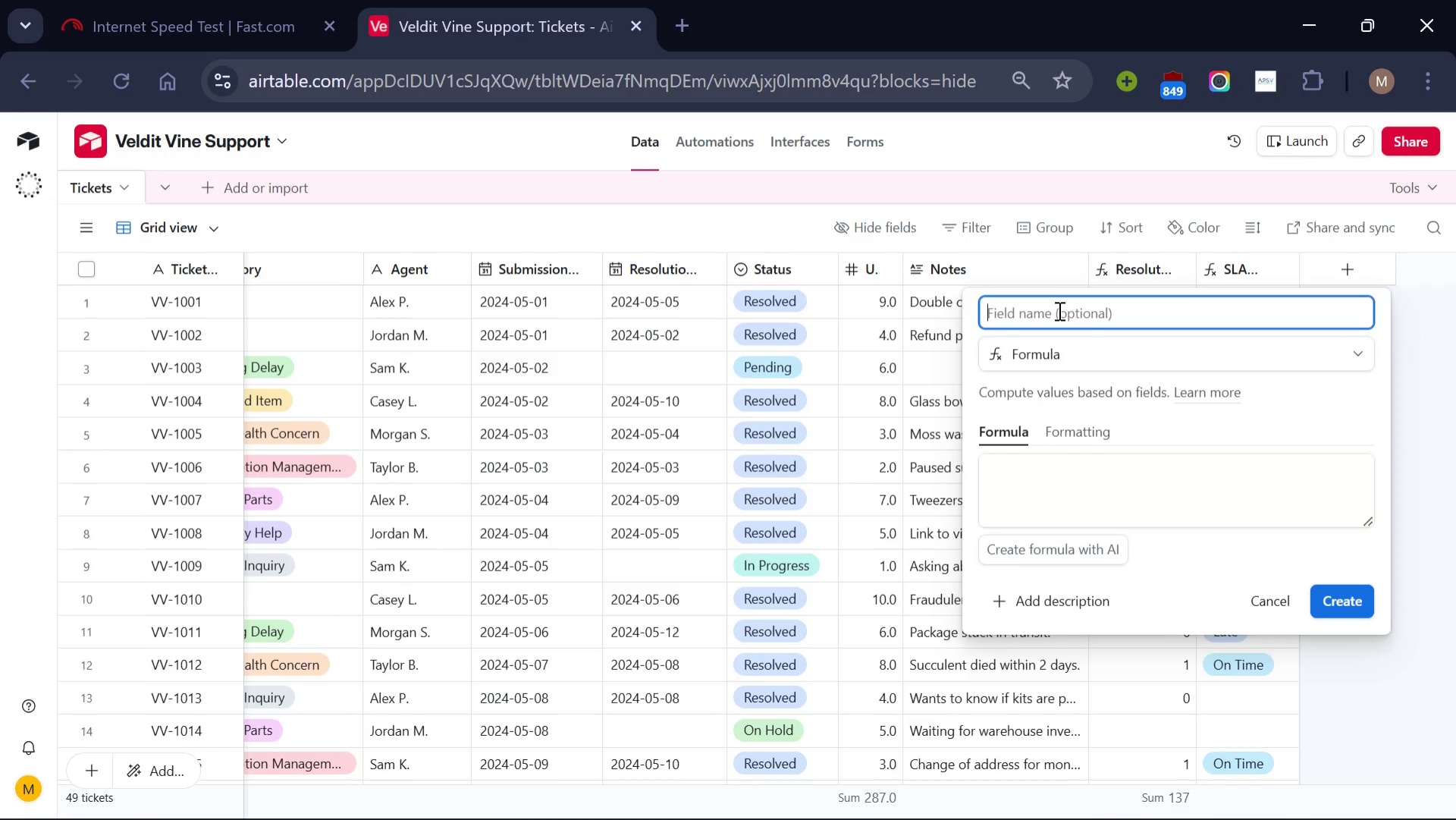 
type(Priority)
 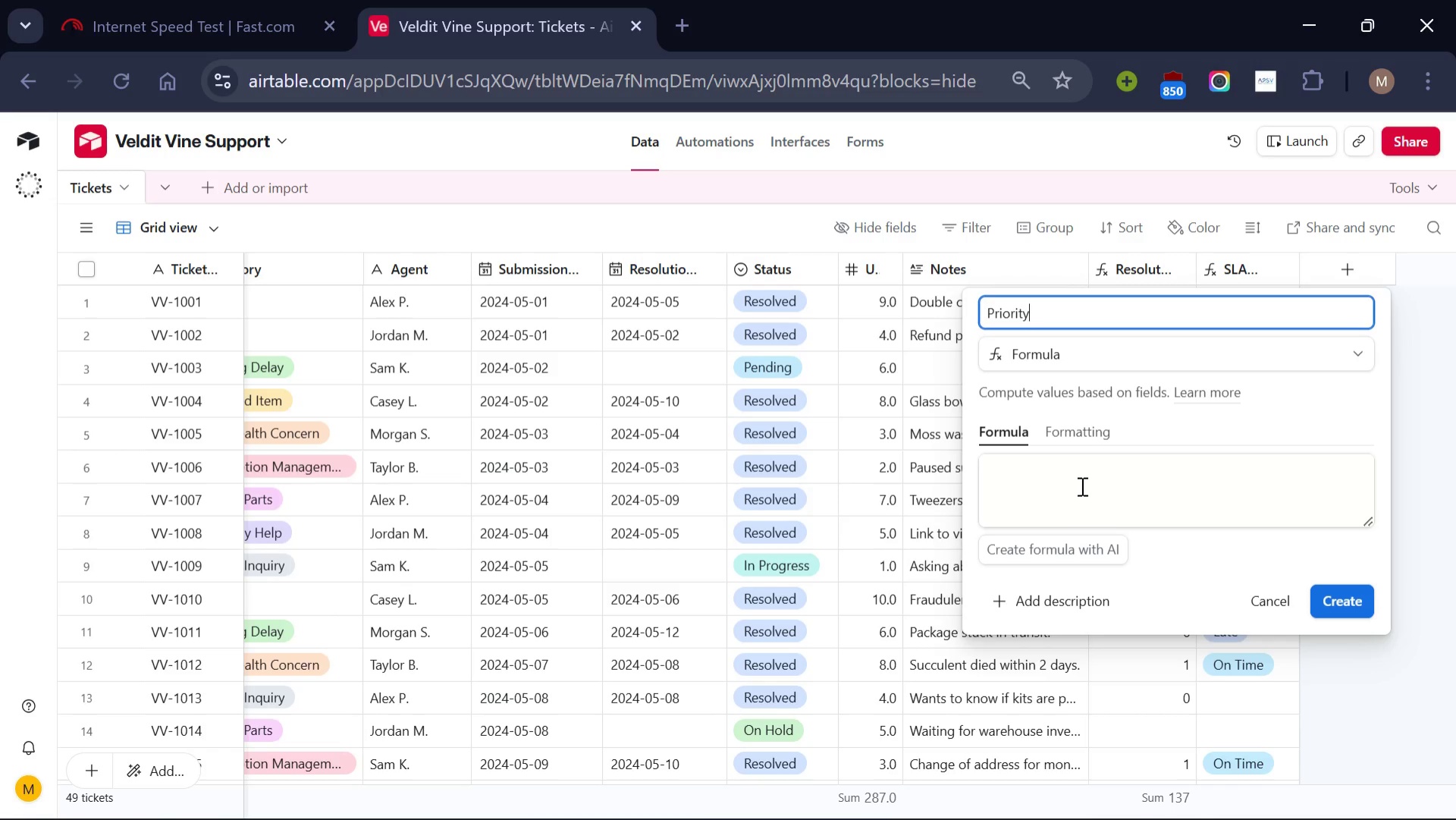 
left_click([1081, 485])
 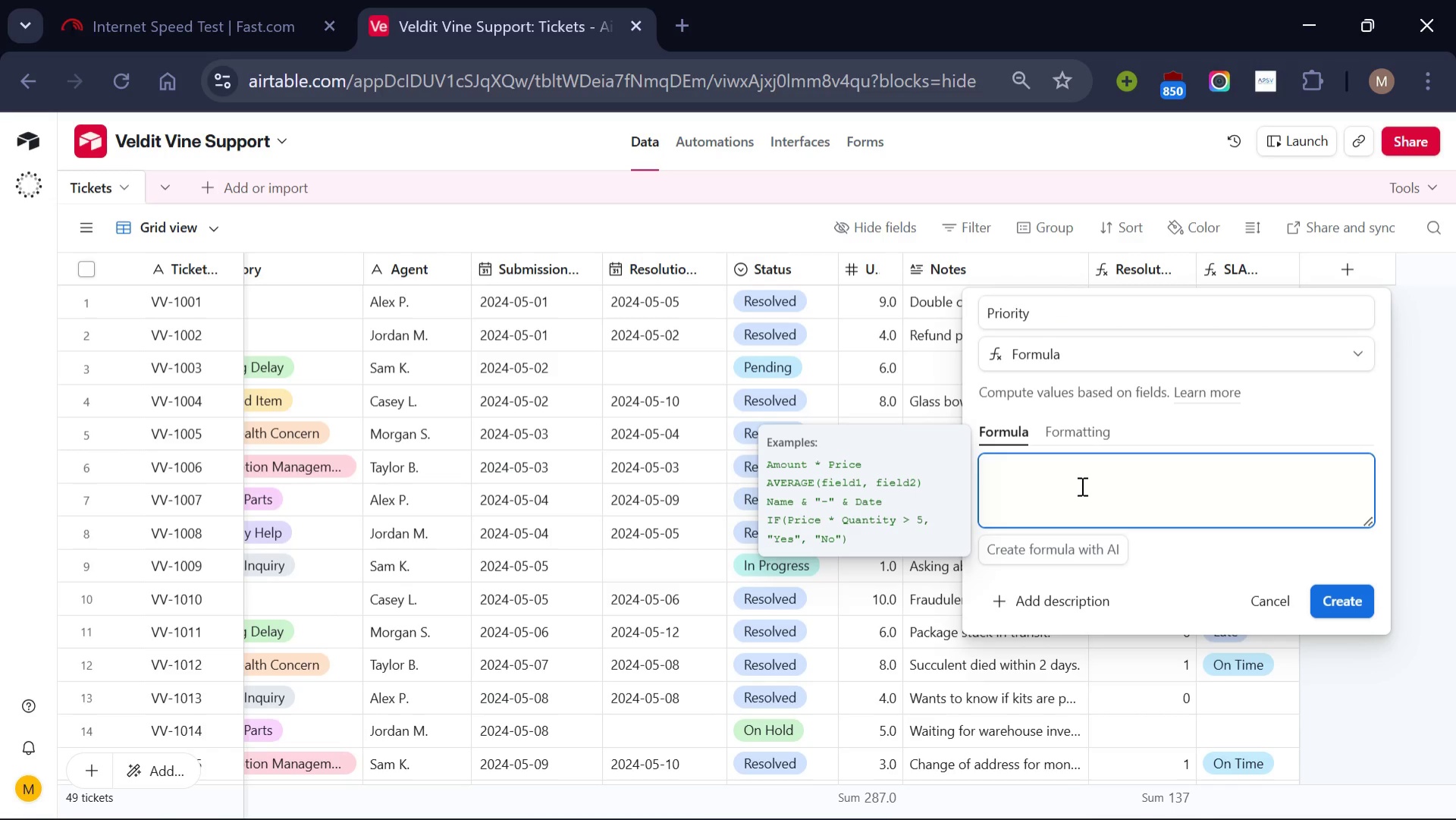 
wait(6.33)
 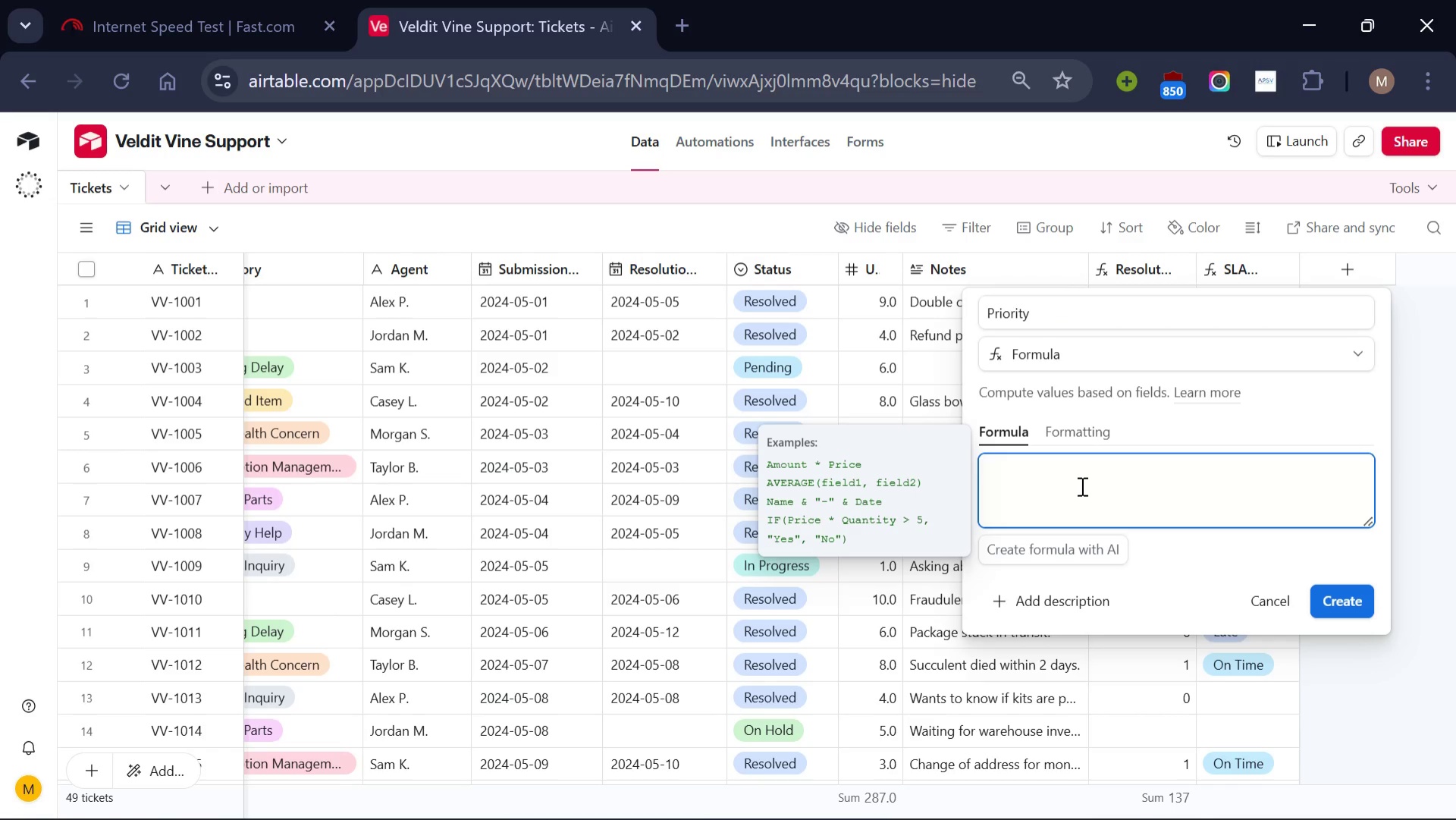 
type((F)
key(Backspace)
key(Backspace)
type(if)
key(Backspace)
key(Backspace)
type(IF()
 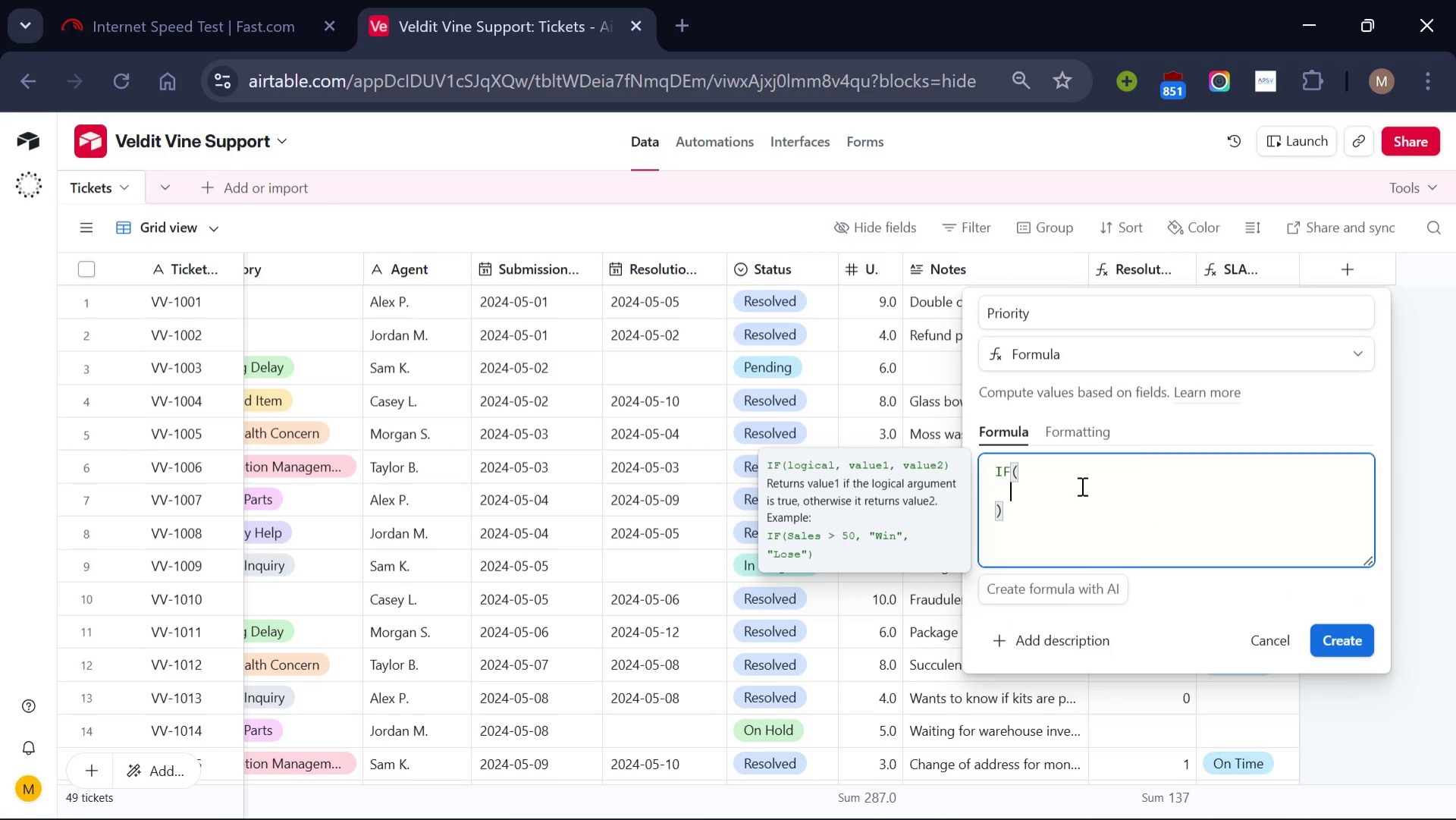 
 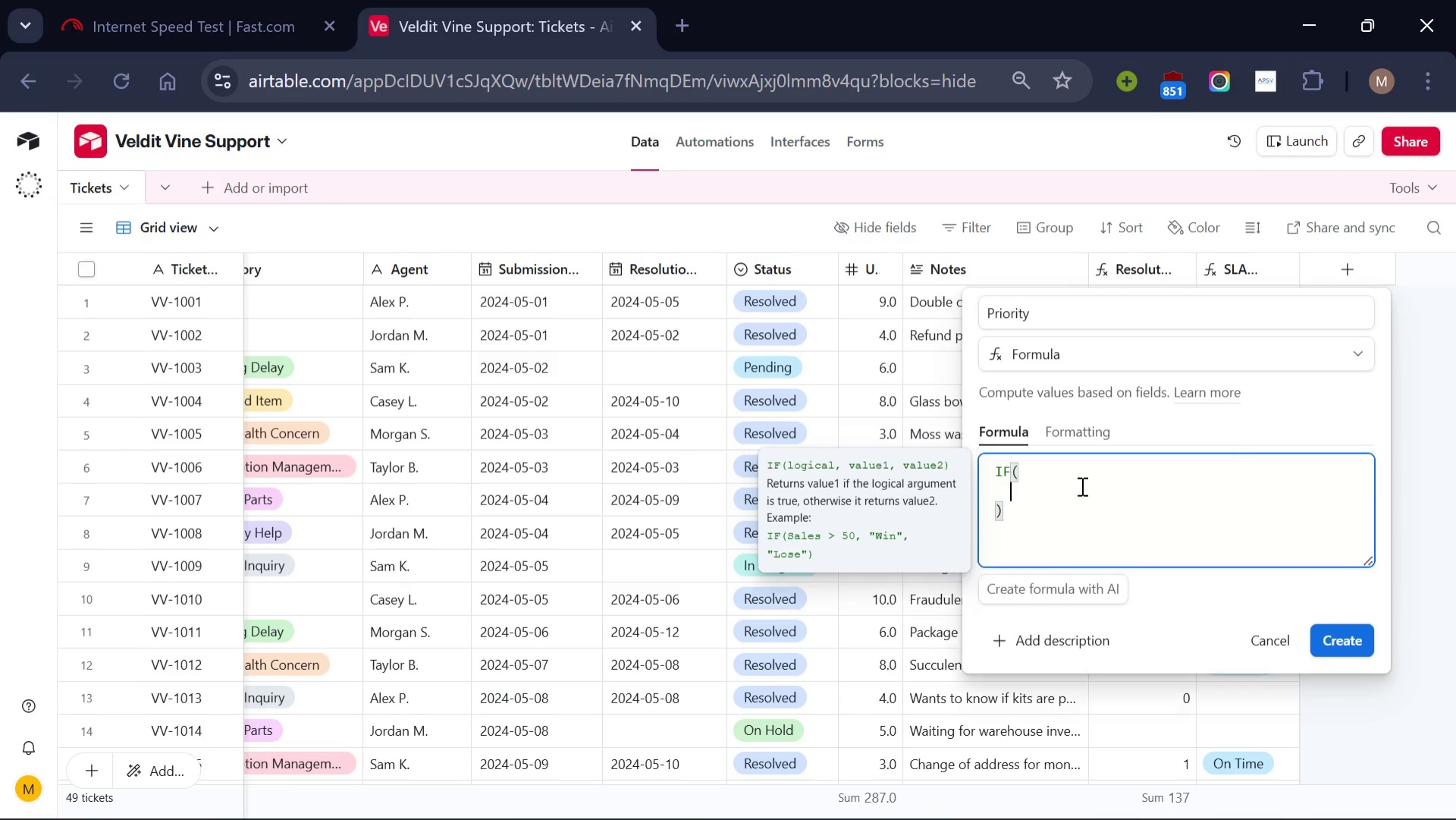 
key(Enter)
 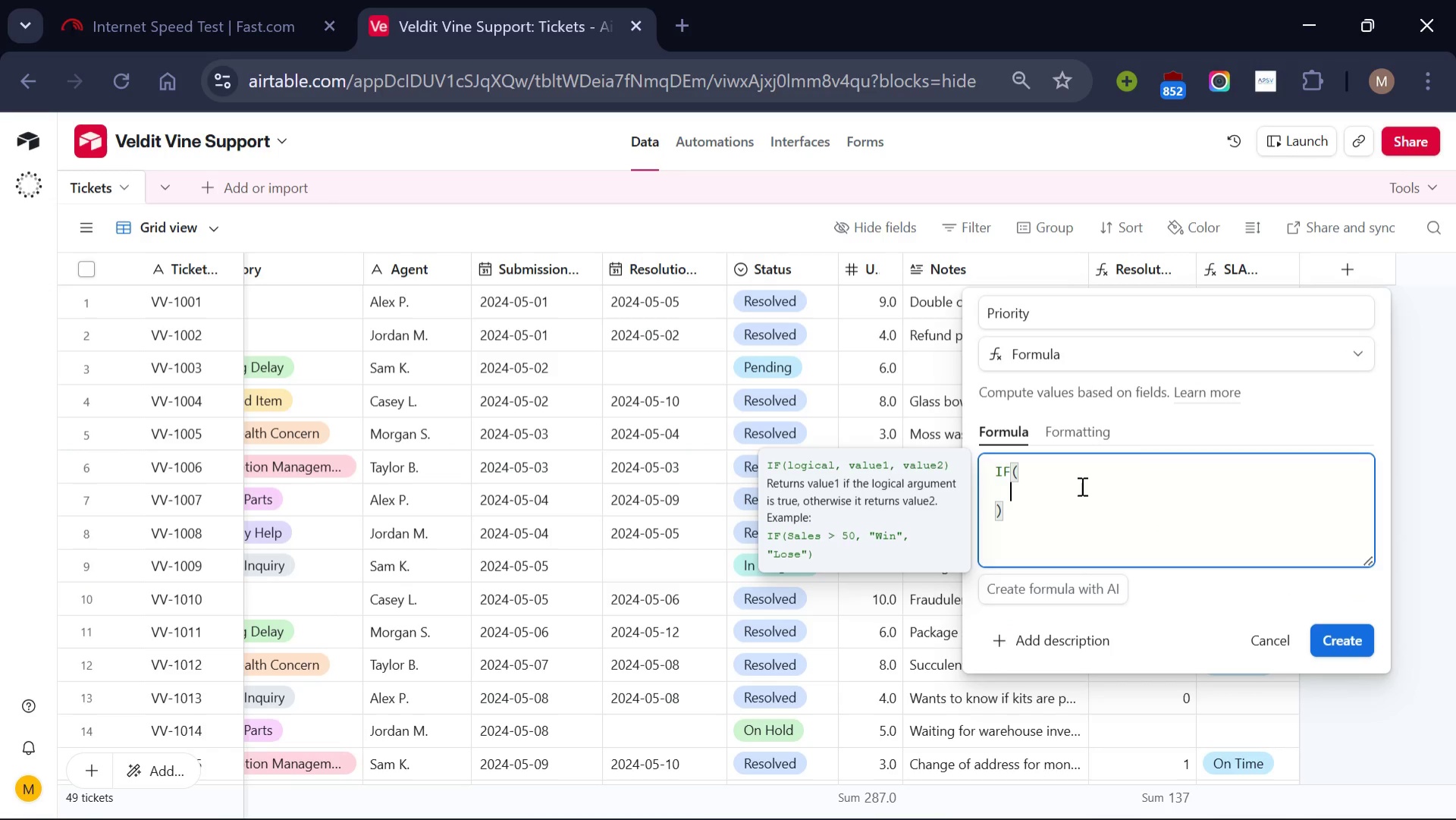 
type({Urgency Score)
 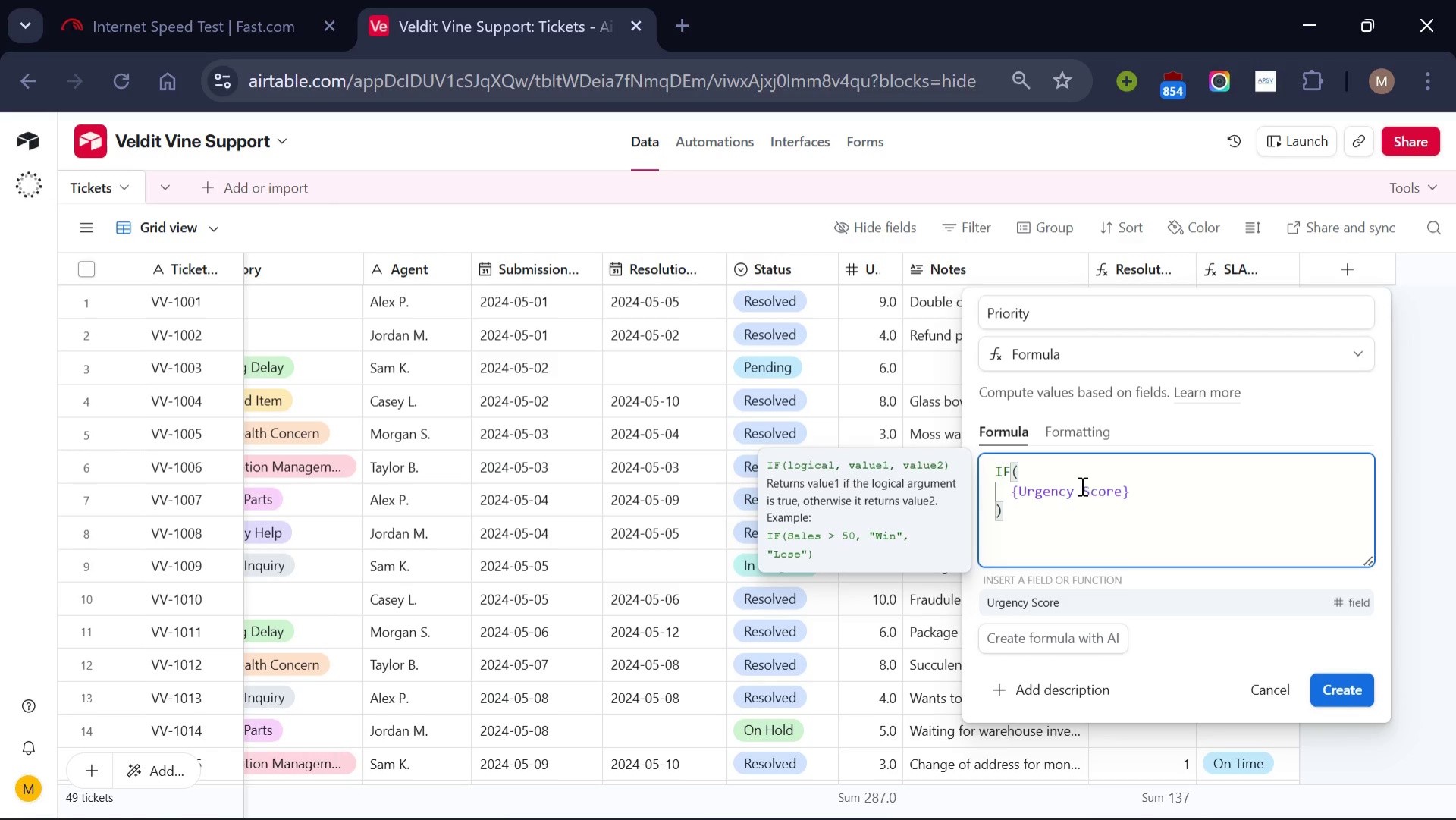 
left_click([1167, 489])
 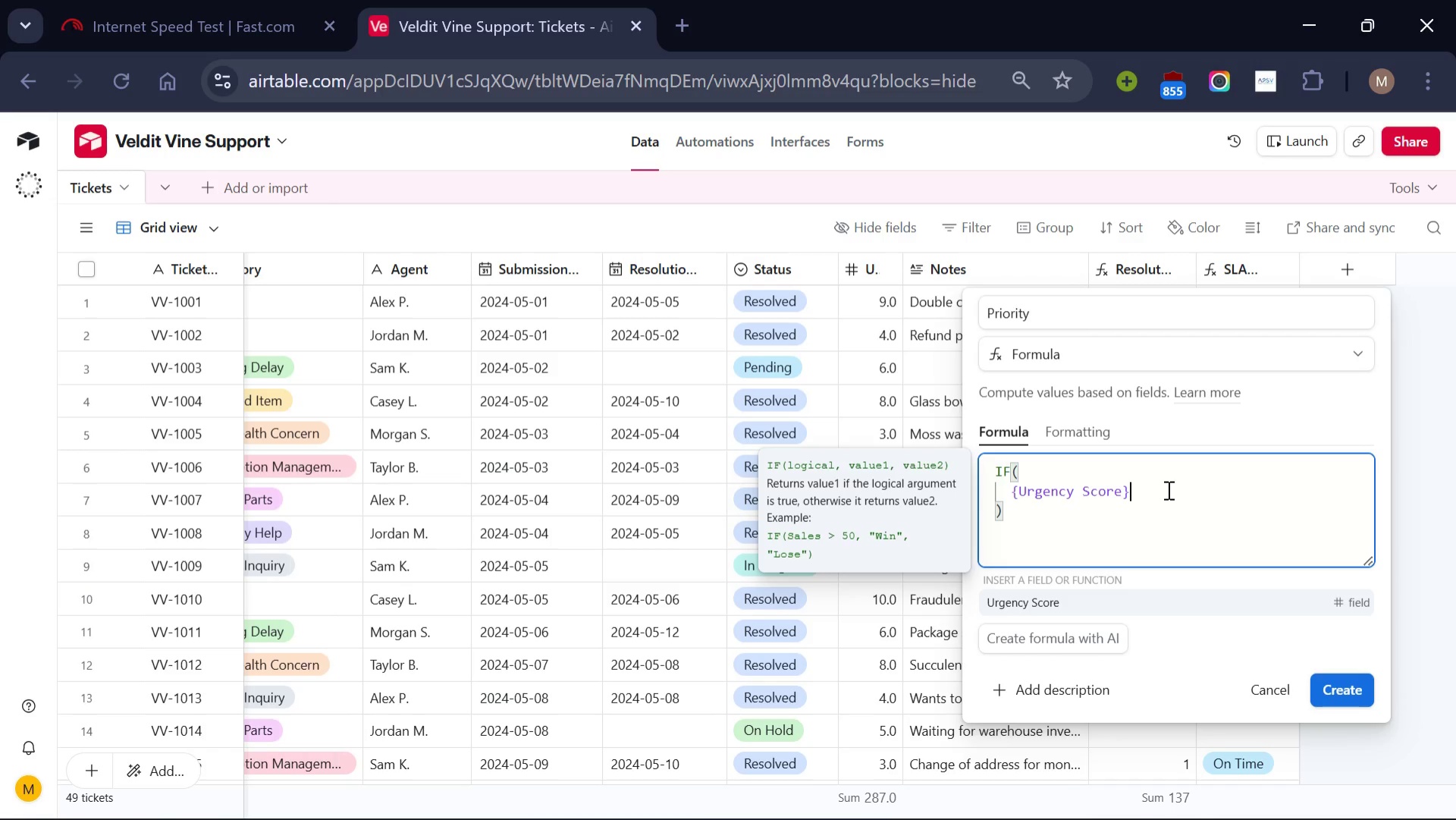 
key(Space)
 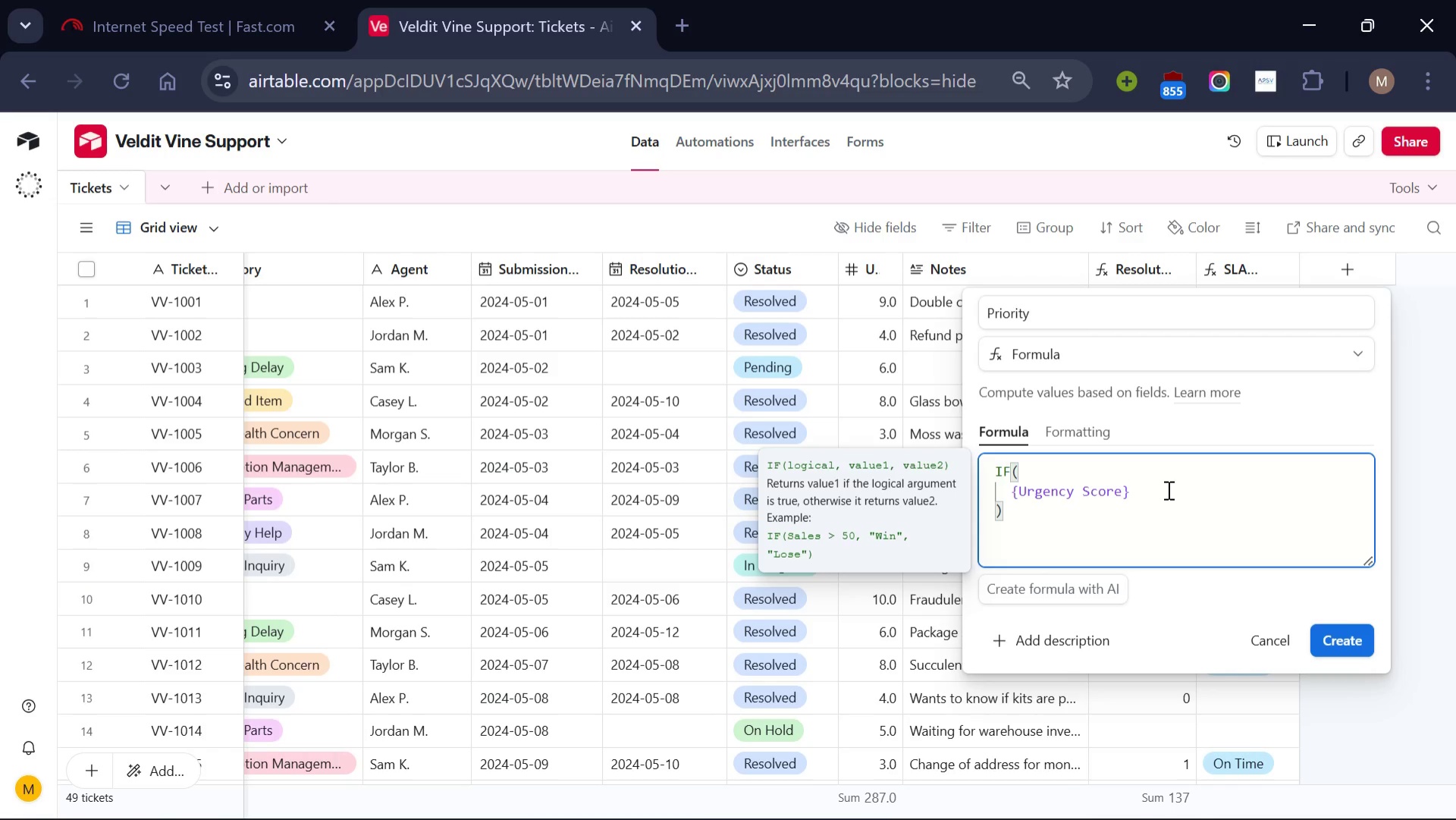 
key(Shift+Period)
 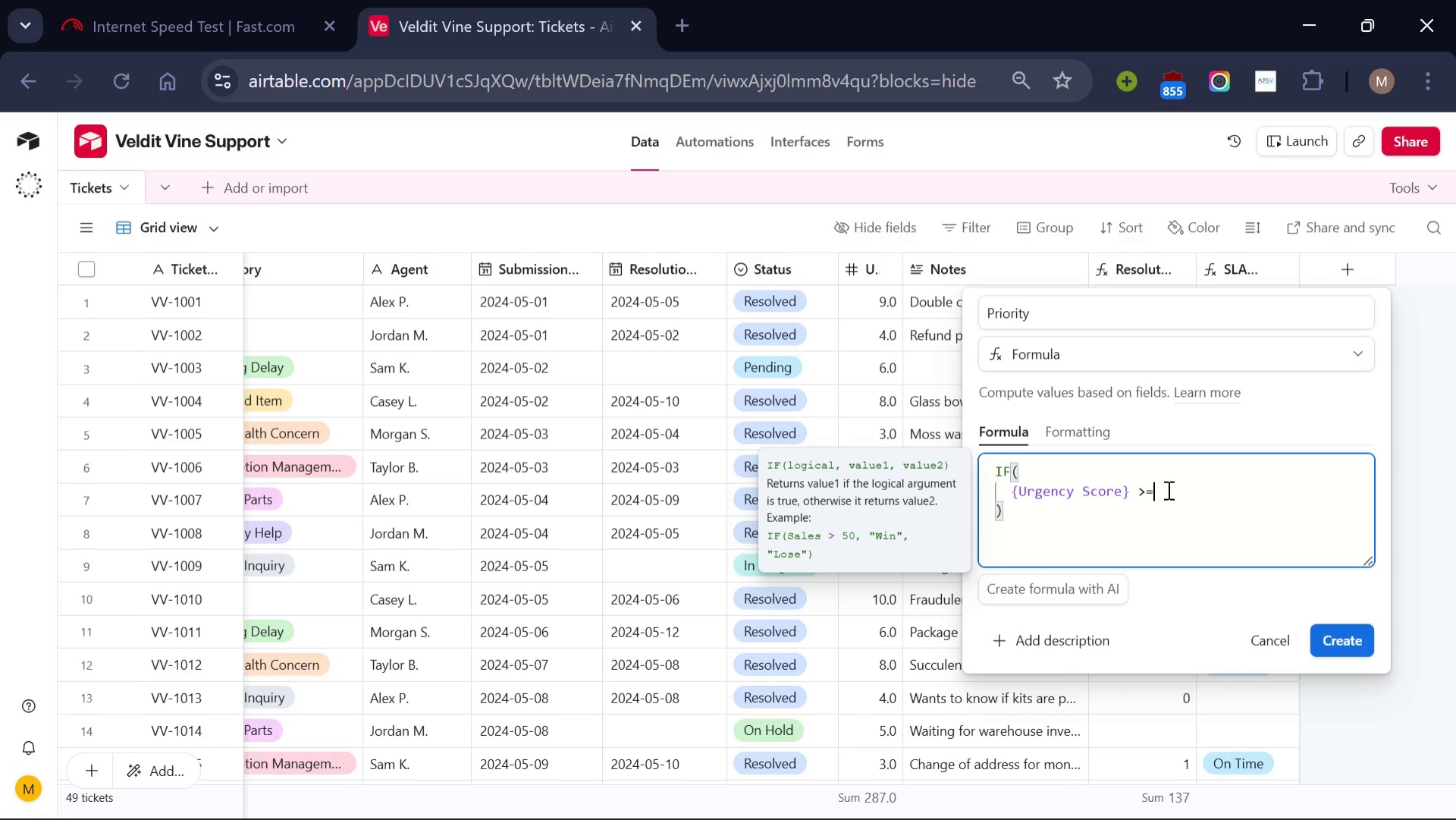 
key(Equal)
 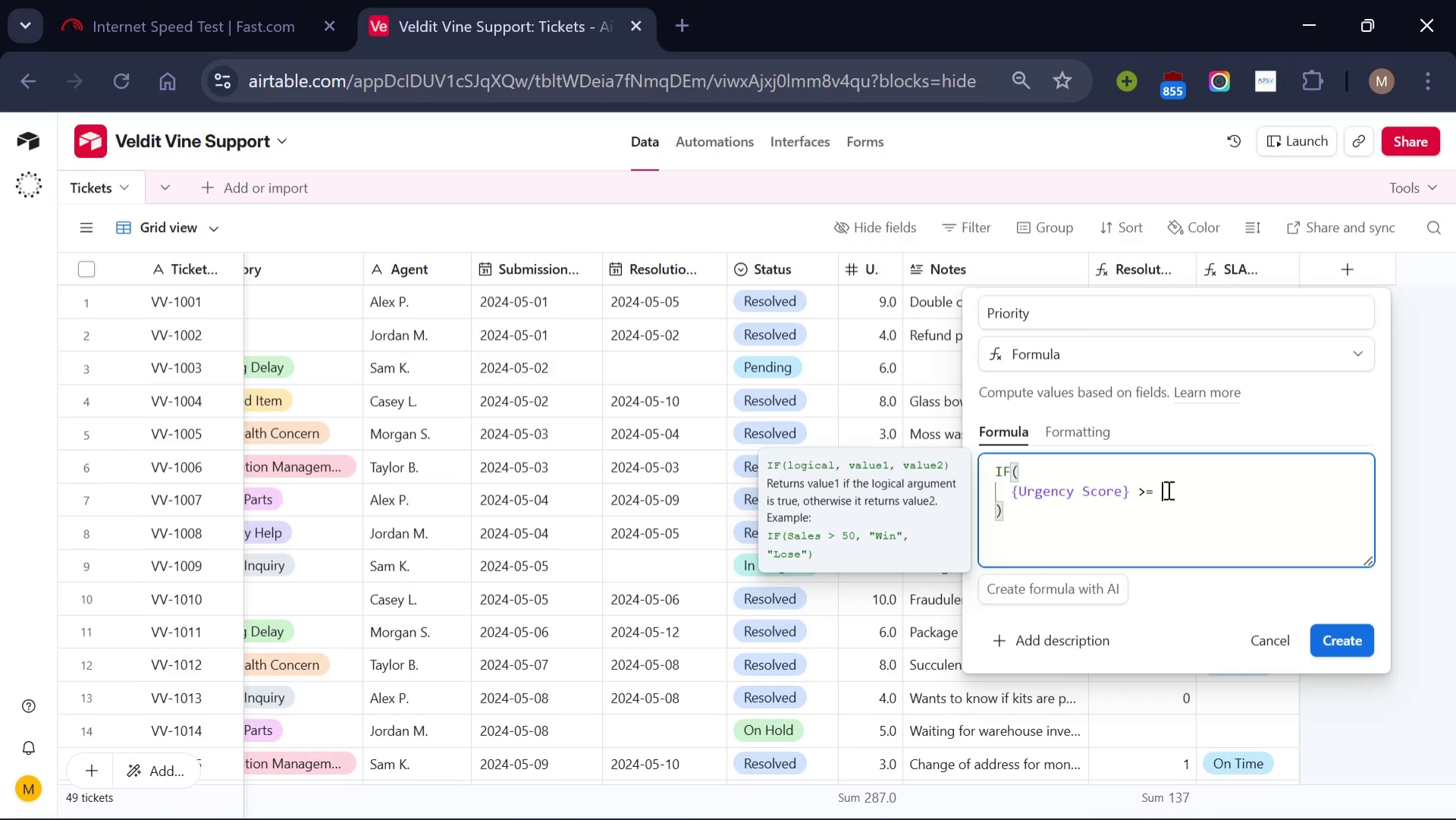 
key(Space)
 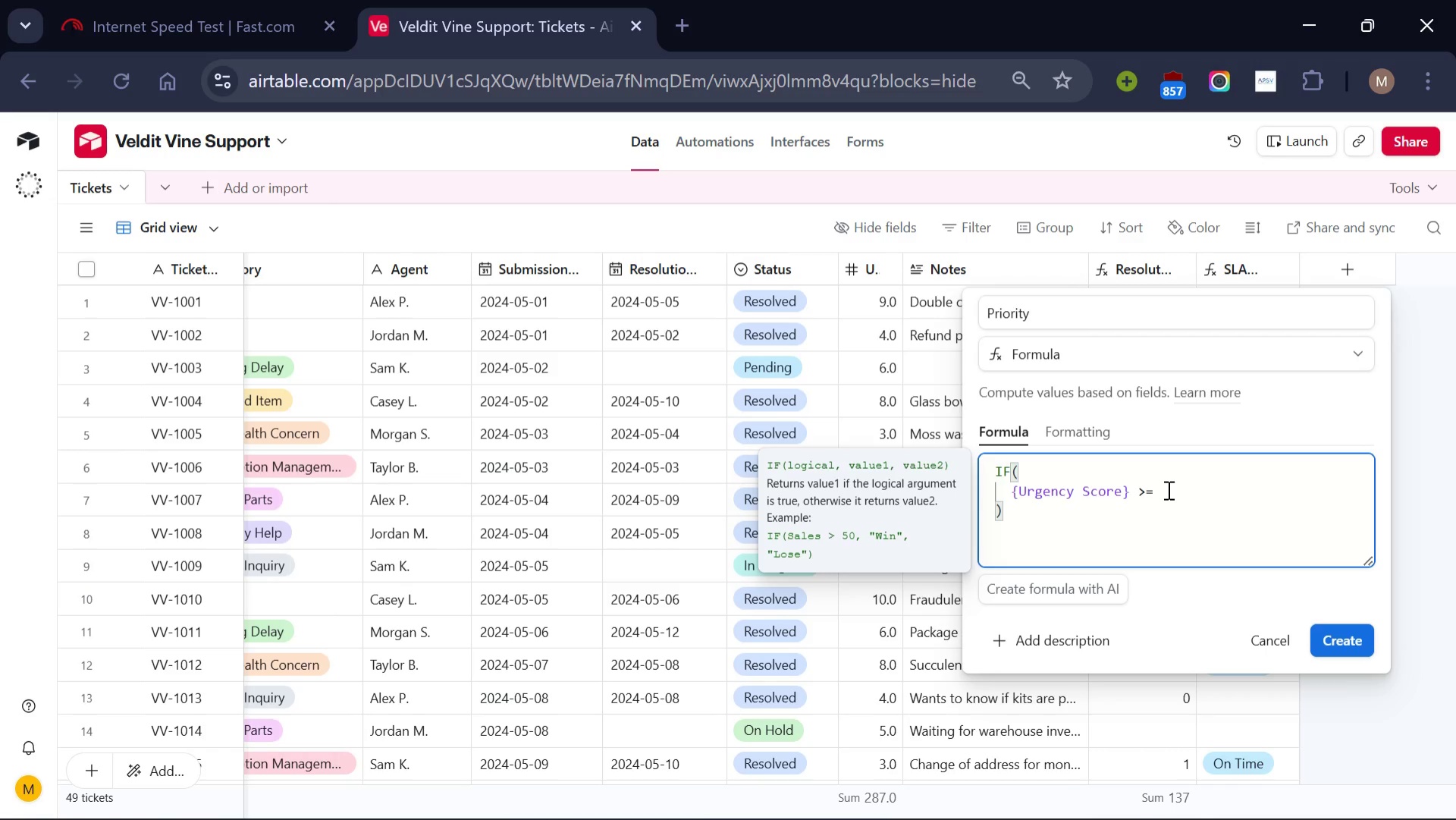 
wait(5.64)
 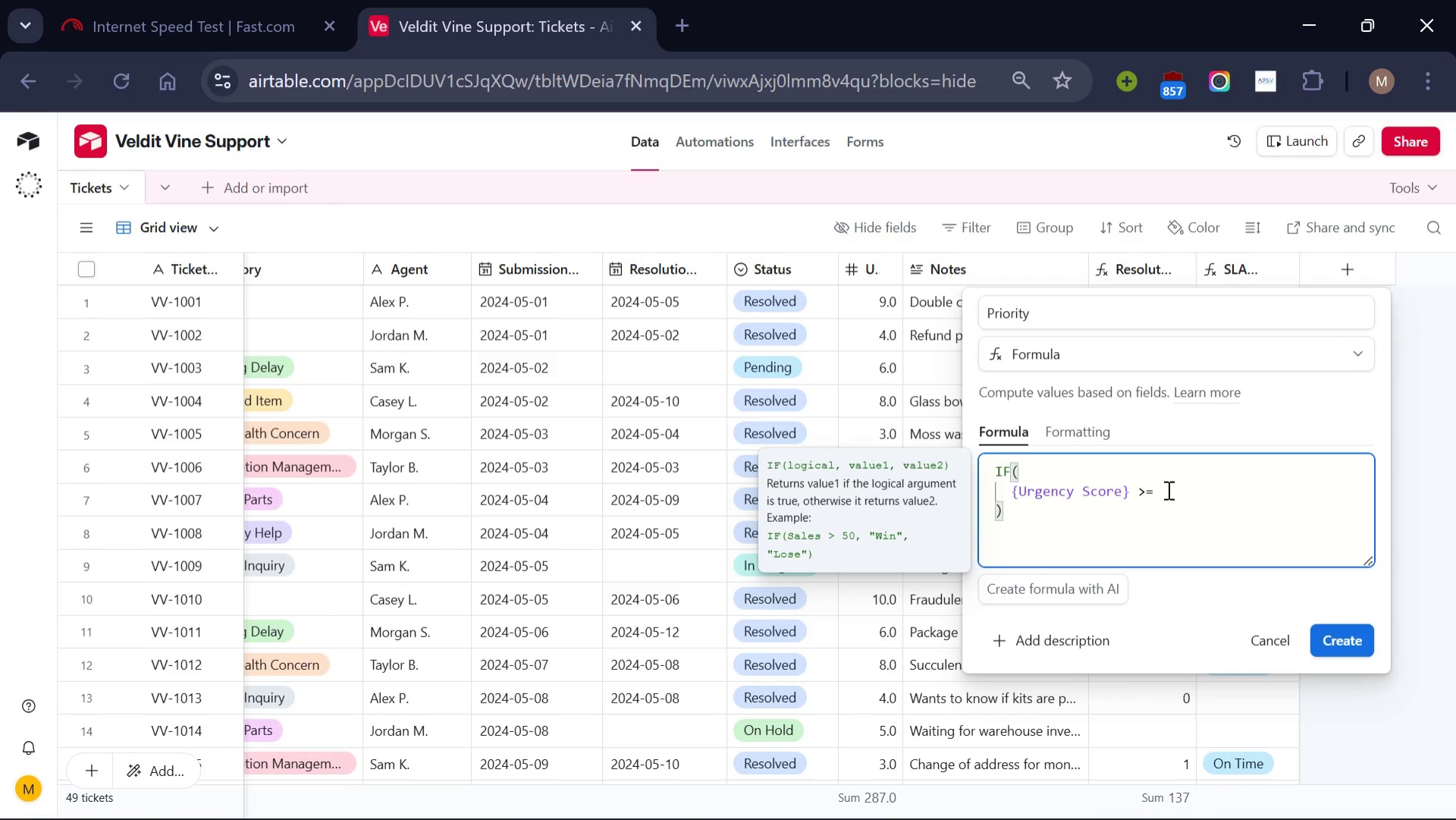 
type(8, "High)
 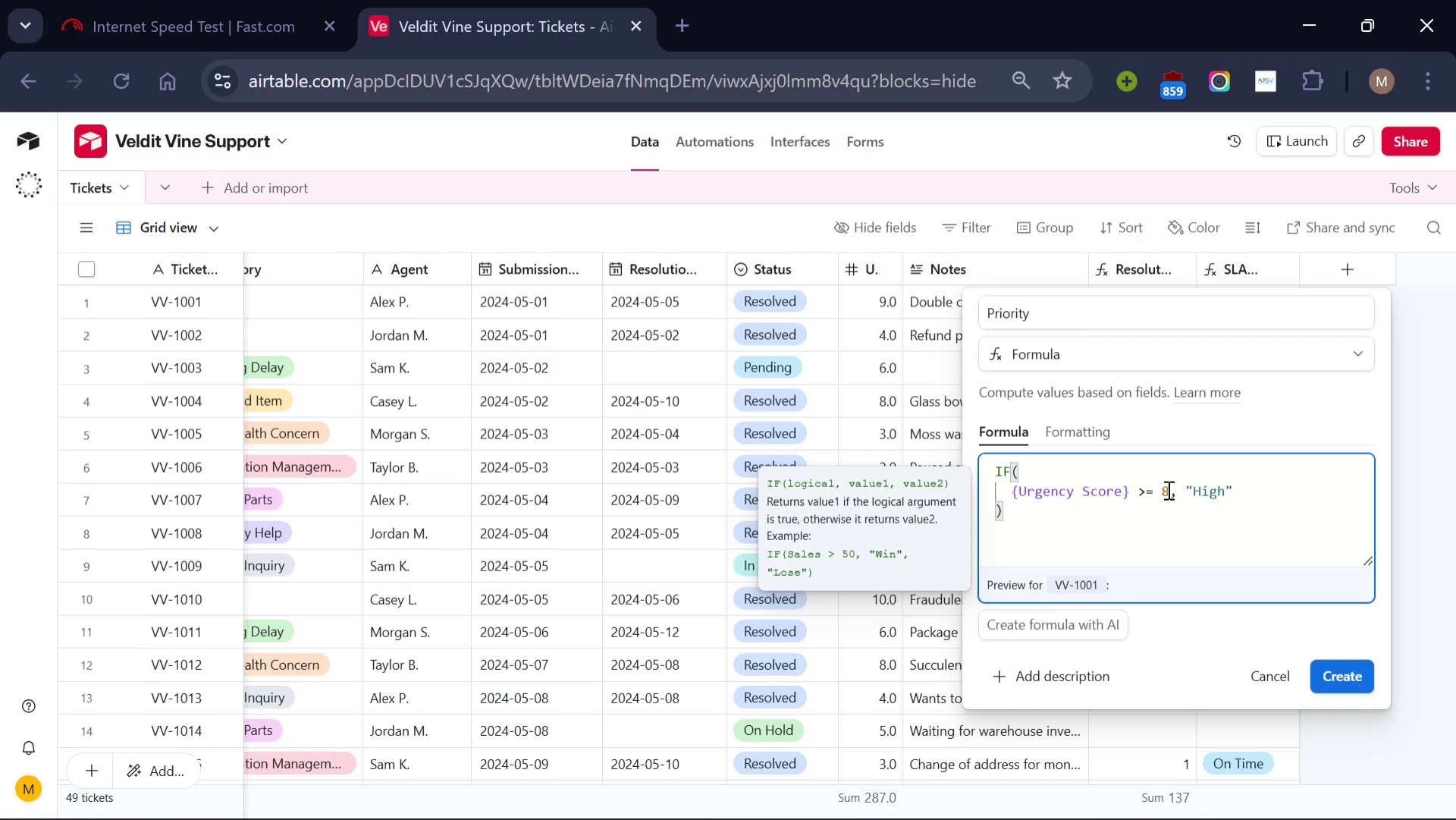 
key(ArrowRight)
 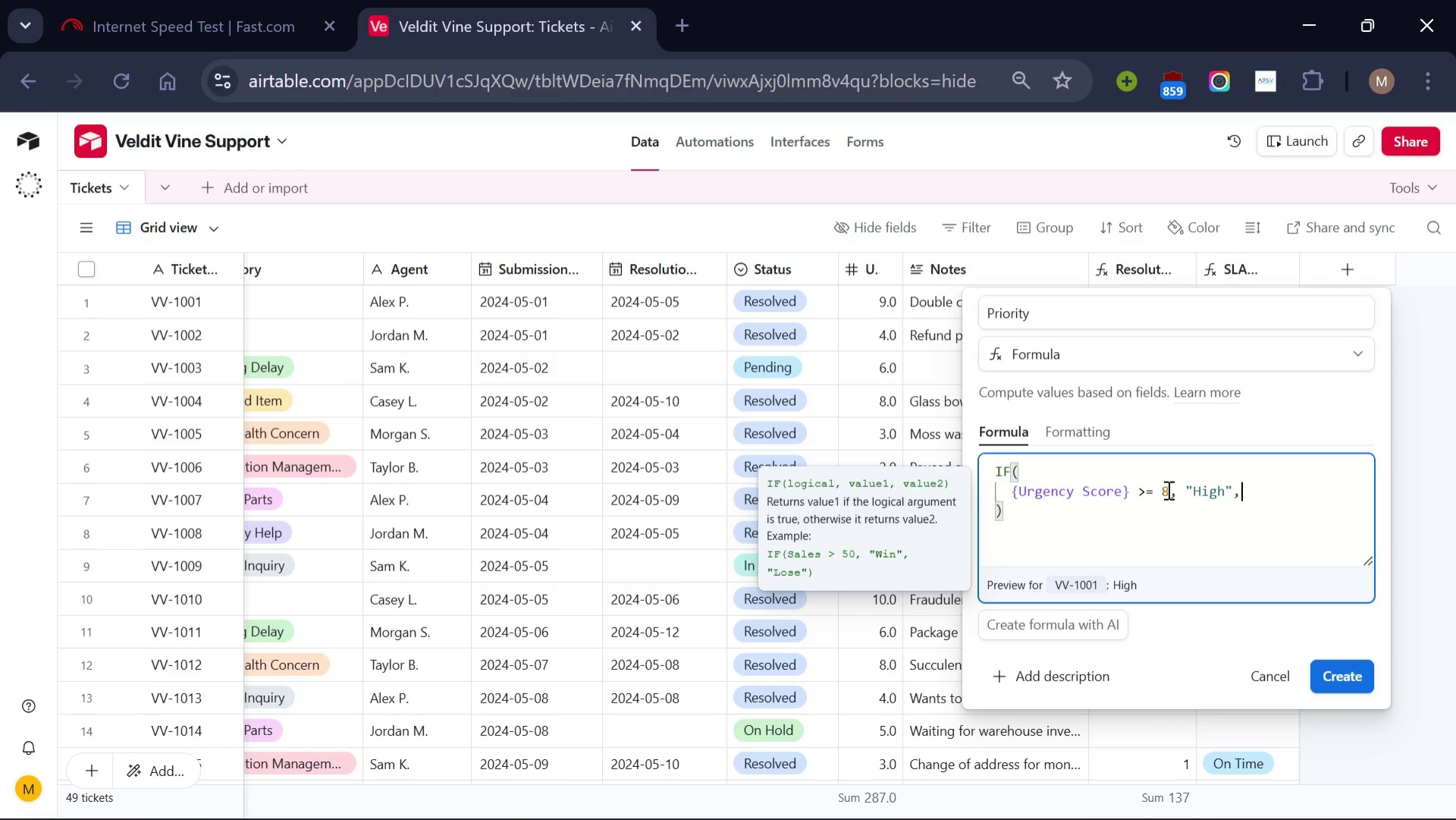 
key(Comma)
 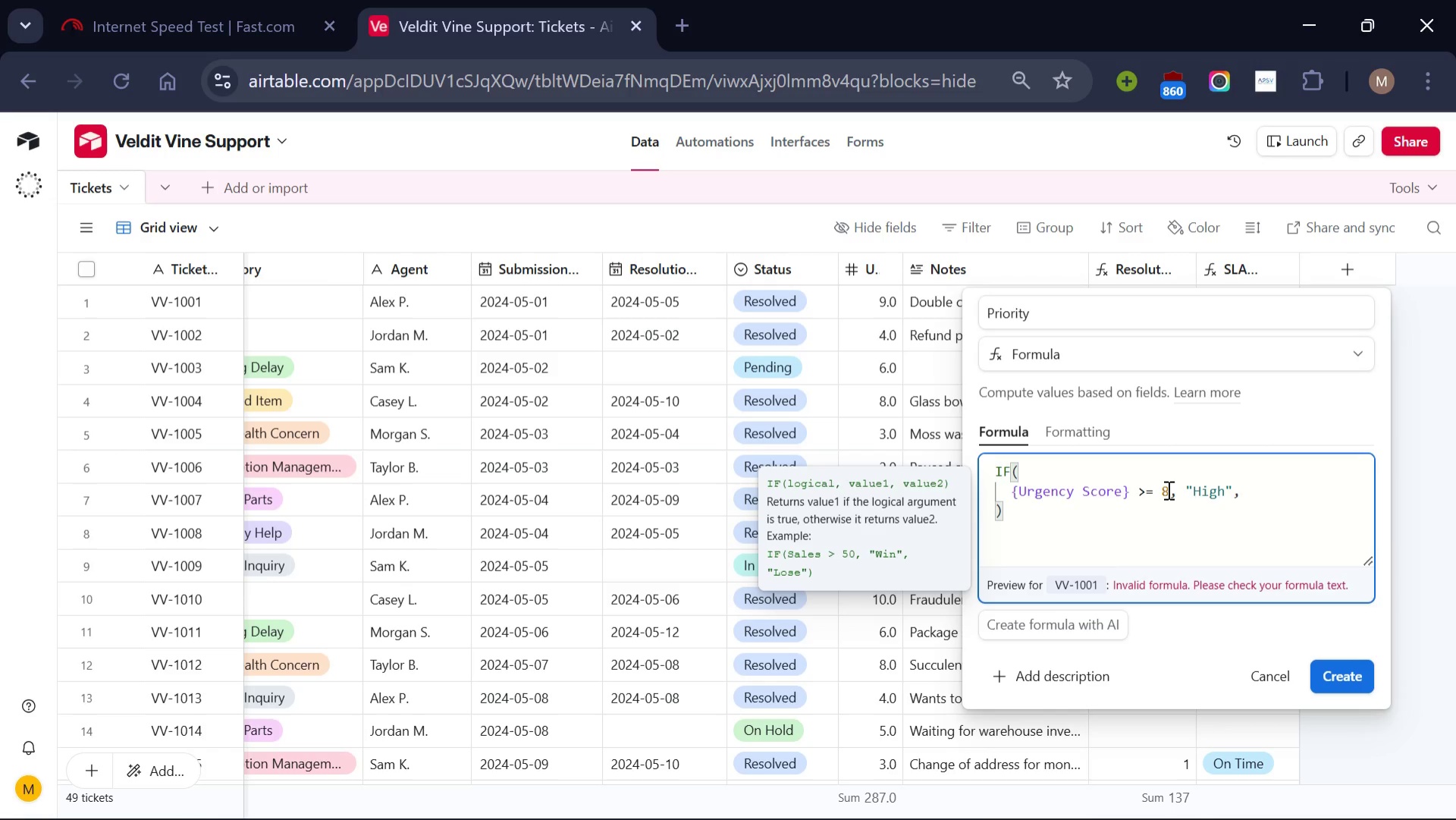 
key(Enter)
 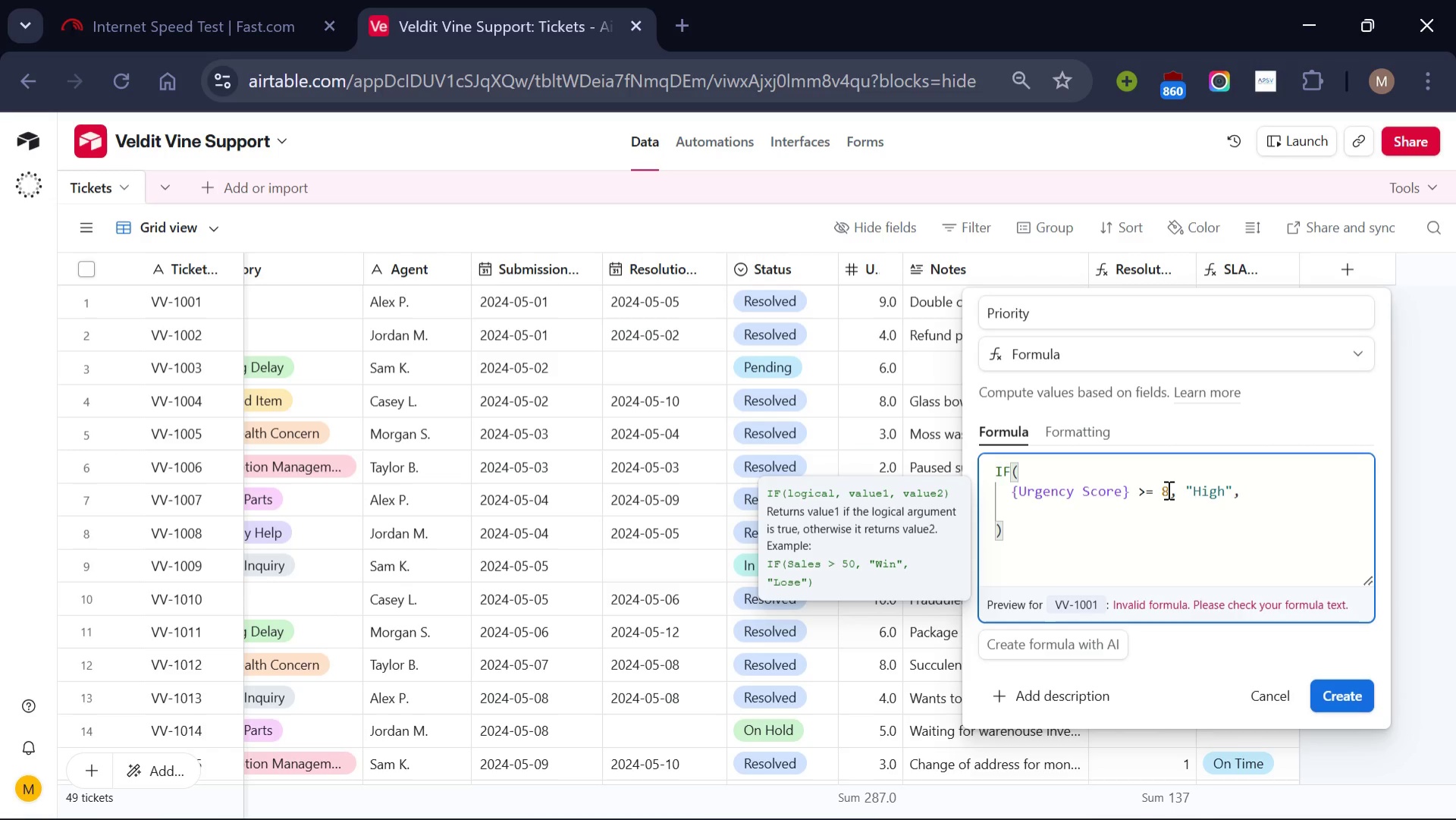 
type(IF)
 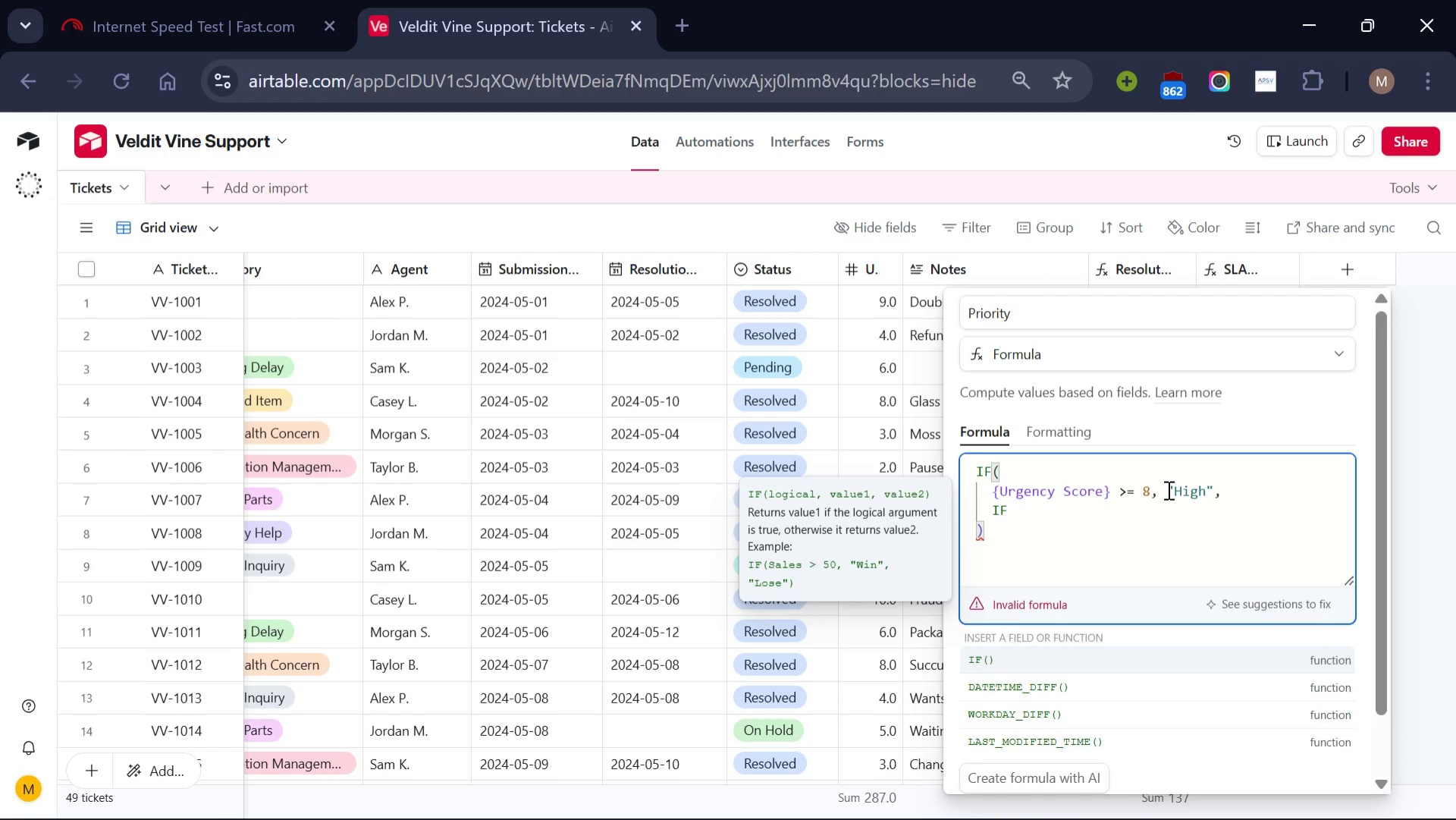 
key(Shift+9)
 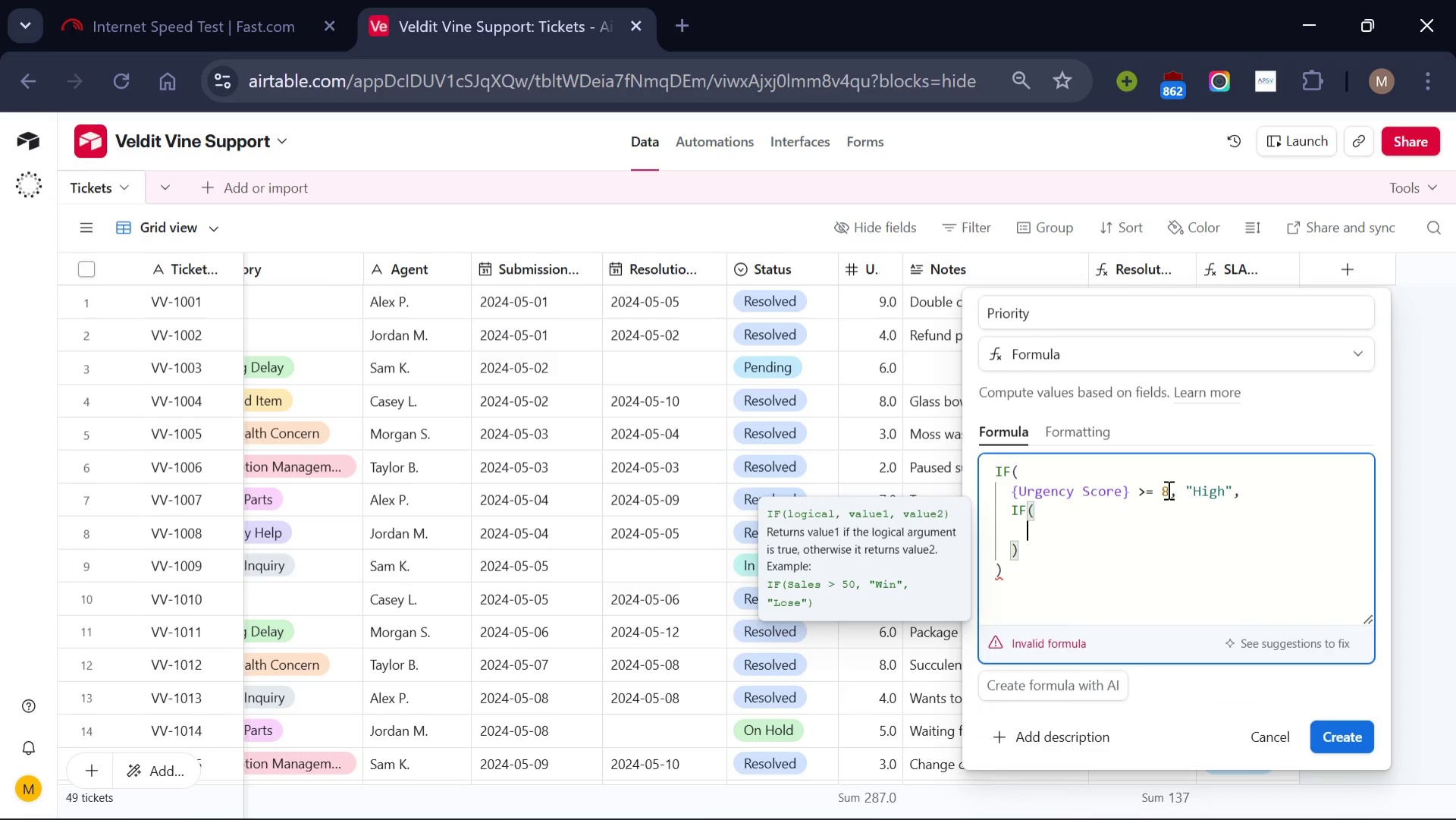 
key(Enter)
 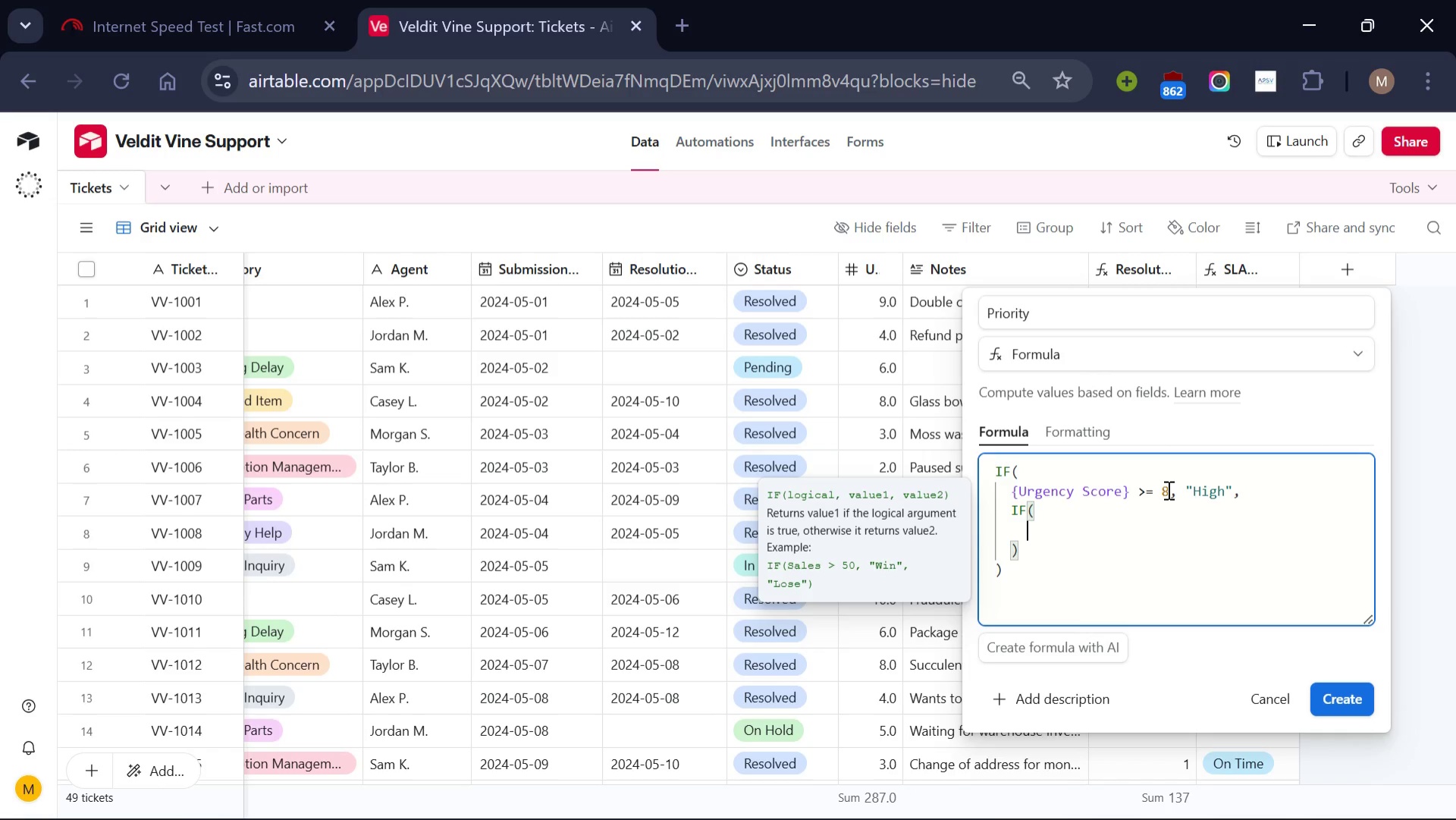 
type({Urgency C)
key(Backspace)
type(Score)
 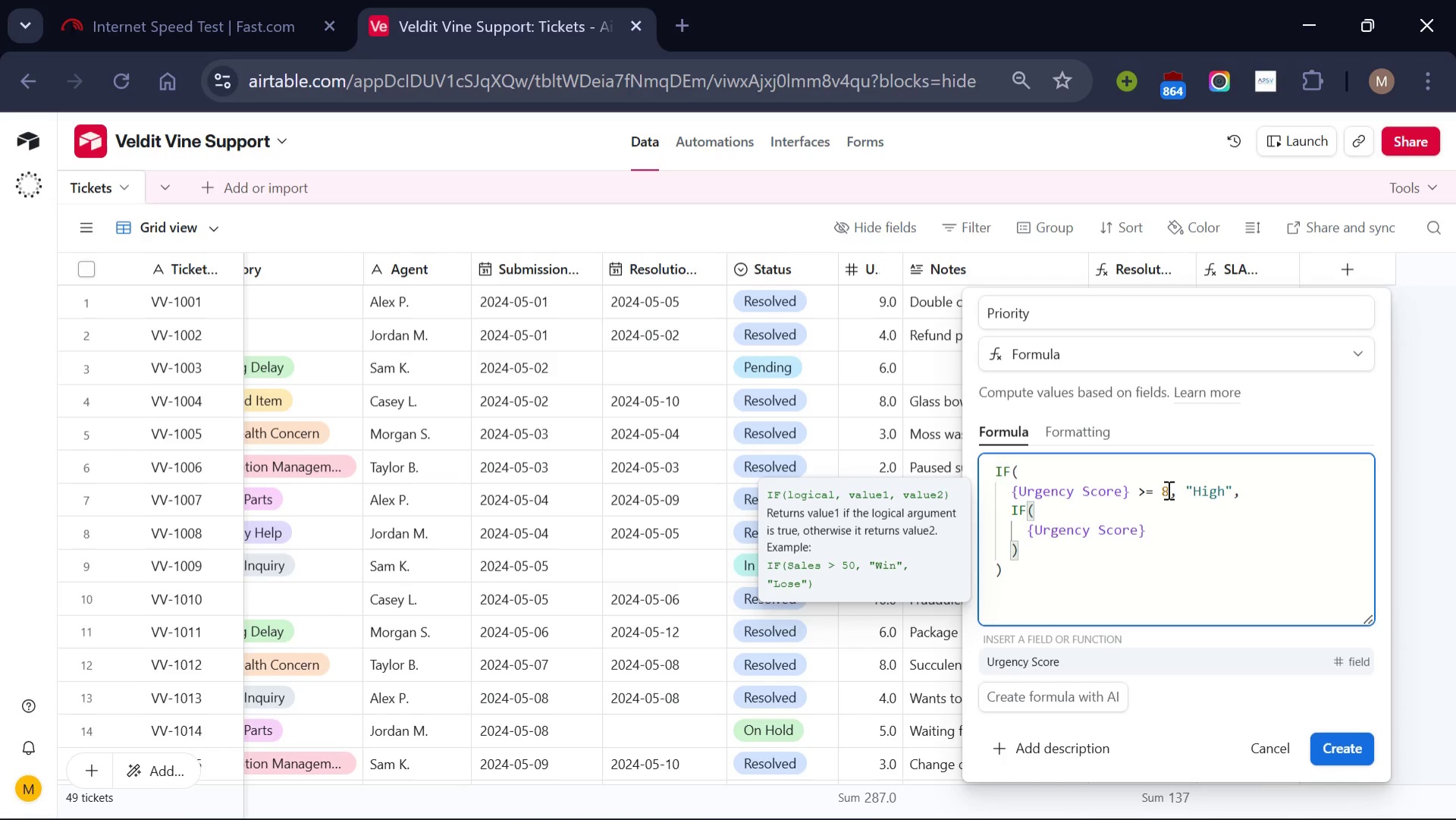 
left_click([1175, 529])
 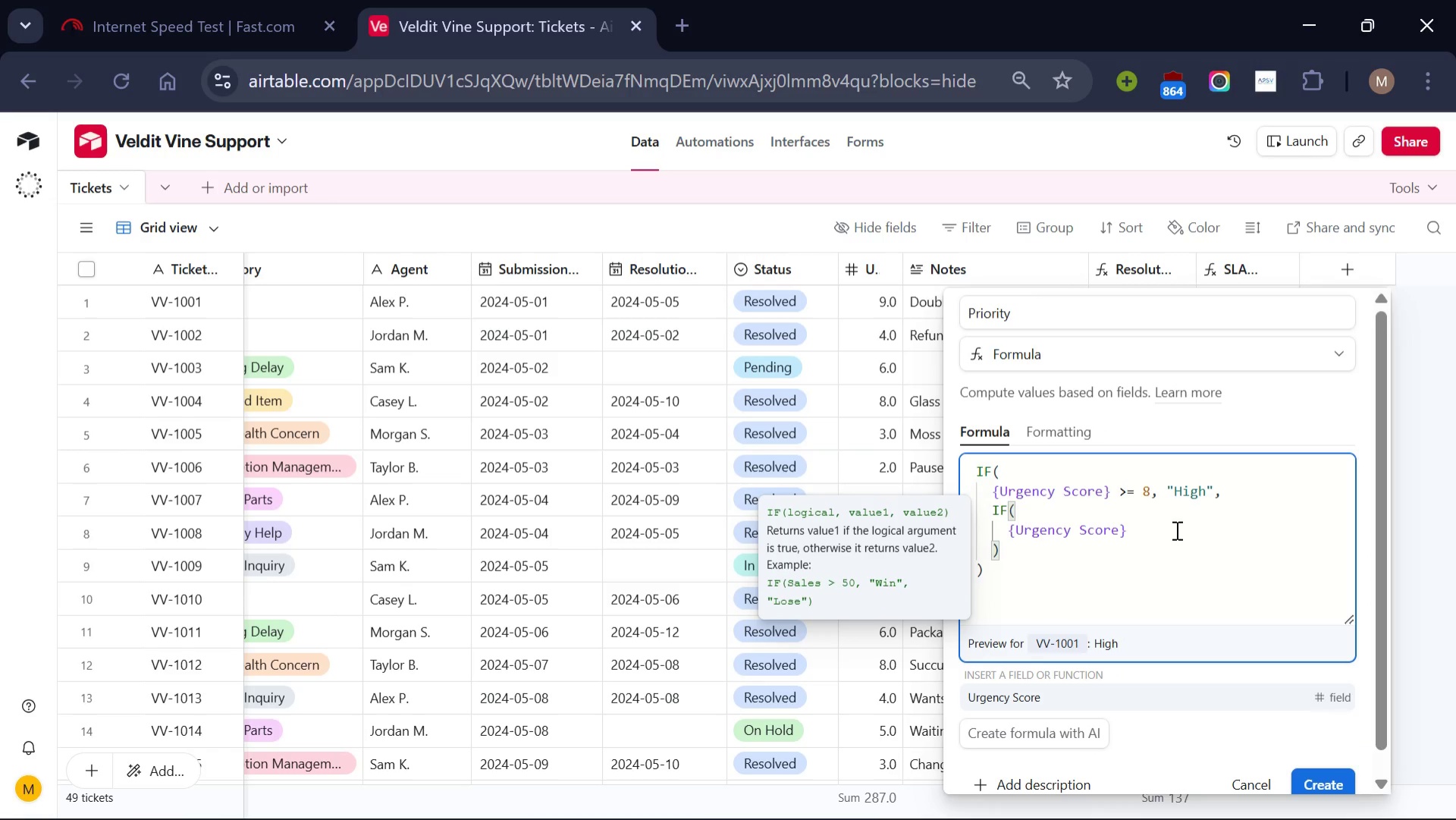 
key(Space)
 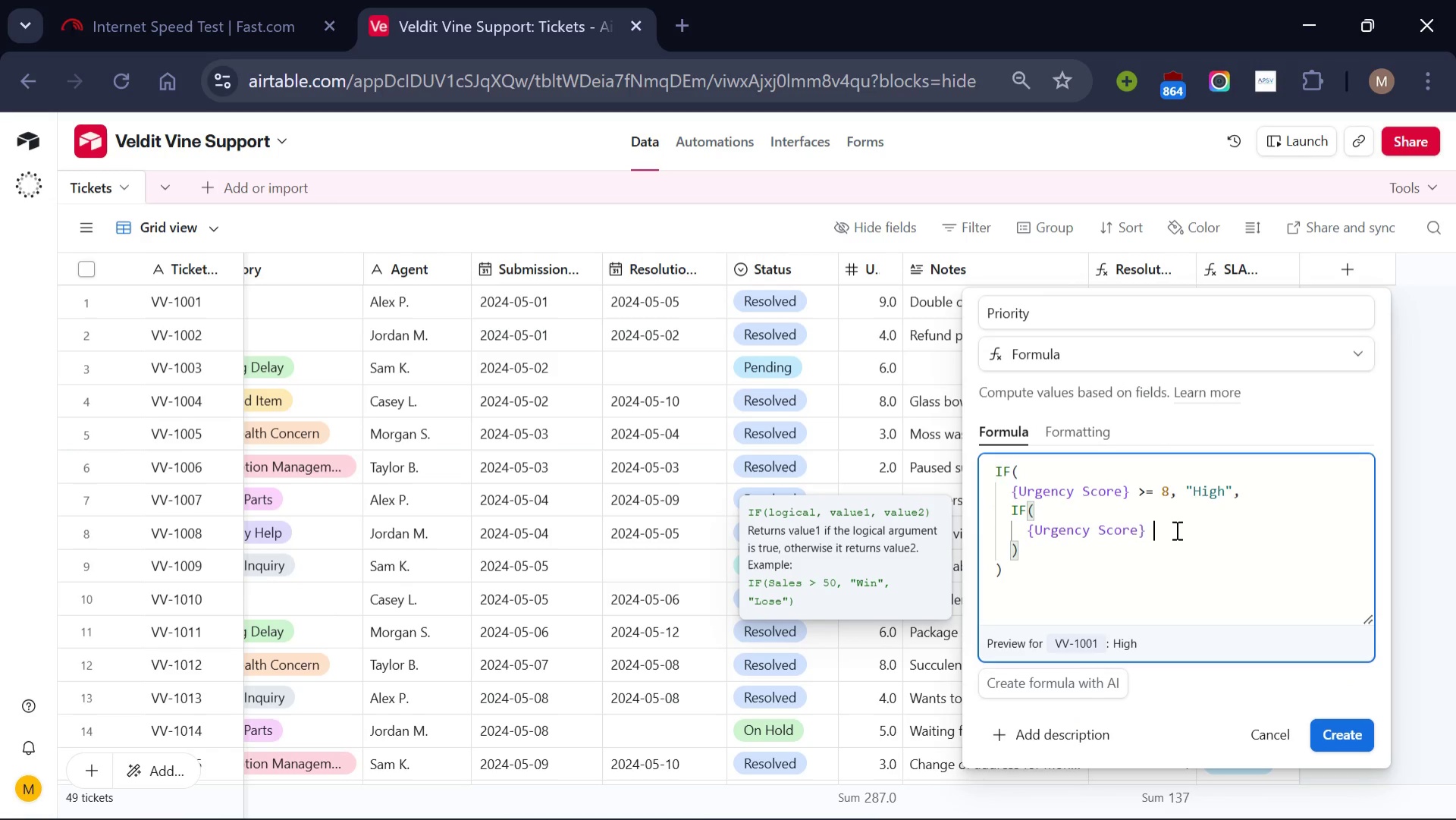 
key(Shift+Period)
 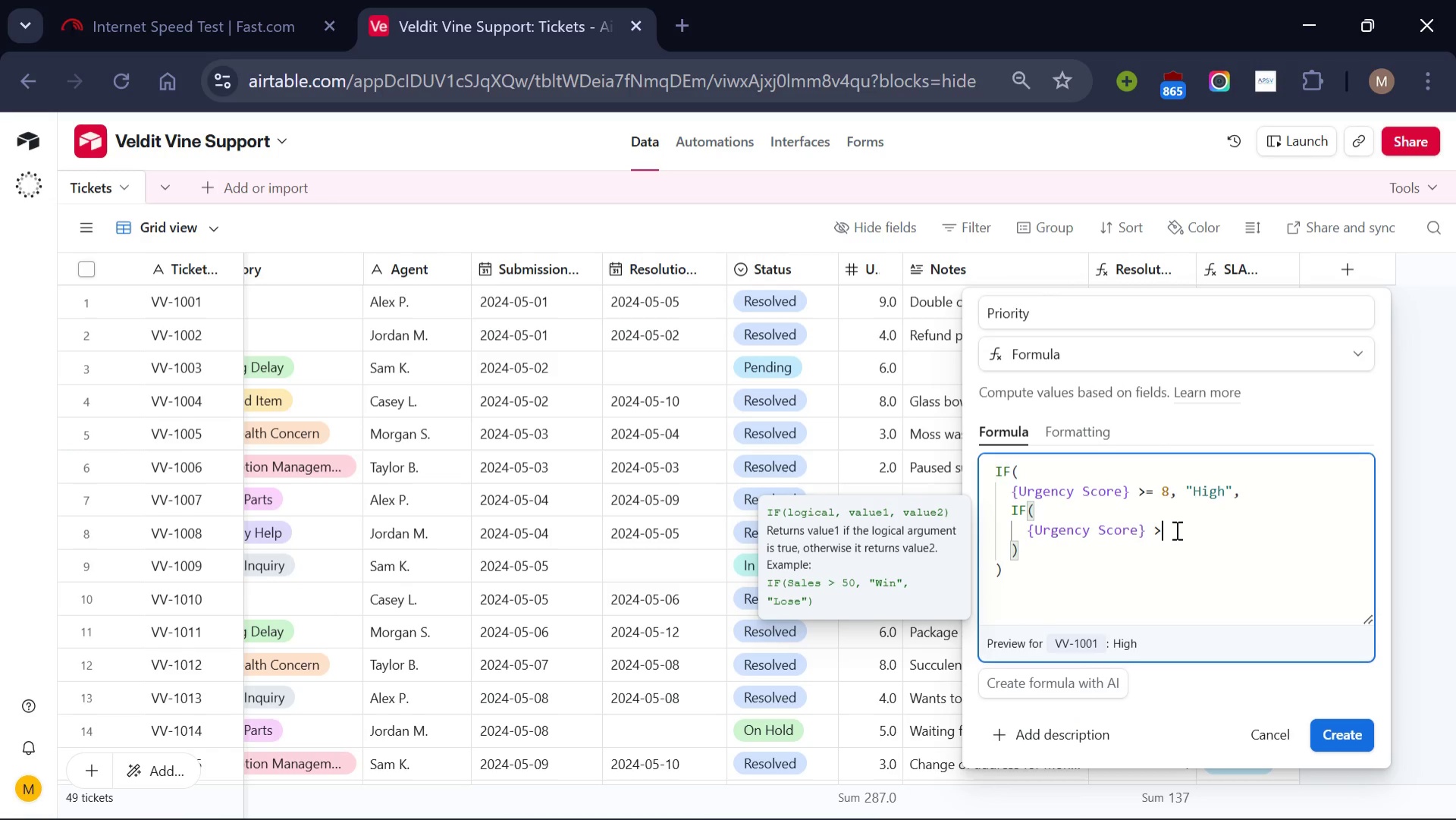 
key(Equal)
 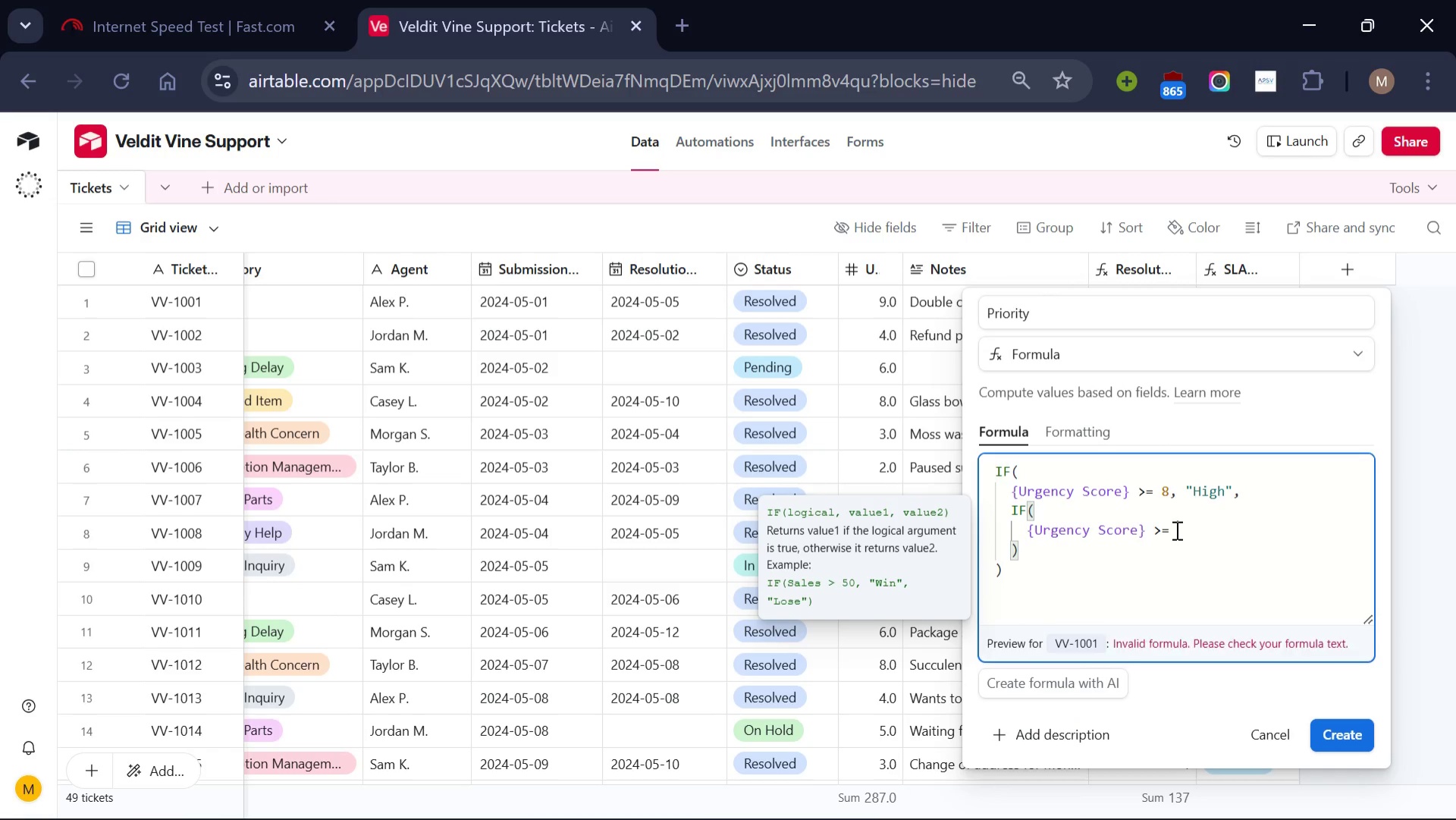 
key(Space)
 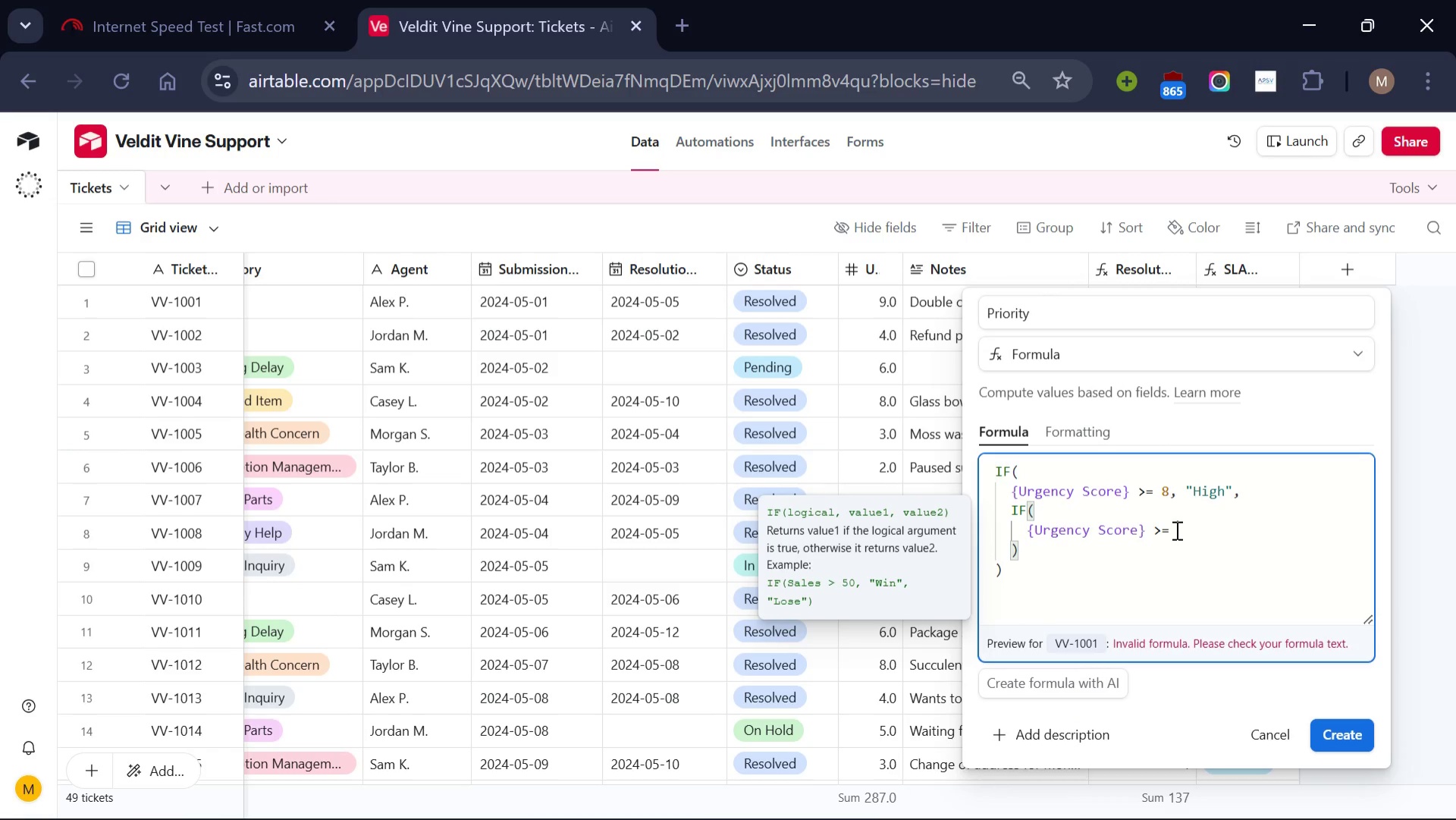 
key(5)
 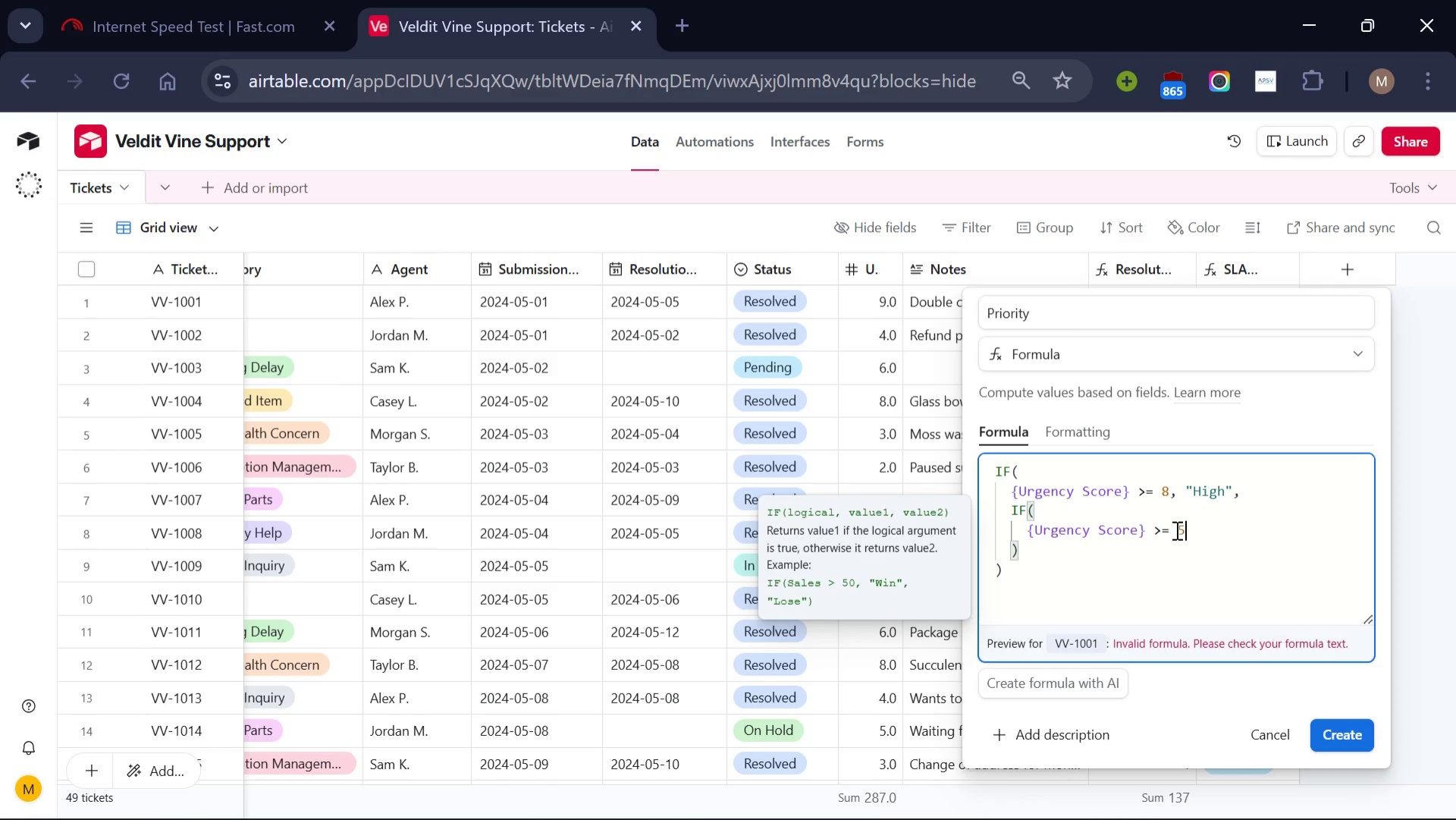 
key(Comma)
 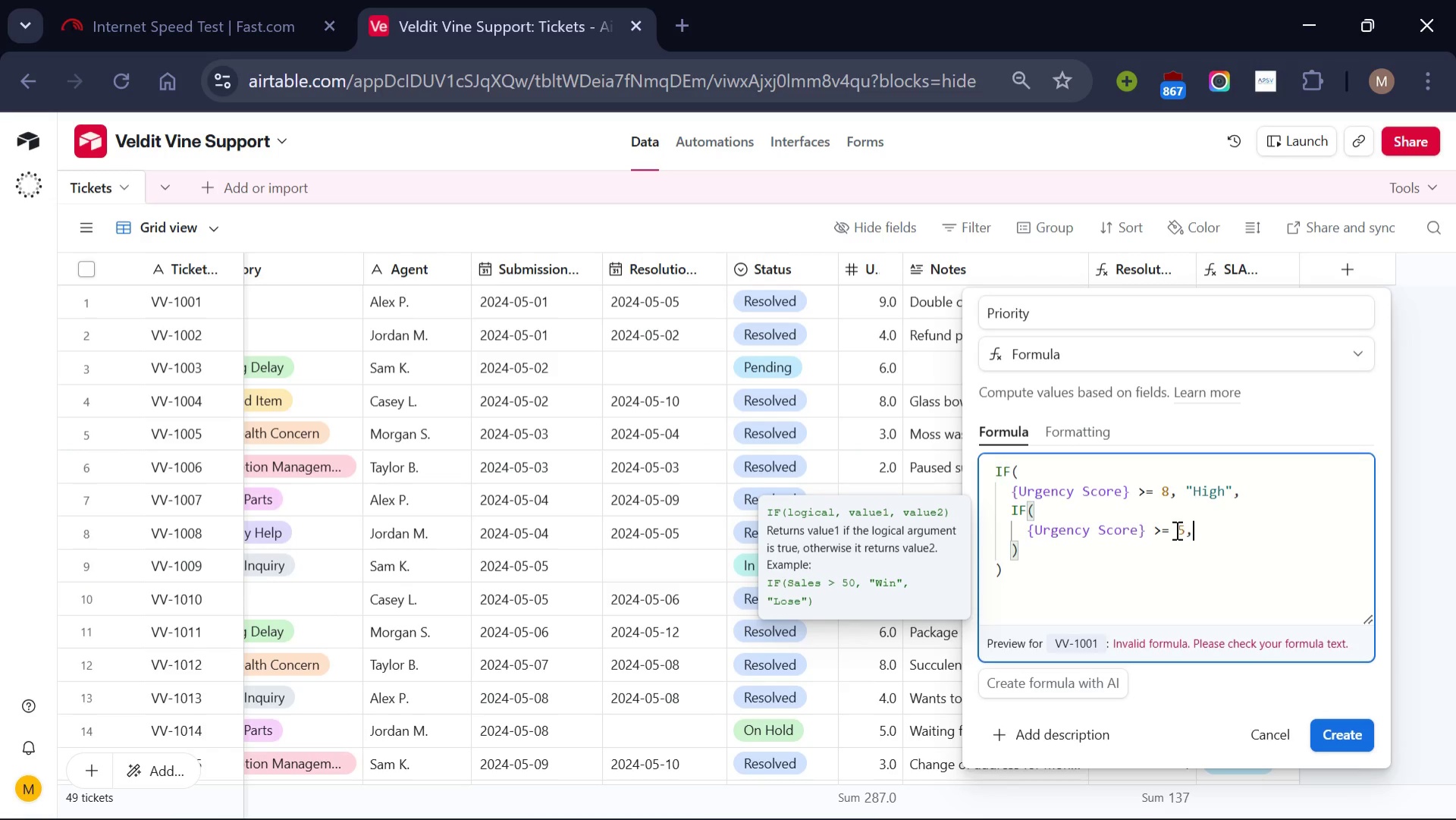 
wait(11.12)
 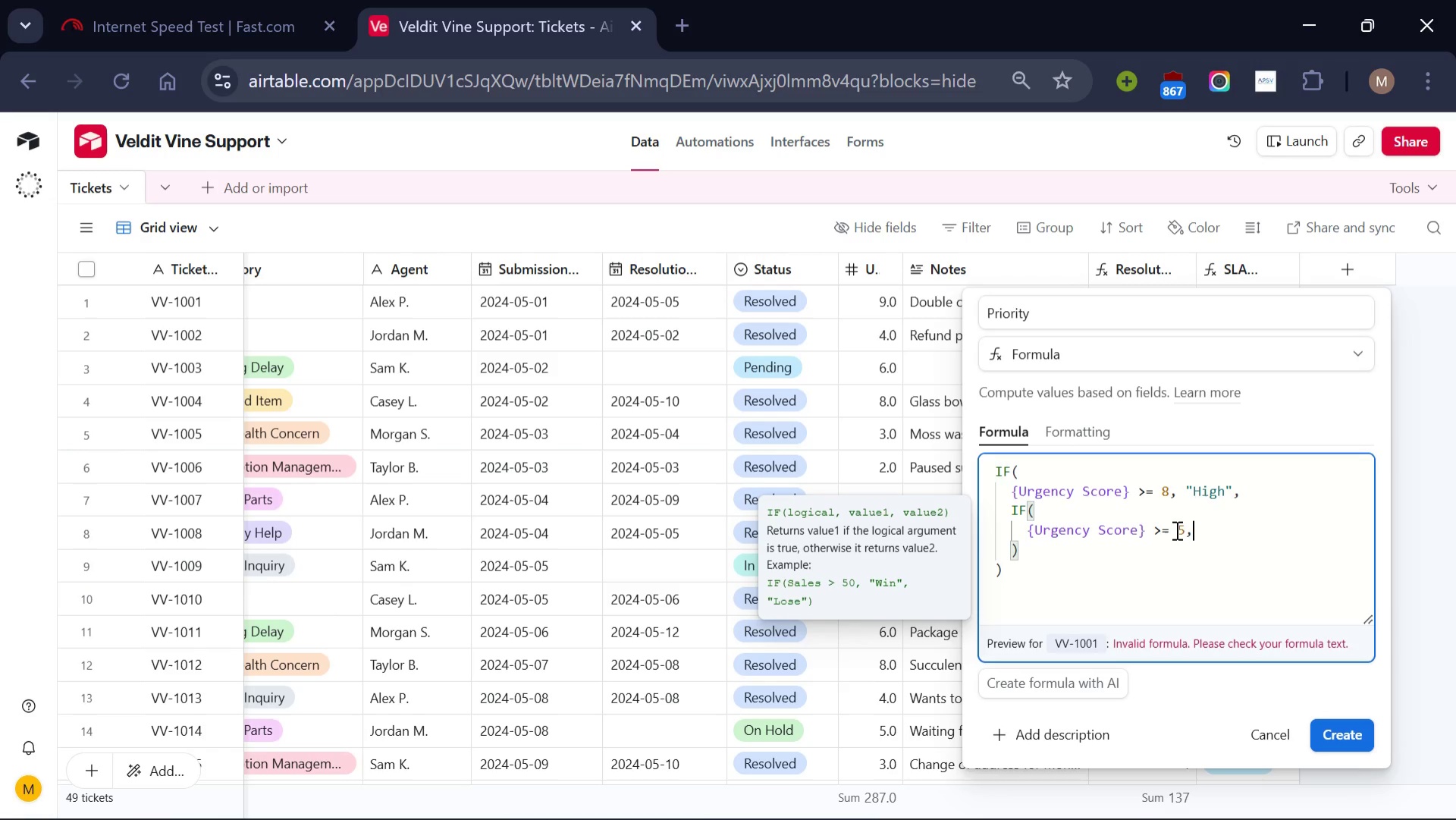 
type("Medium)
 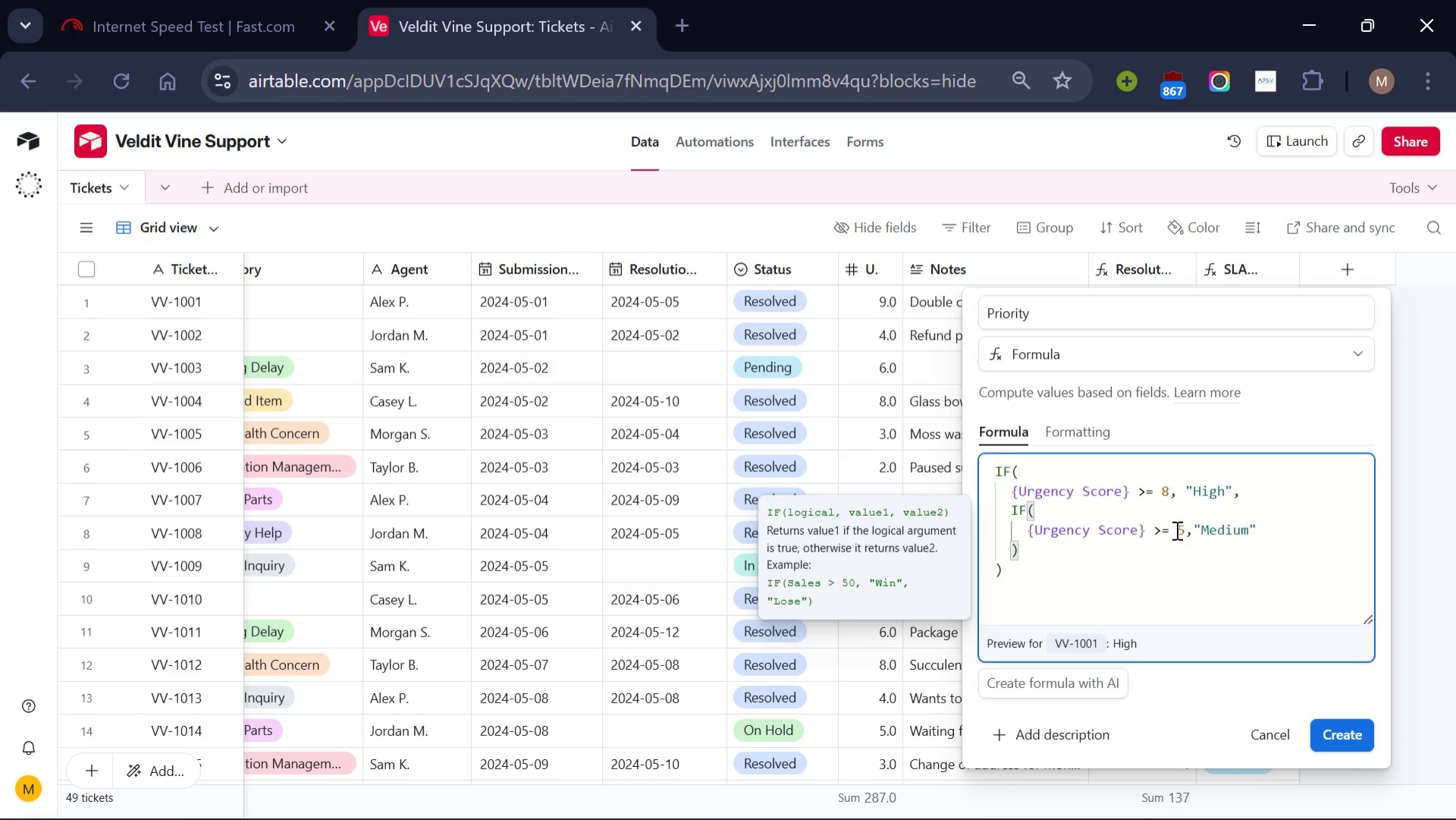 
left_click([1289, 533])
 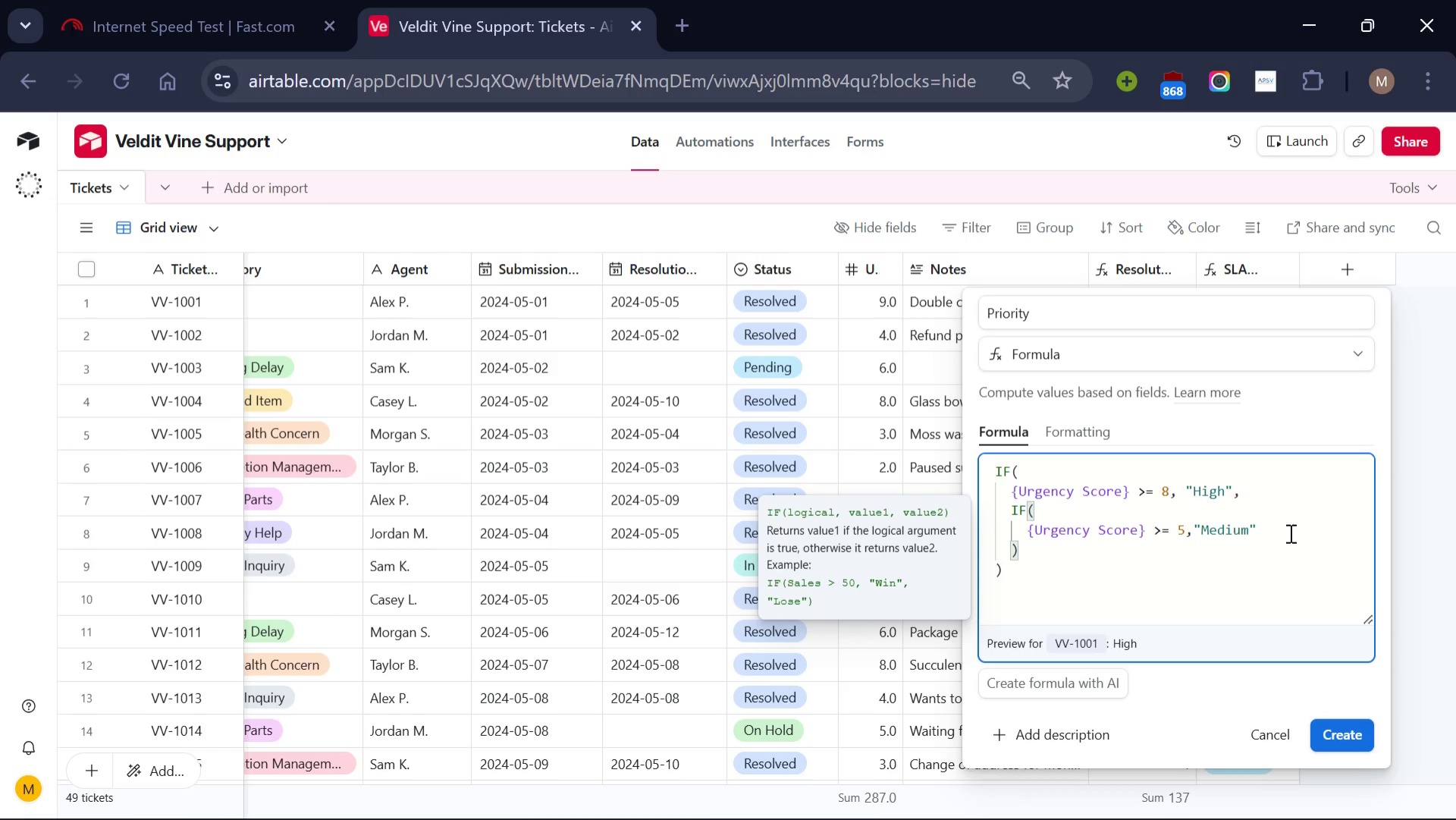 
type(, "Low)
 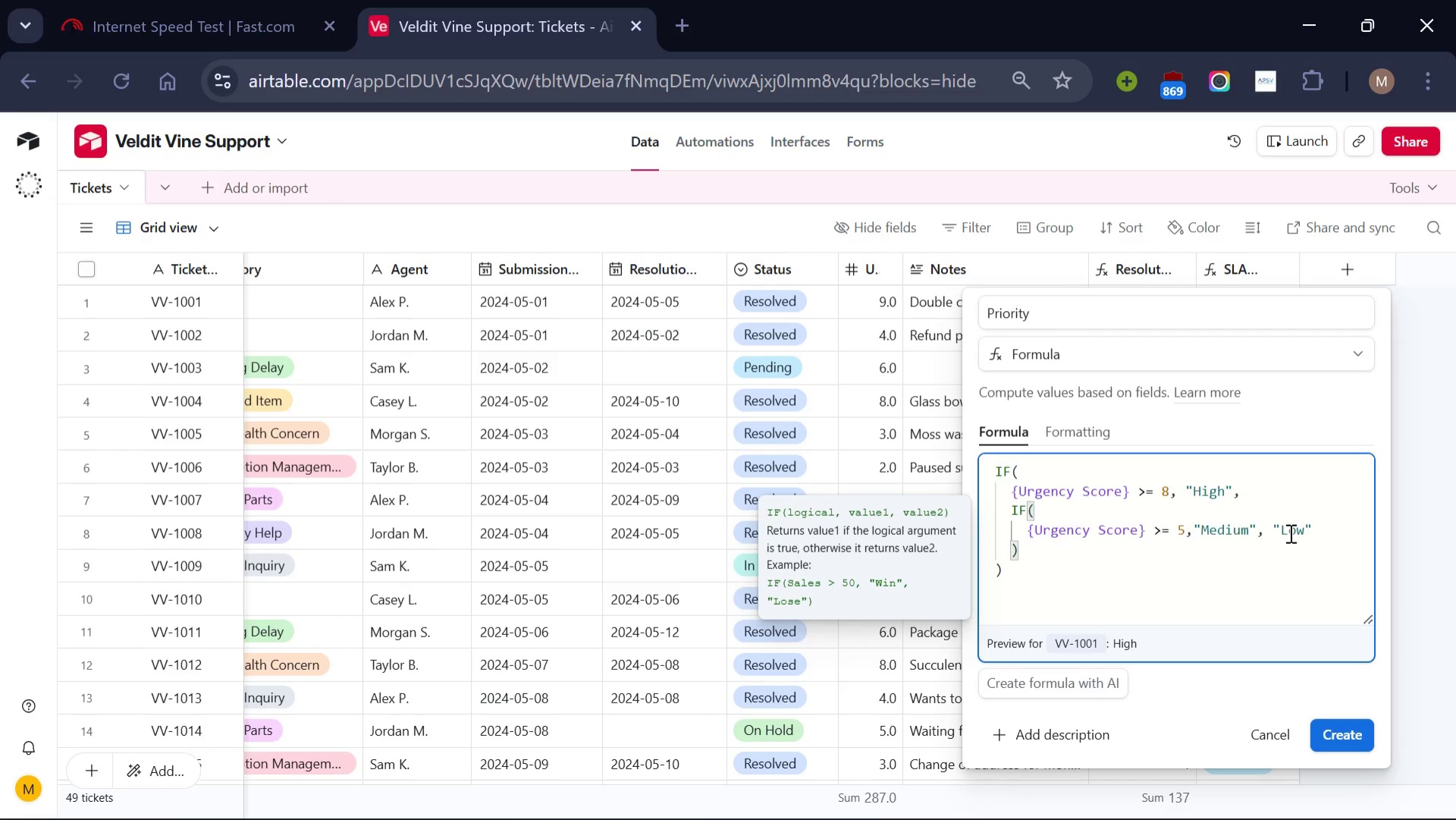 
left_click([1331, 535])
 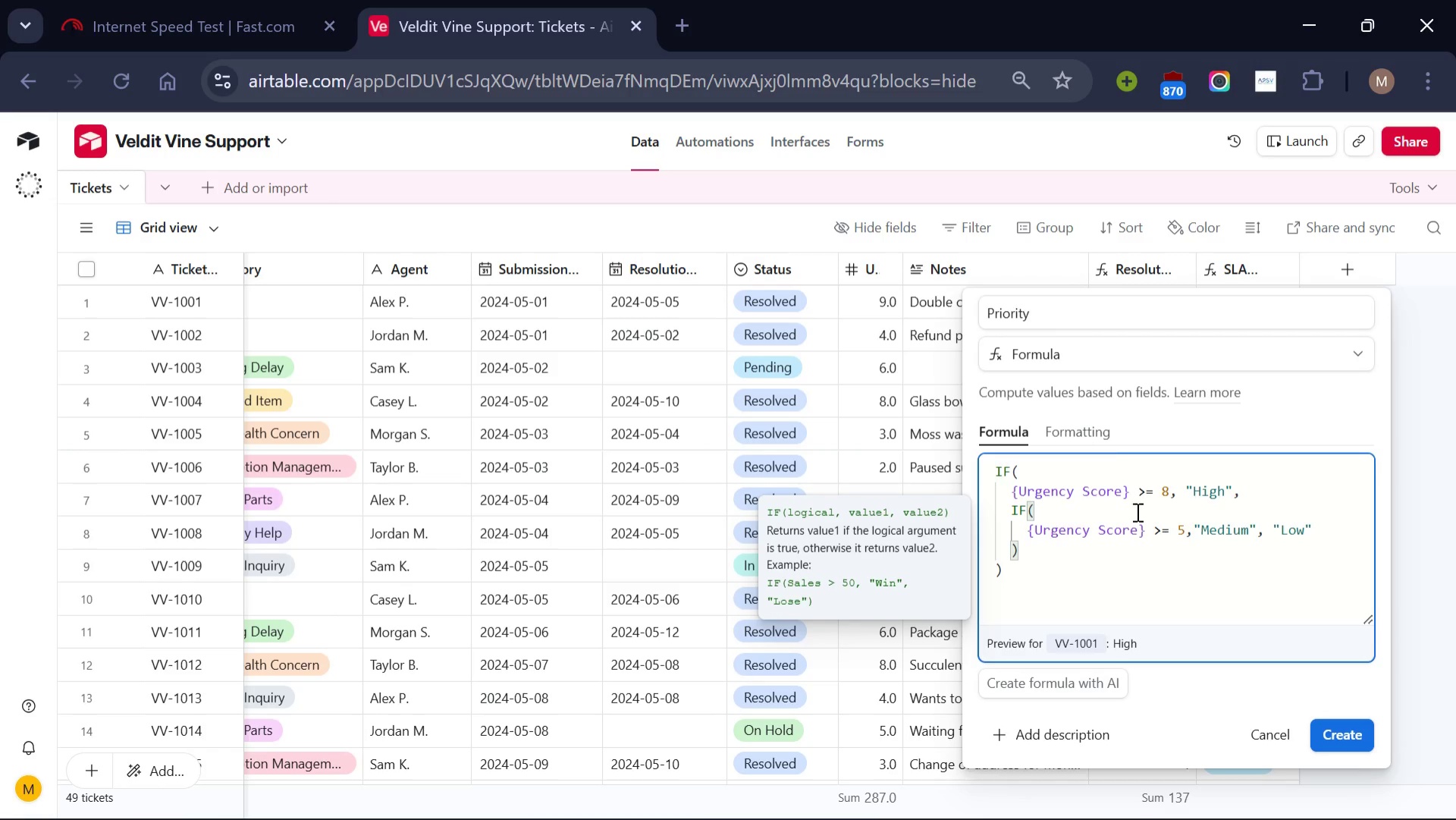 
wait(6.09)
 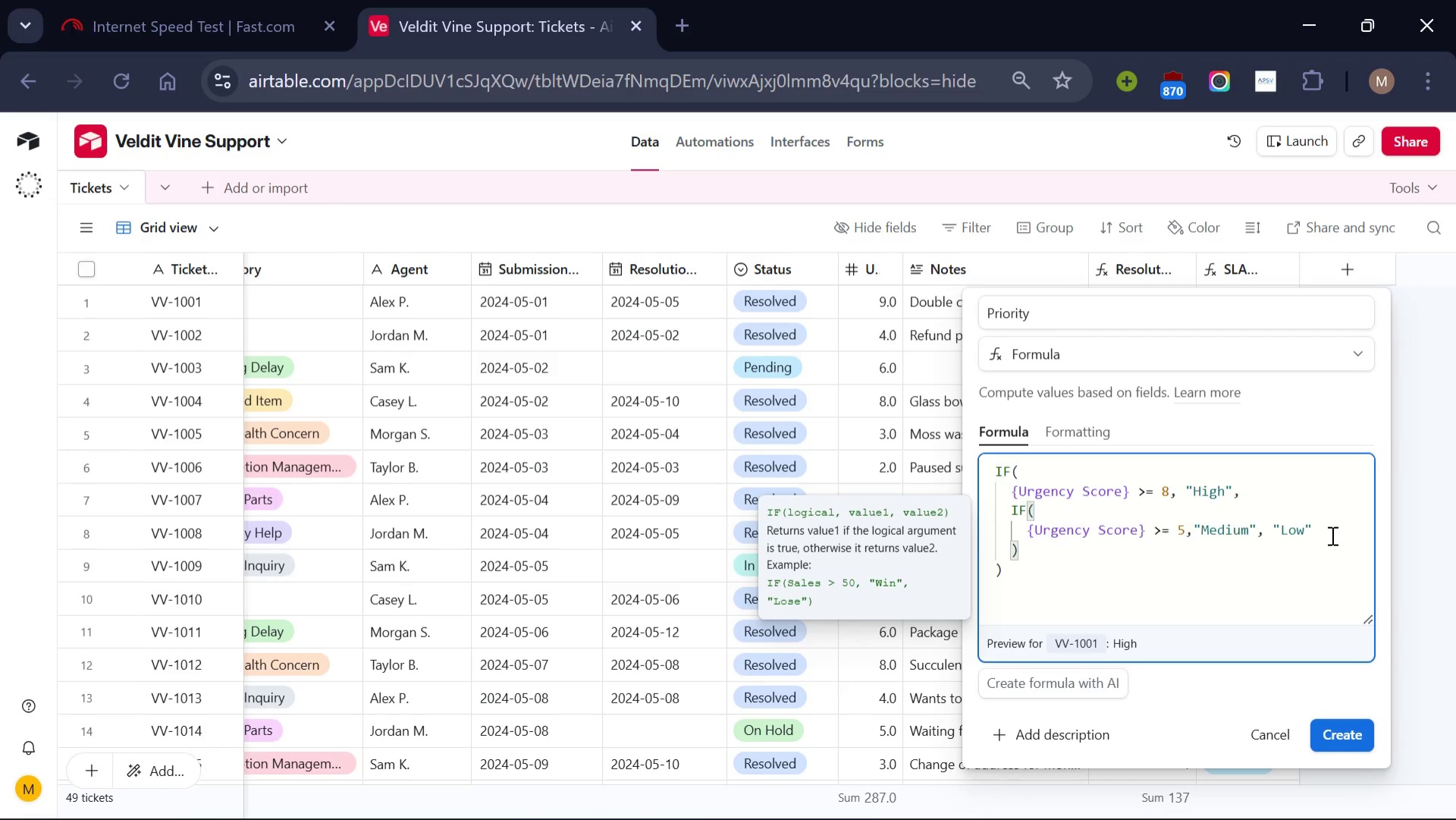 
left_click([1077, 435])
 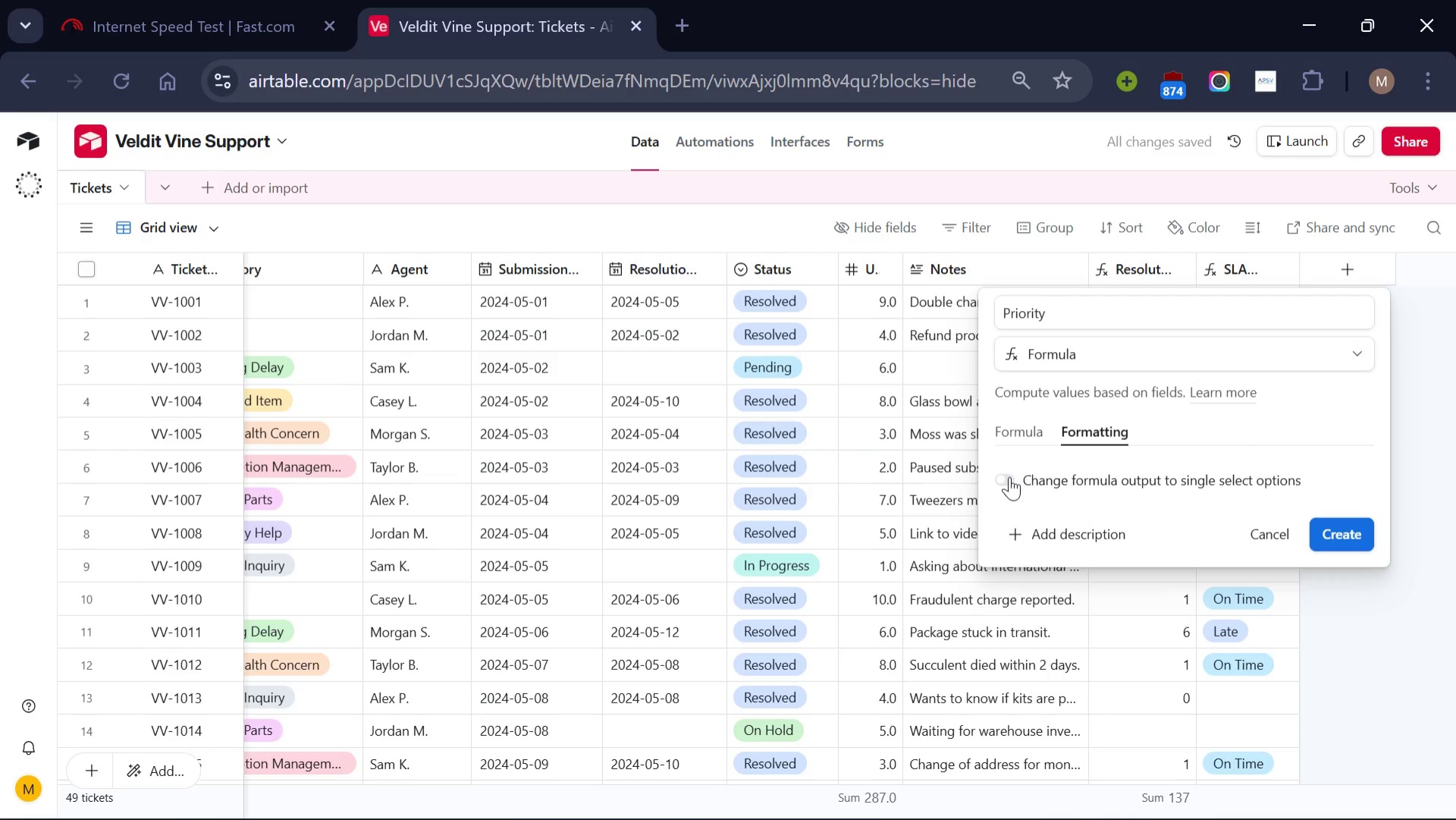 
left_click([1009, 476])
 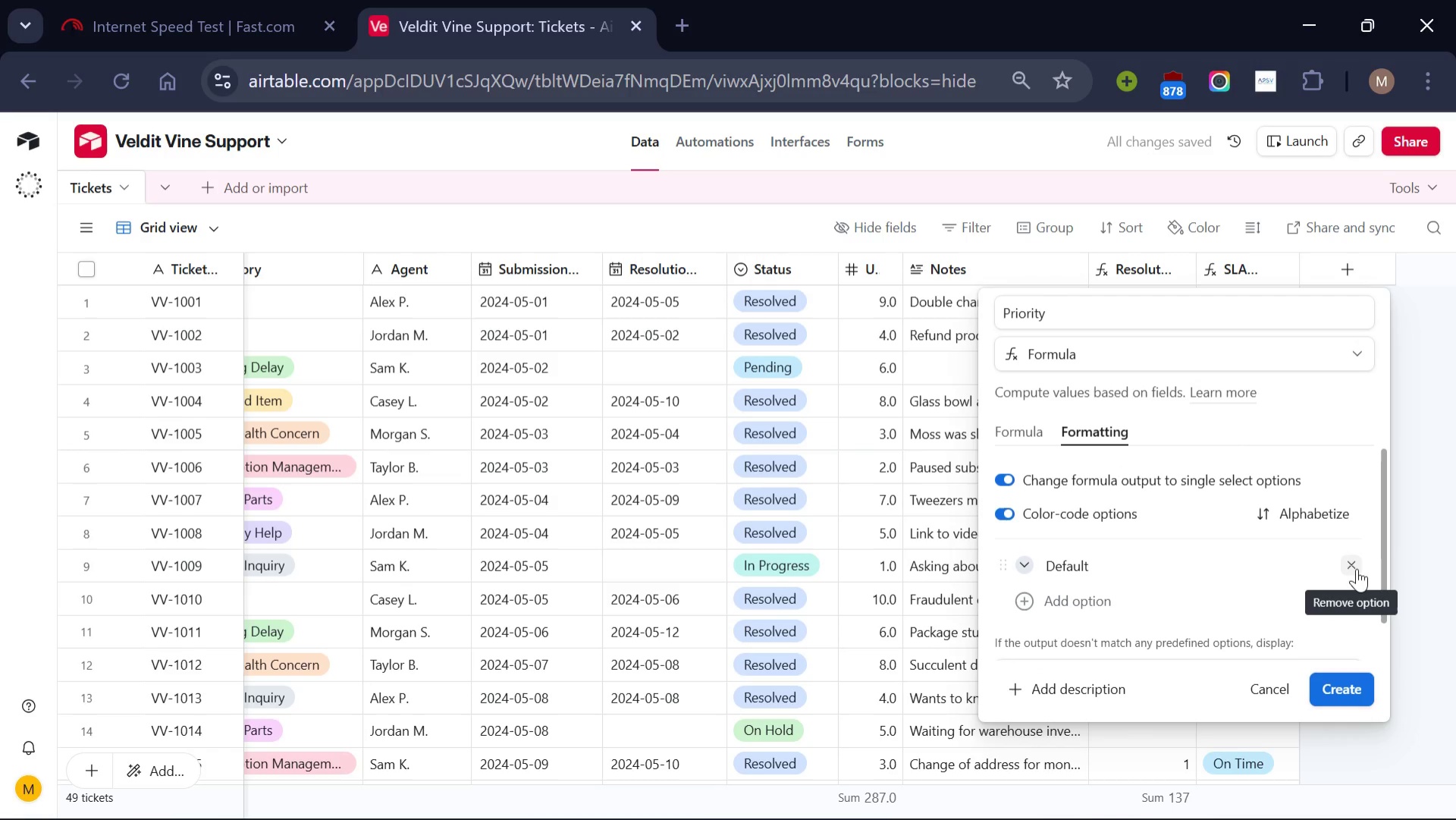 
left_click([1357, 567])
 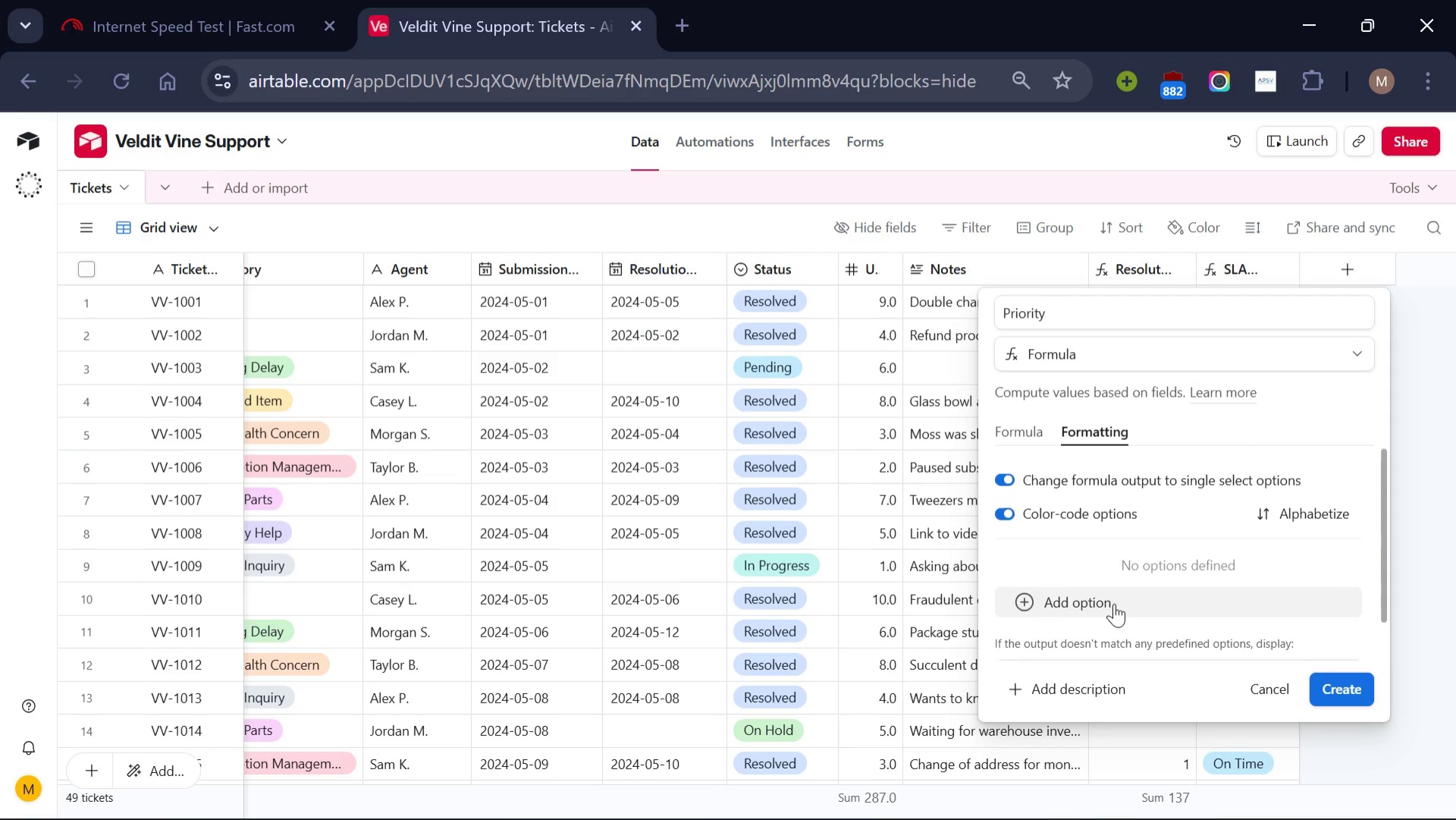 
left_click([1114, 603])
 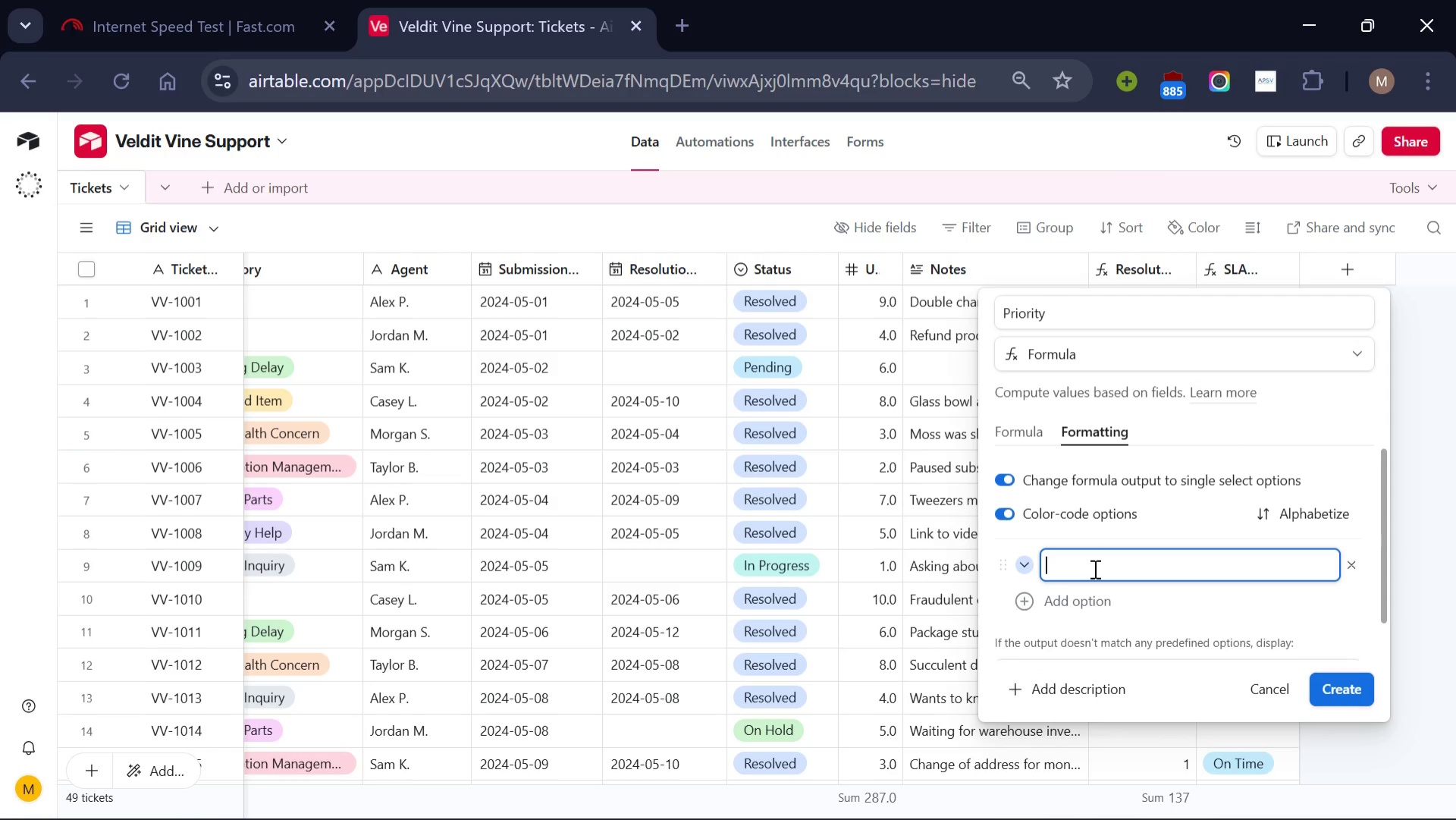 
type(High)
 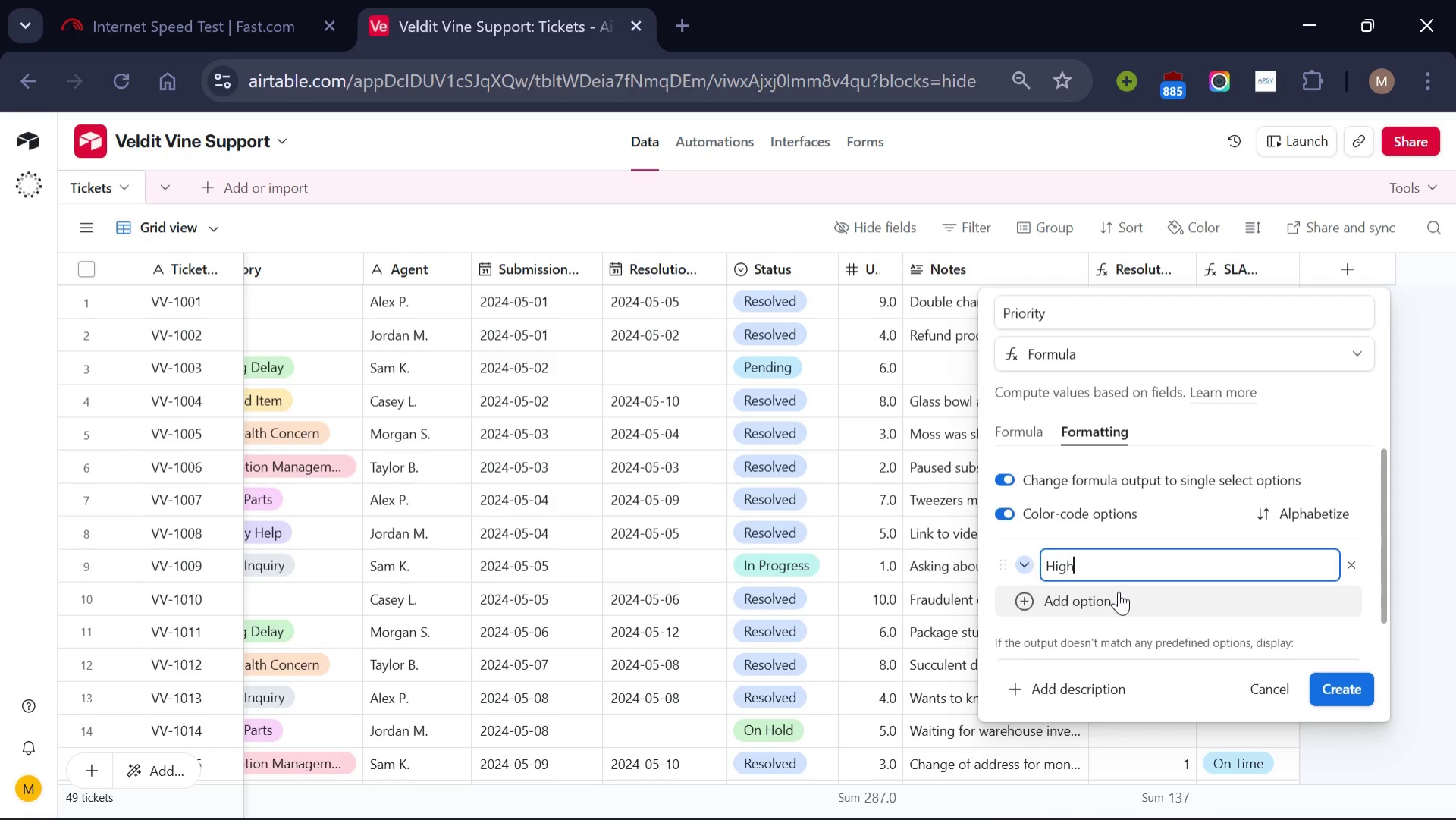 
left_click([1119, 592])
 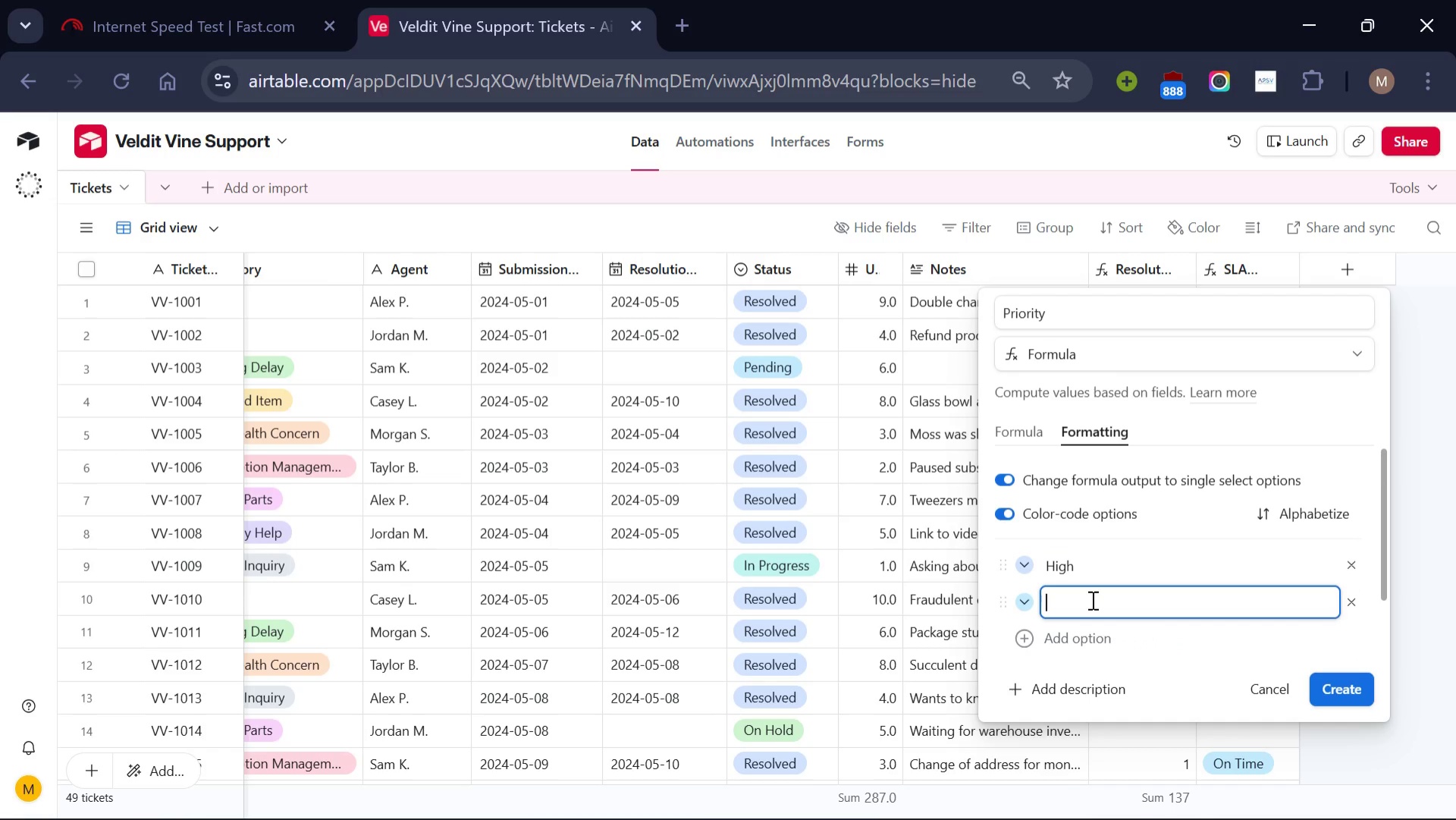 
type(Medium)
 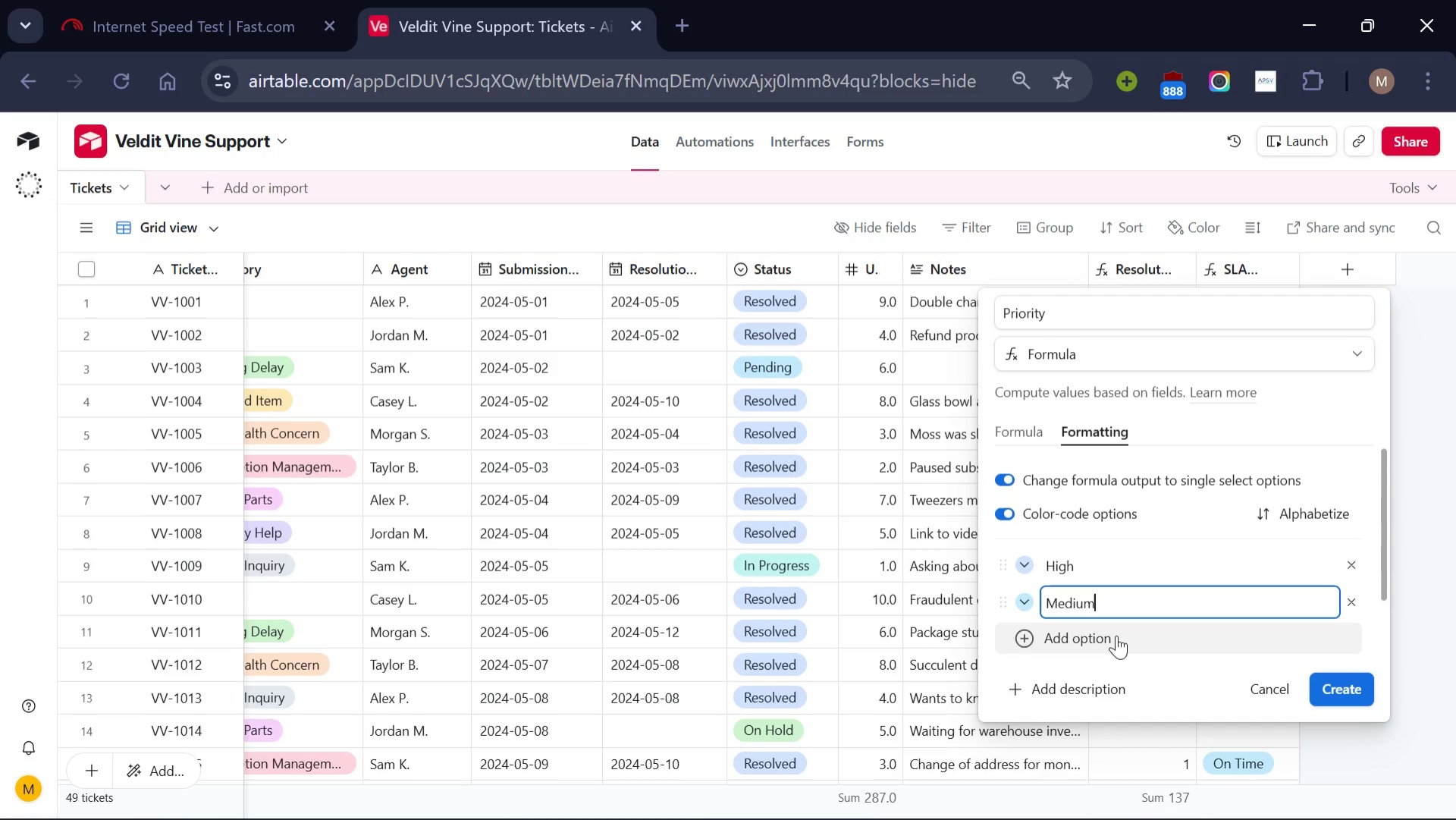 
left_click([1116, 635])
 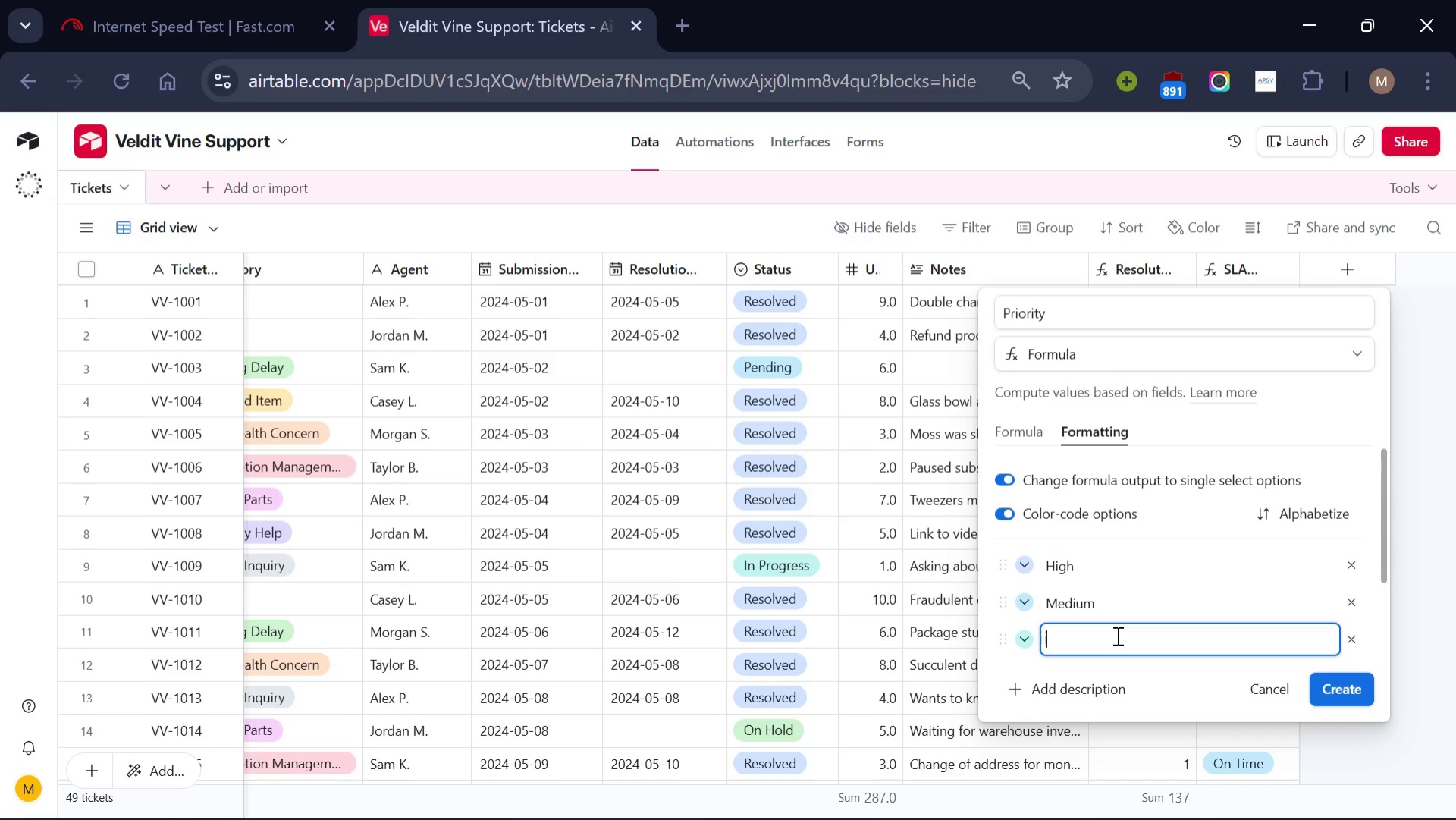 
type(Low)
 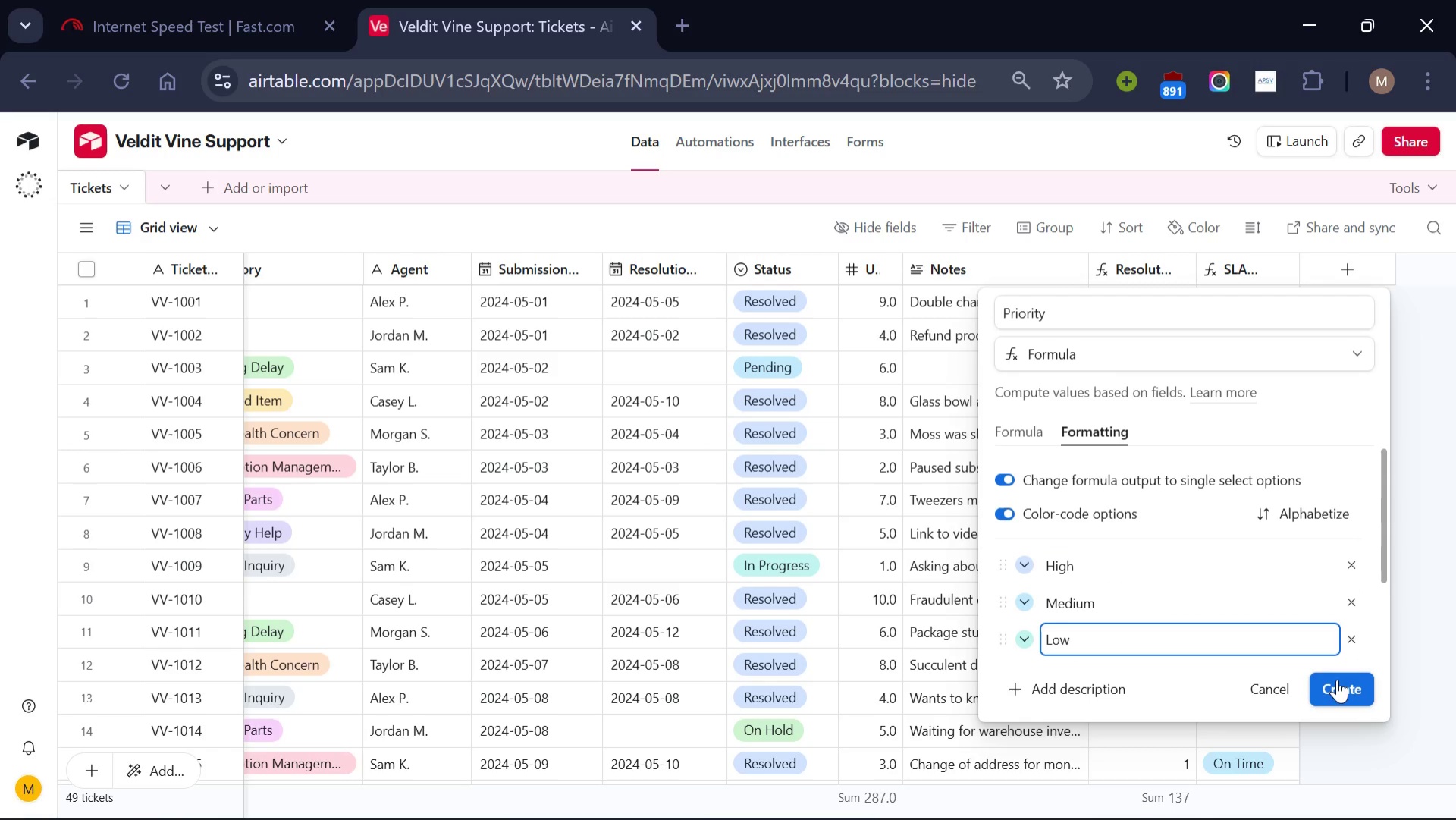 
left_click([1337, 679])
 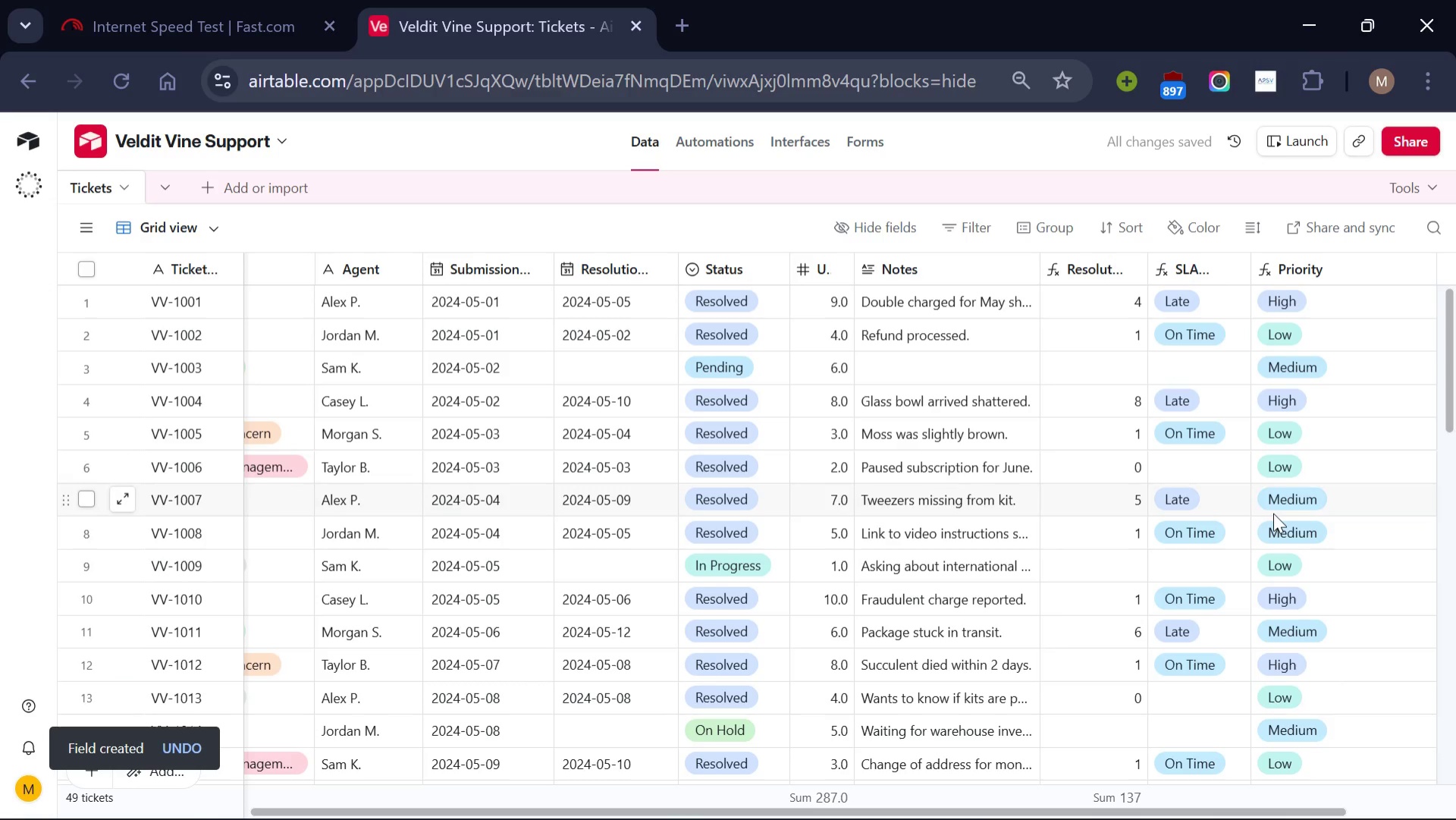 
scroll: coordinate [1273, 513], scroll_direction: down, amount: 1.0
 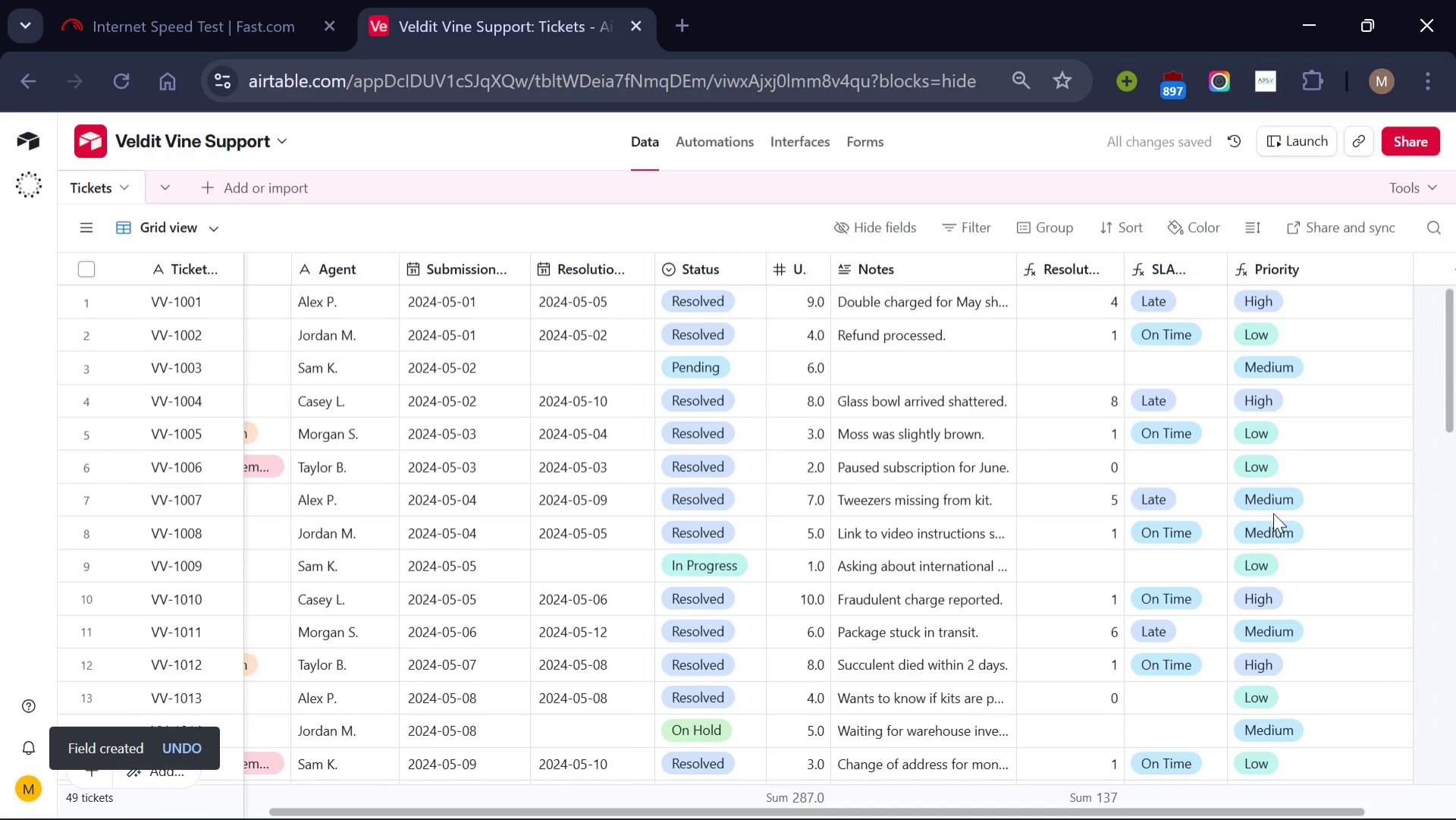 
scroll: coordinate [1273, 513], scroll_direction: none, amount: 0.0
 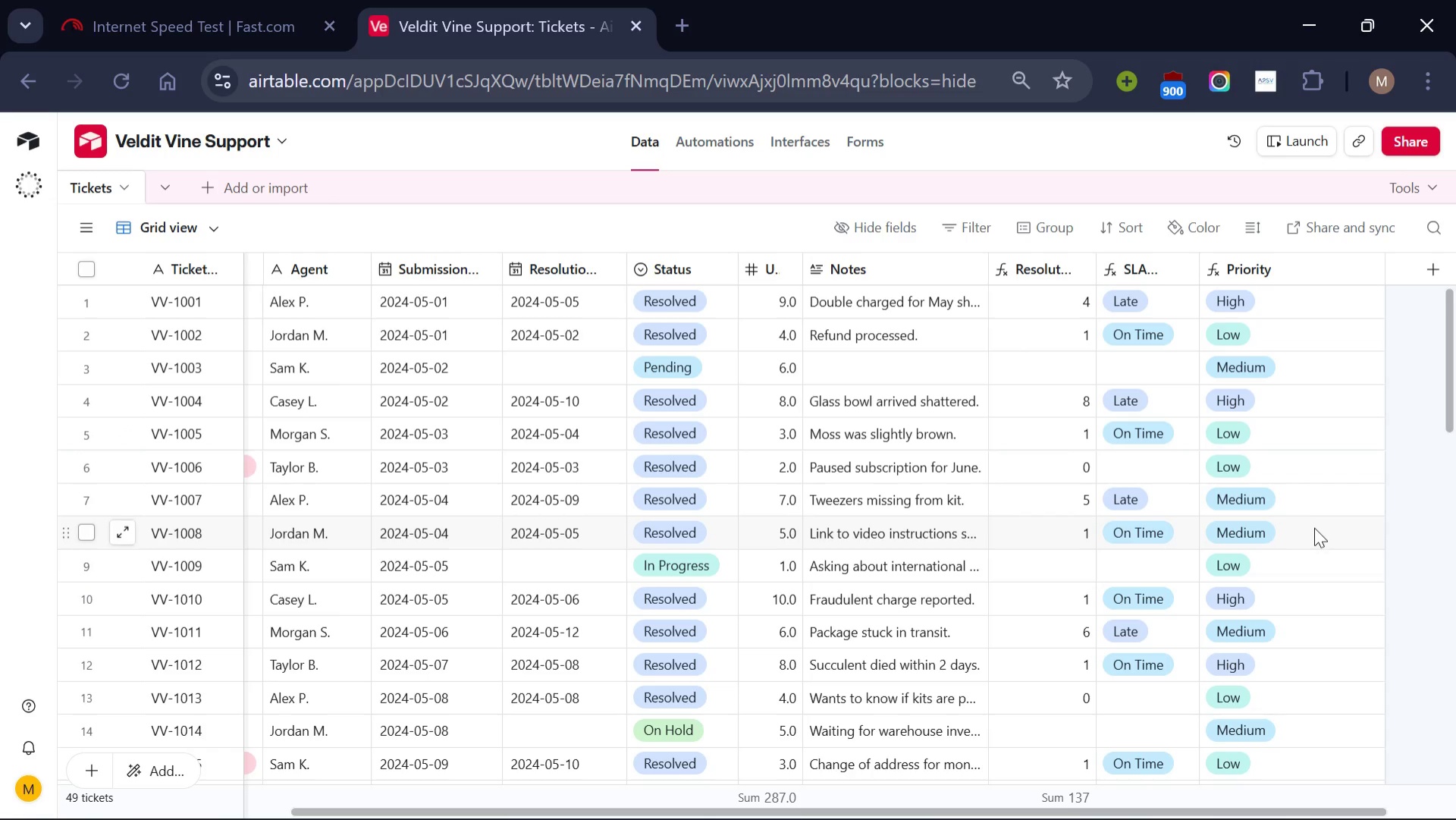 
wait(18.97)
 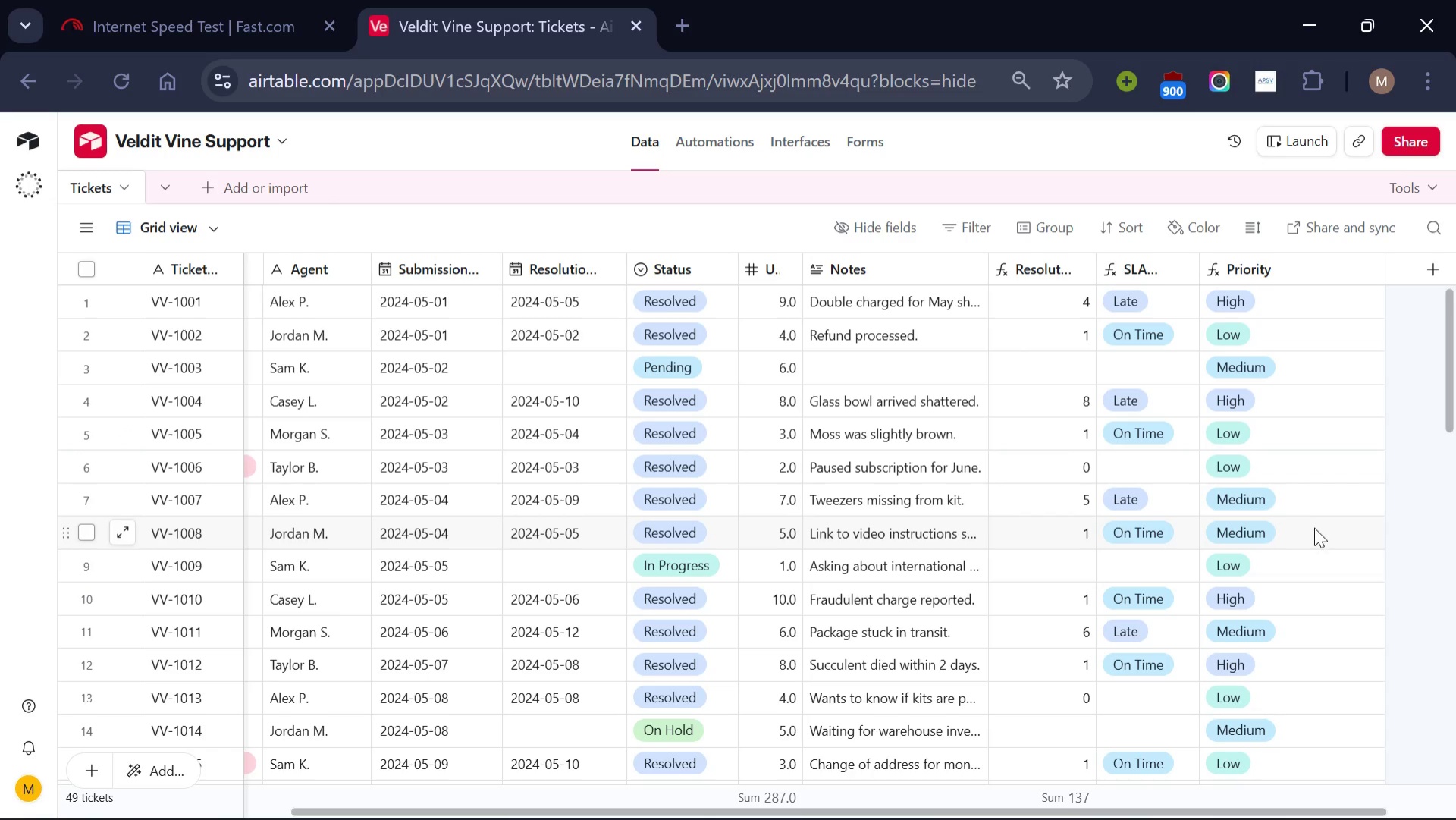 
scroll: coordinate [1307, 562], scroll_direction: down, amount: 3.0
 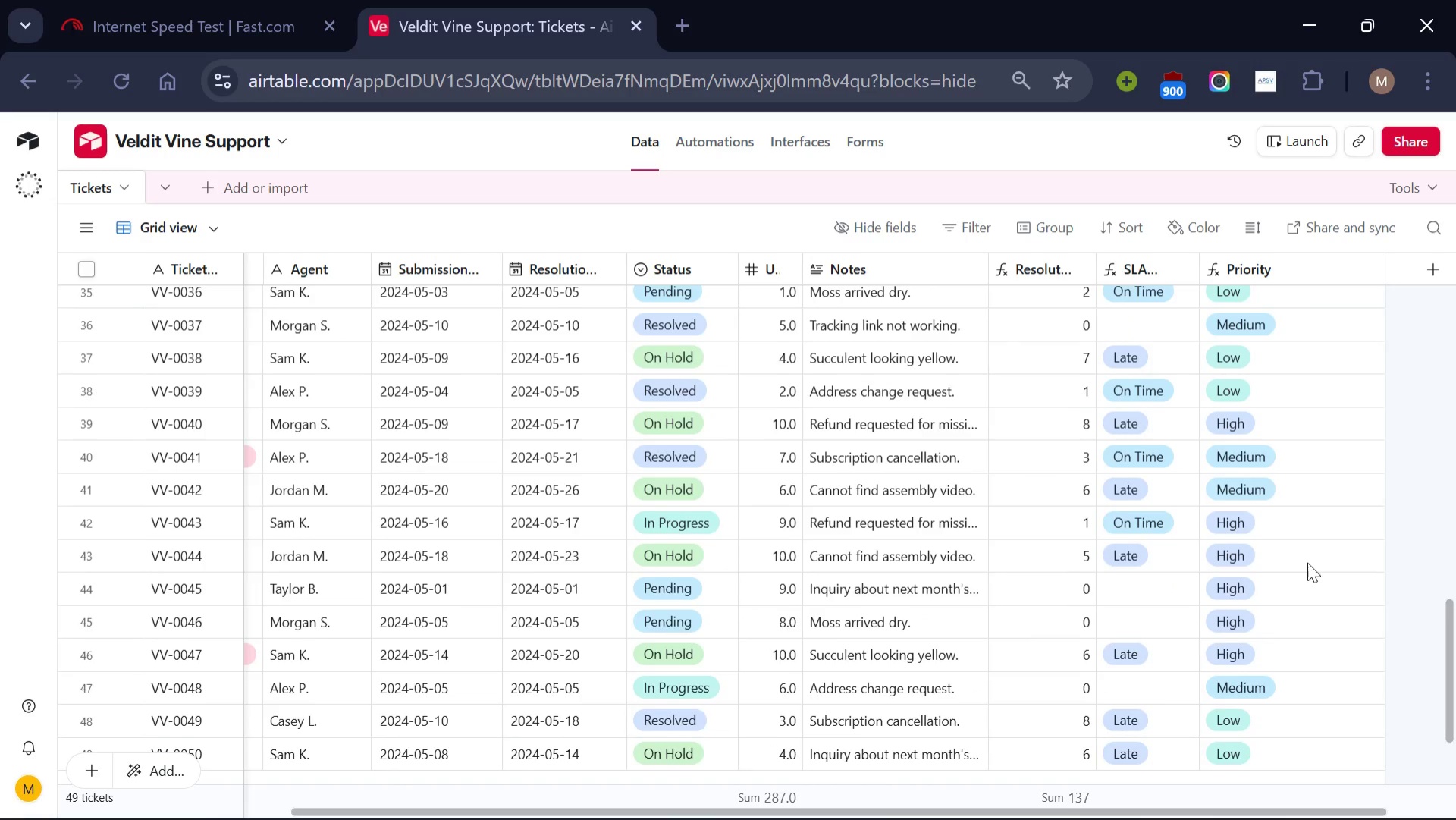 
scroll: coordinate [762, 563], scroll_direction: up, amount: 10.0
 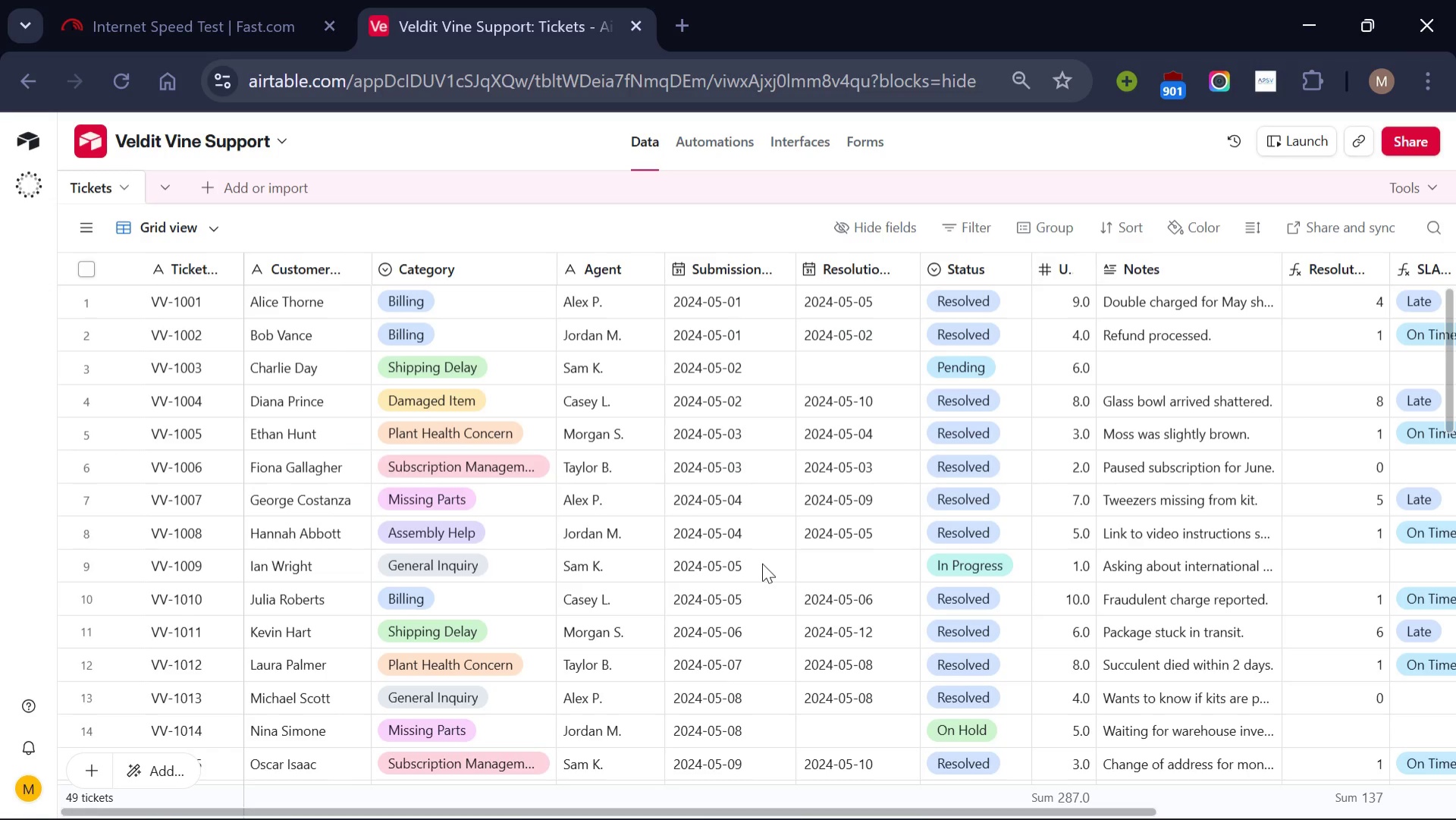 
wait(21.43)
 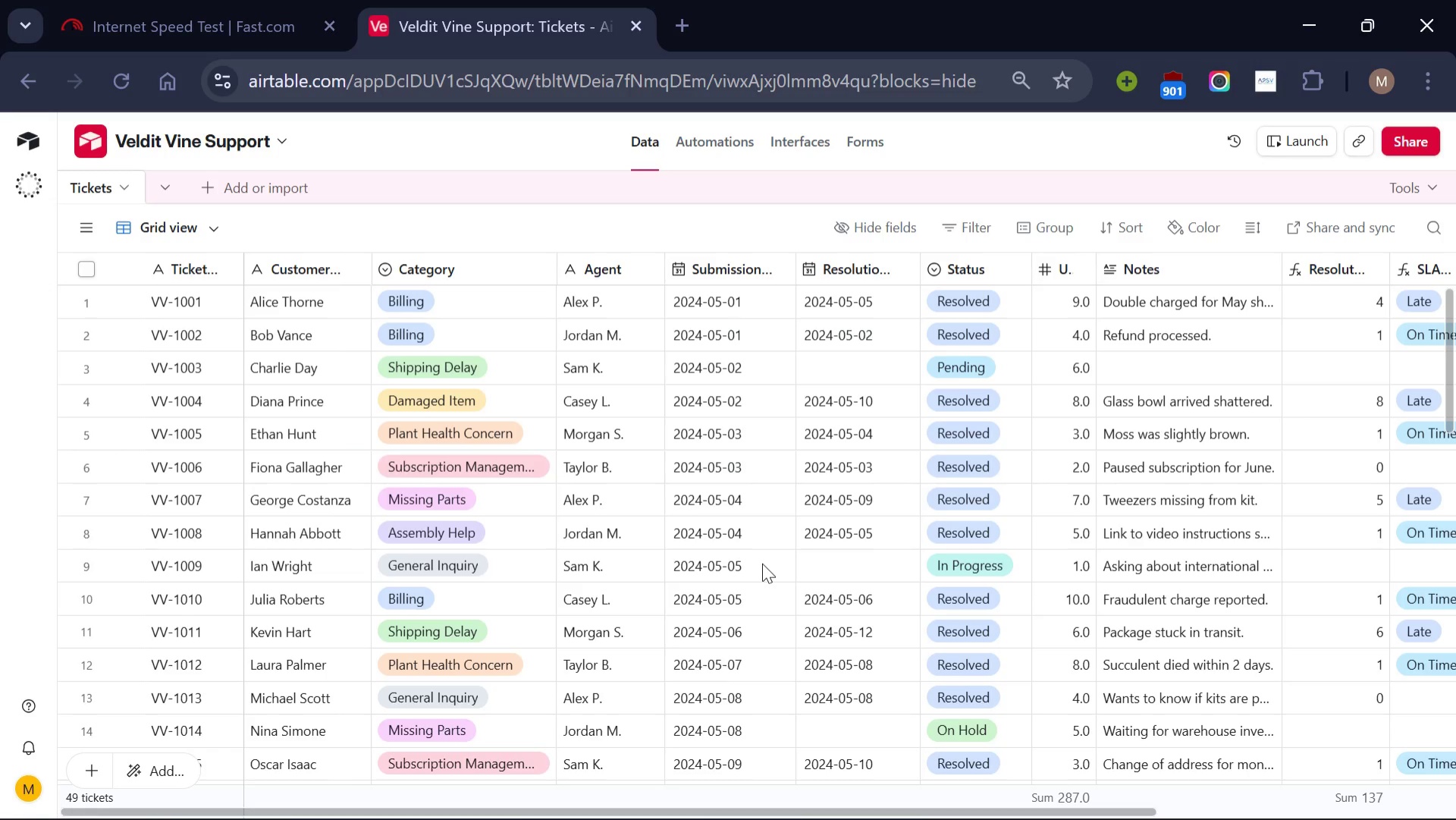 
scroll: coordinate [858, 580], scroll_direction: none, amount: 0.0
 